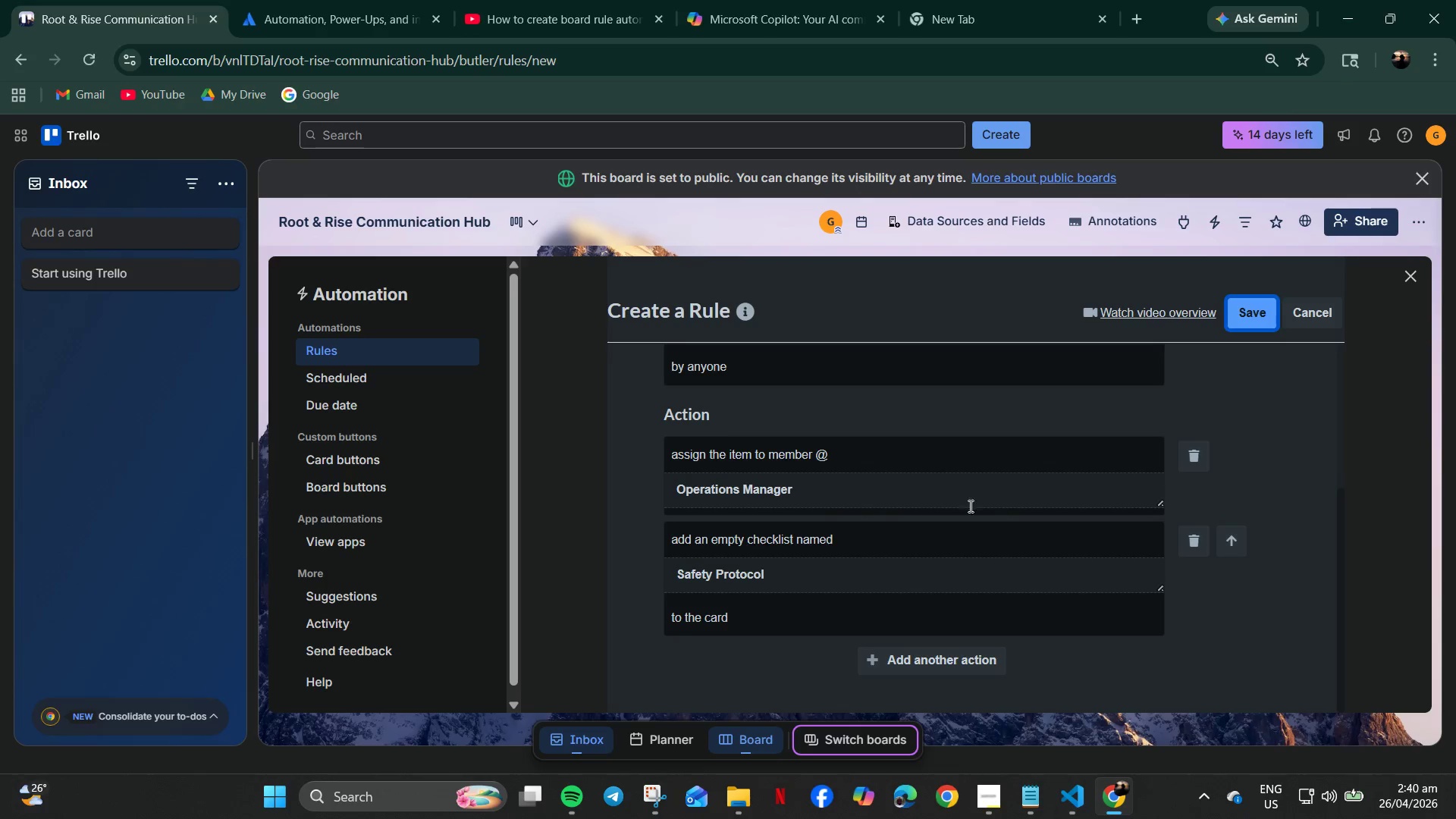 
left_click([858, 460])
 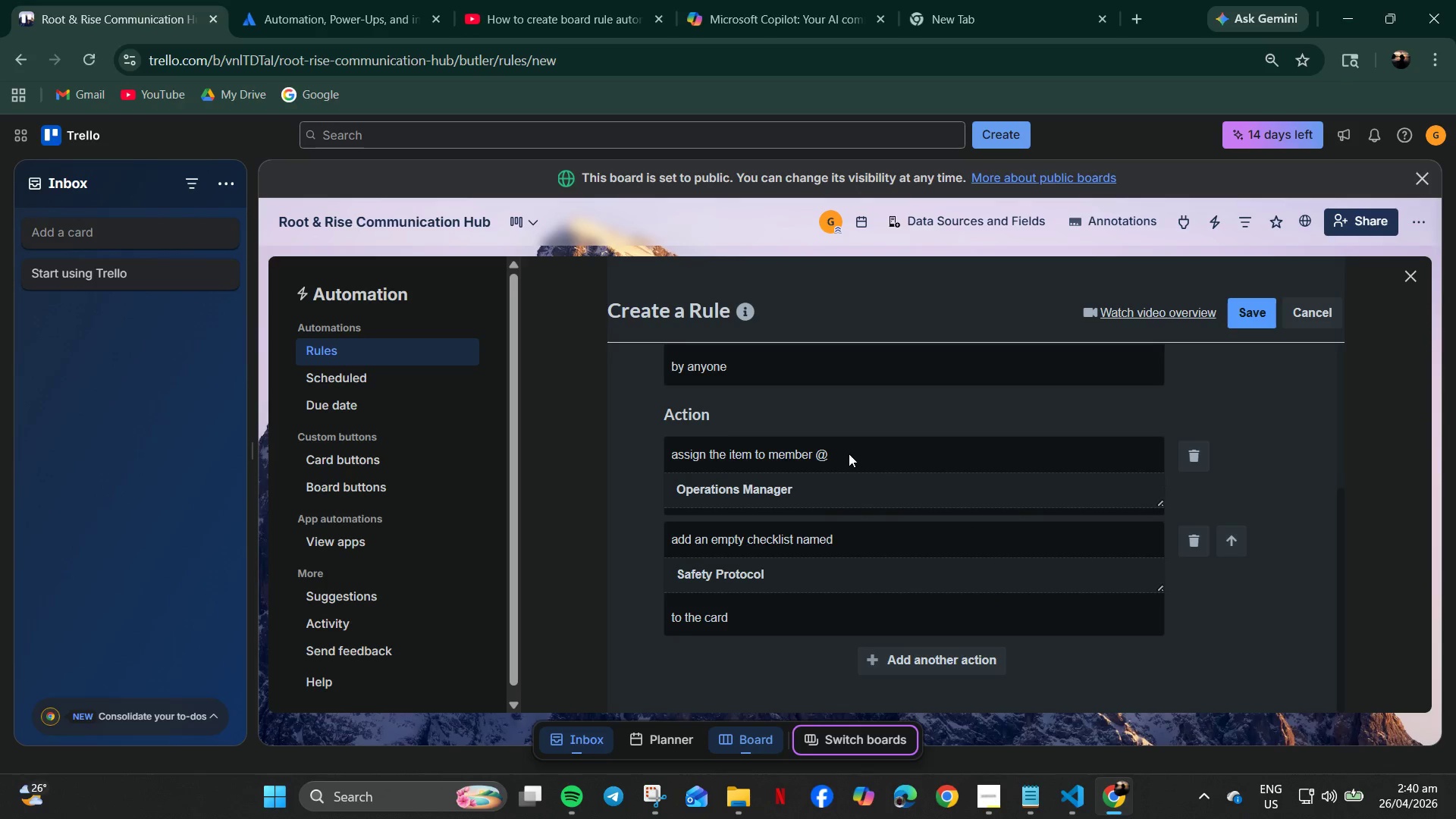 
scroll: coordinate [990, 478], scroll_direction: down, amount: 3.0
 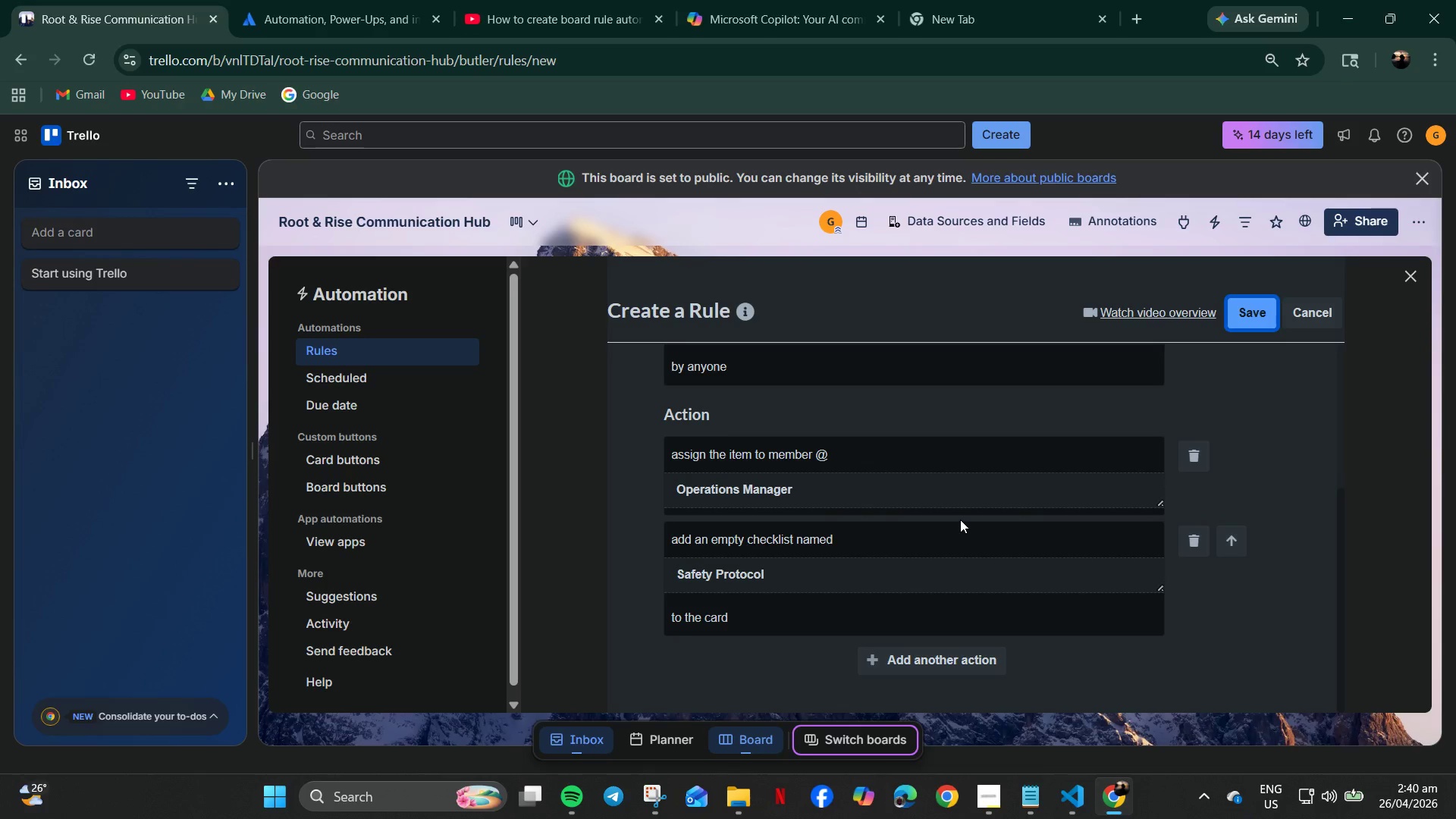 
double_click([849, 453])
 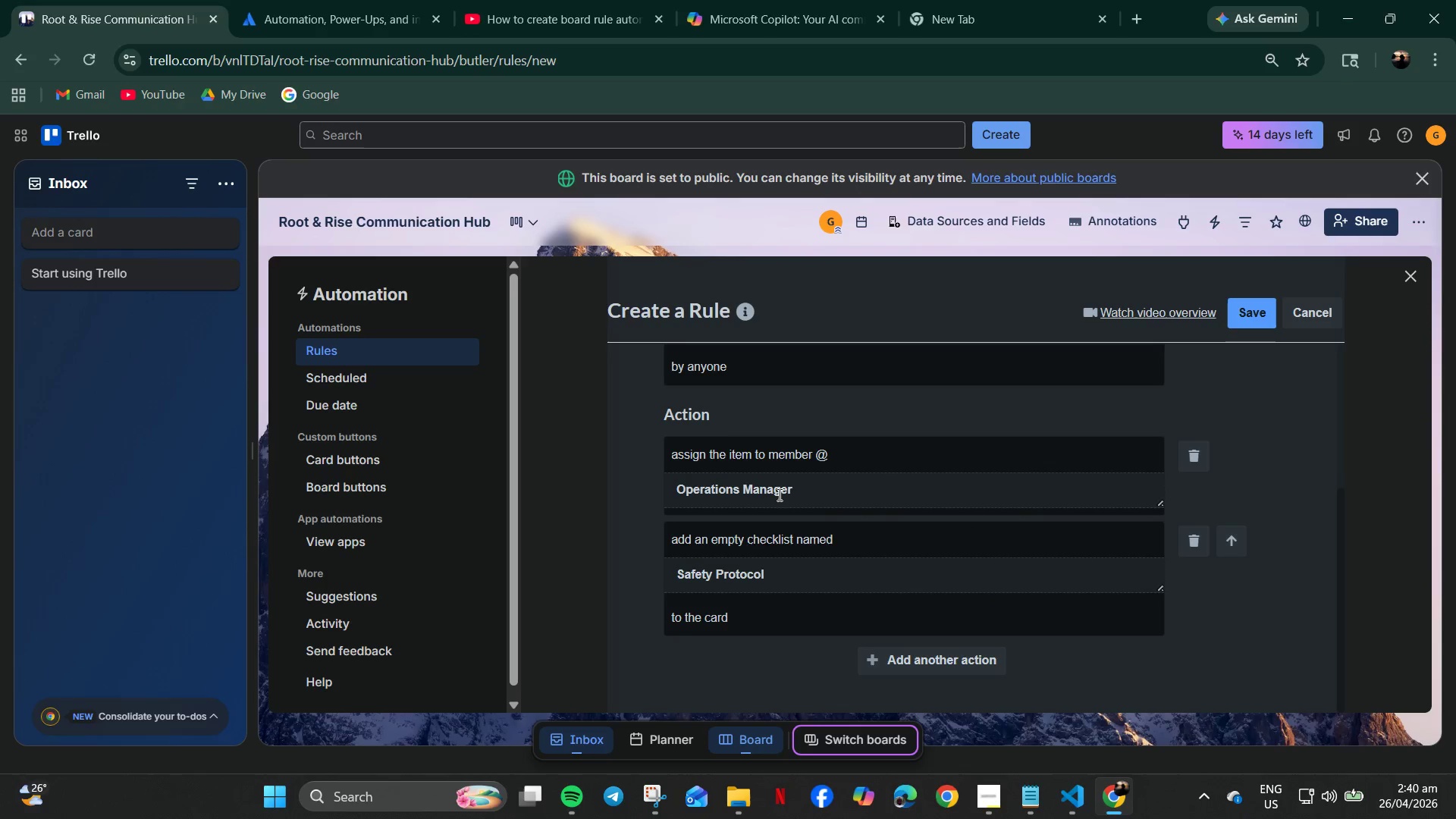 
scroll: coordinate [787, 500], scroll_direction: down, amount: 4.0
 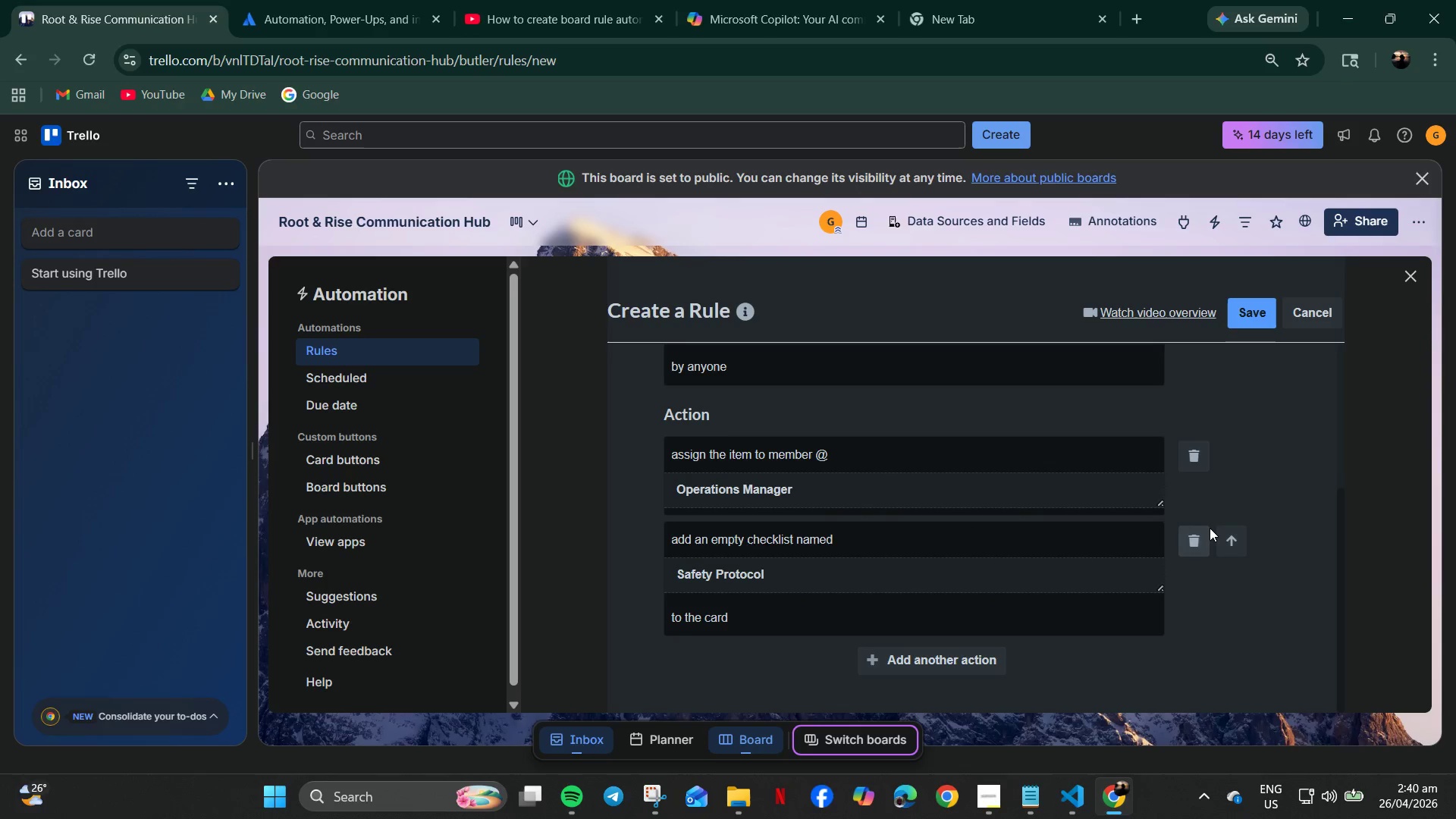 
left_click([1195, 541])
 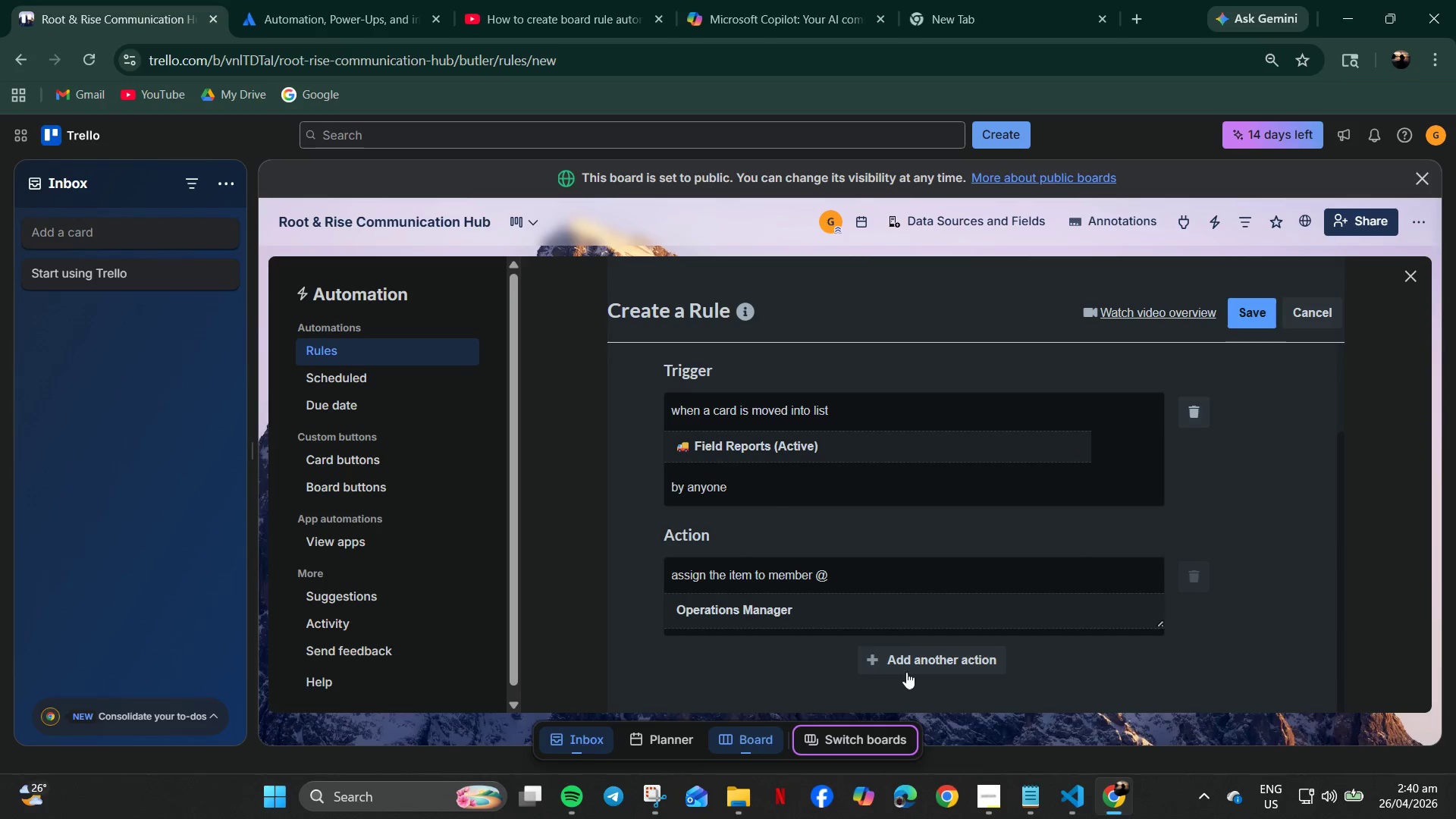 
left_click([906, 658])
 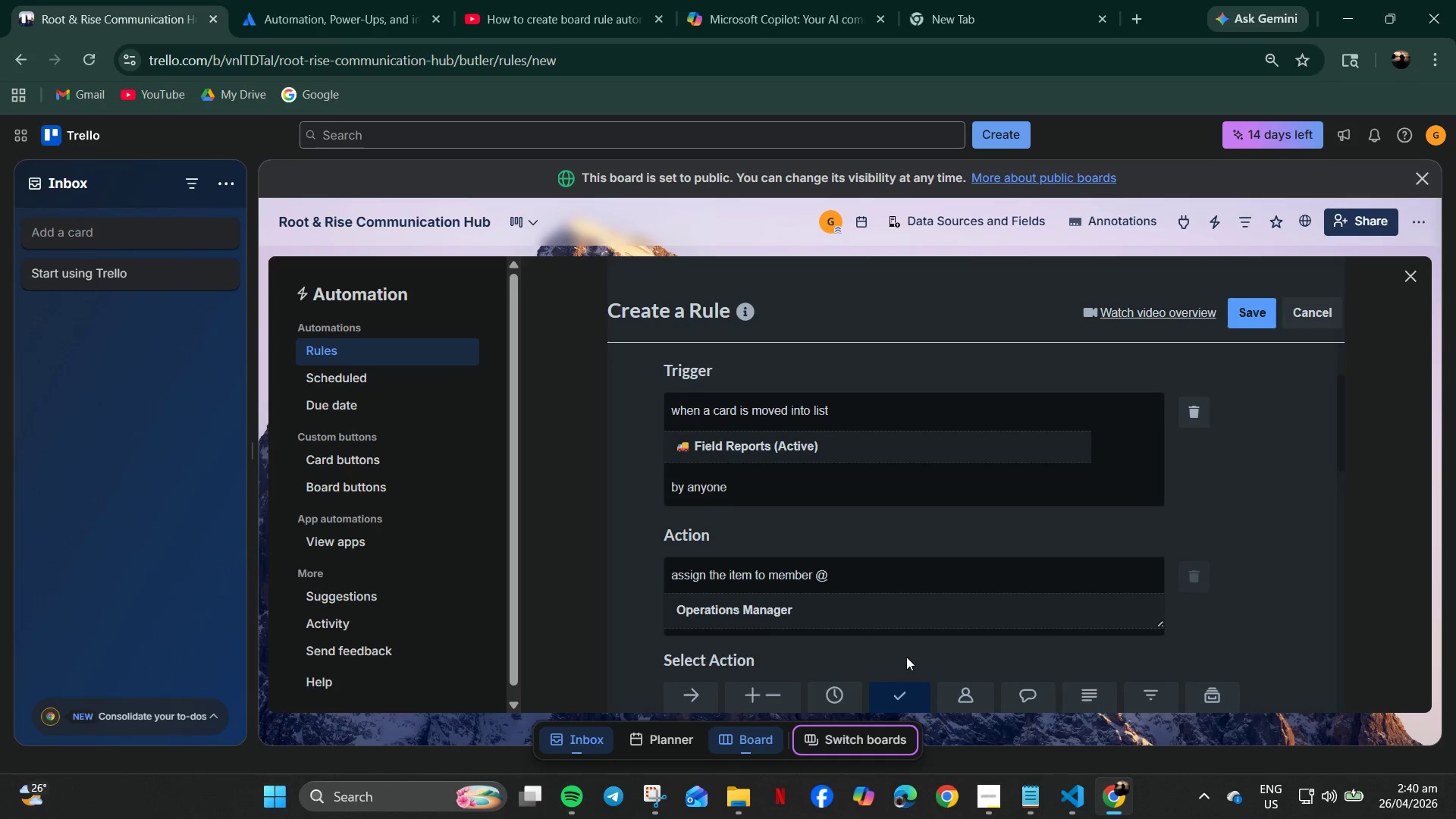 
left_click([751, 427])
 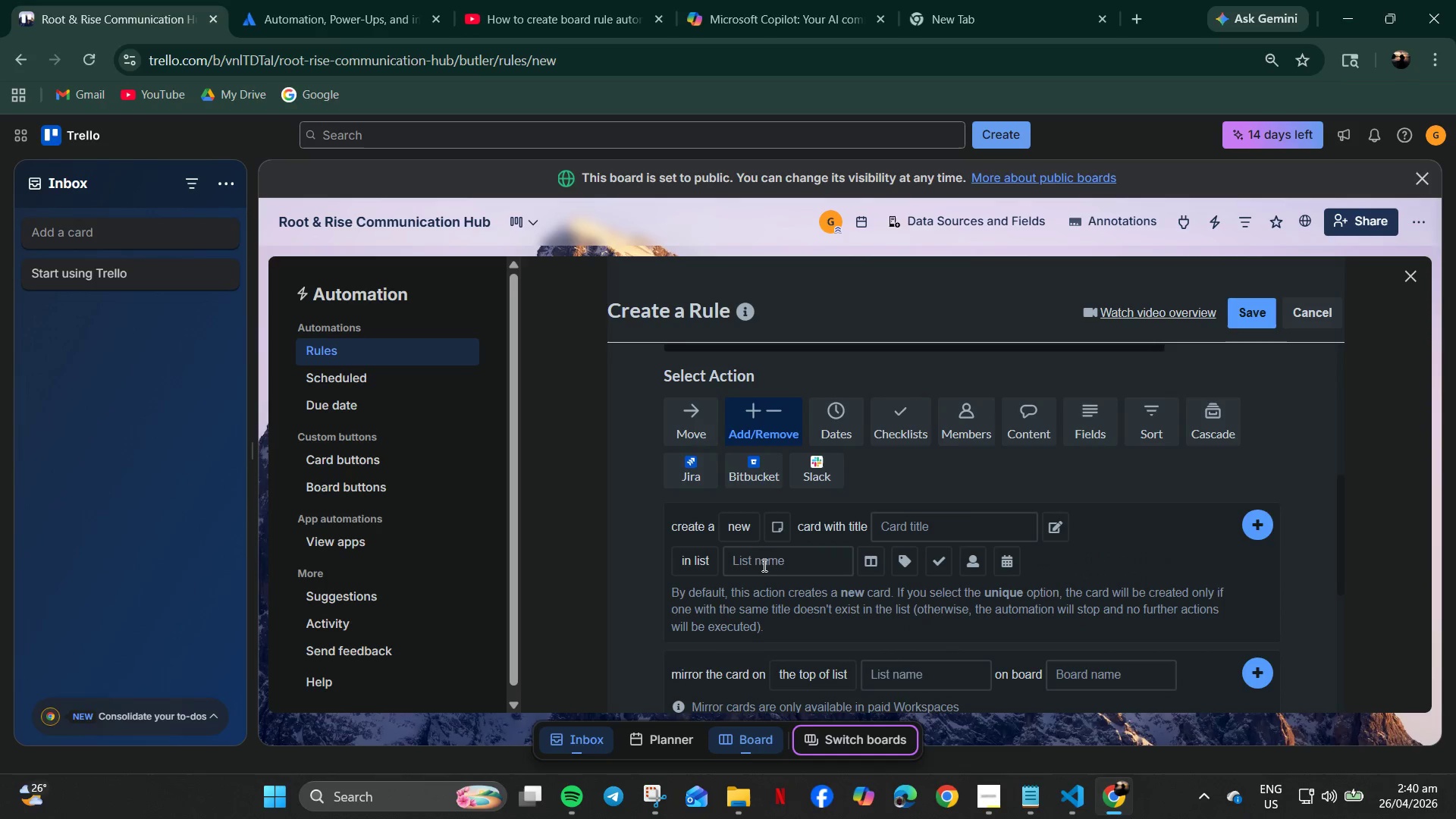 
left_click([760, 563])
 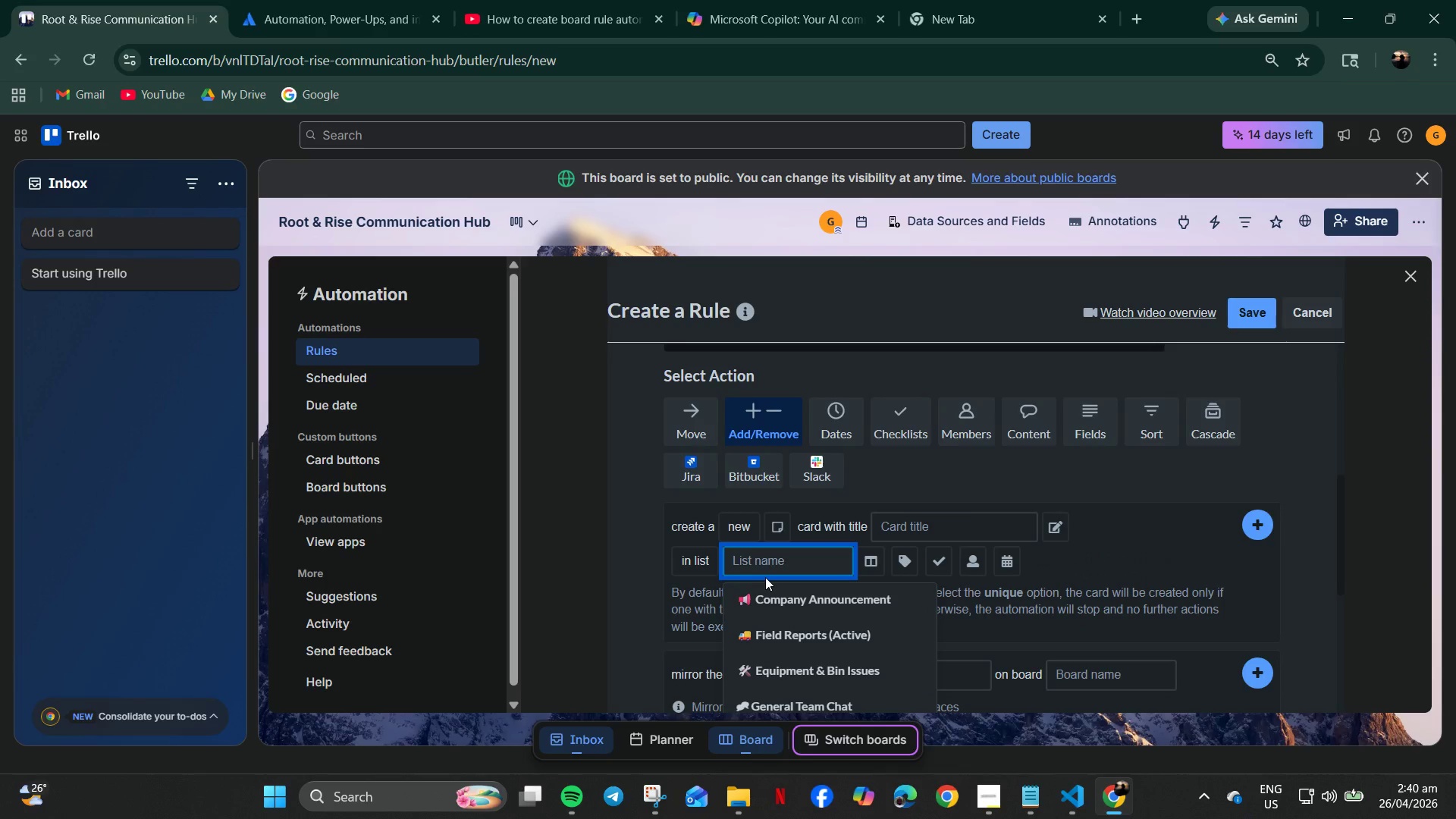 
scroll: coordinate [811, 626], scroll_direction: down, amount: 7.0
 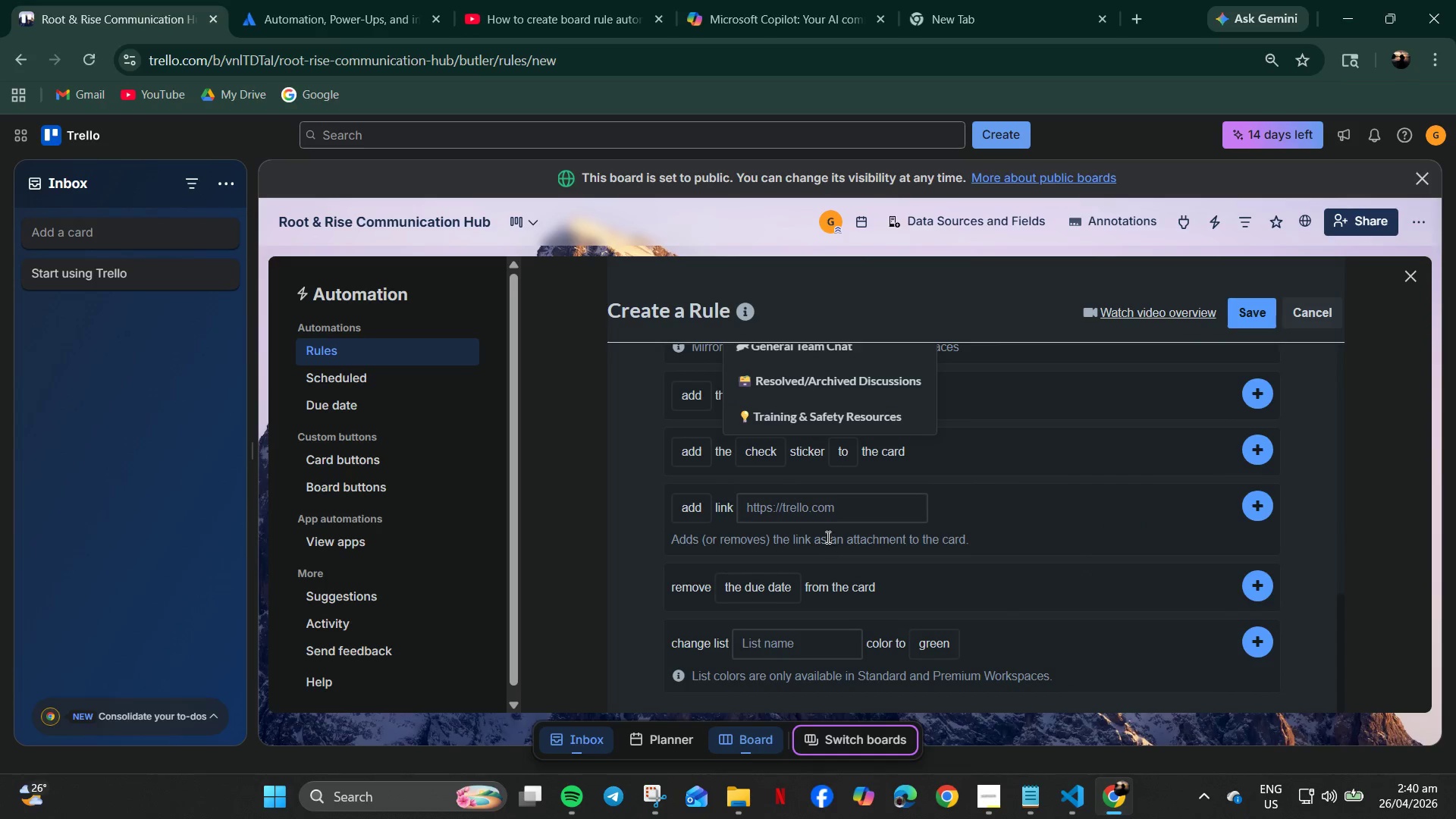 
left_click([647, 466])
 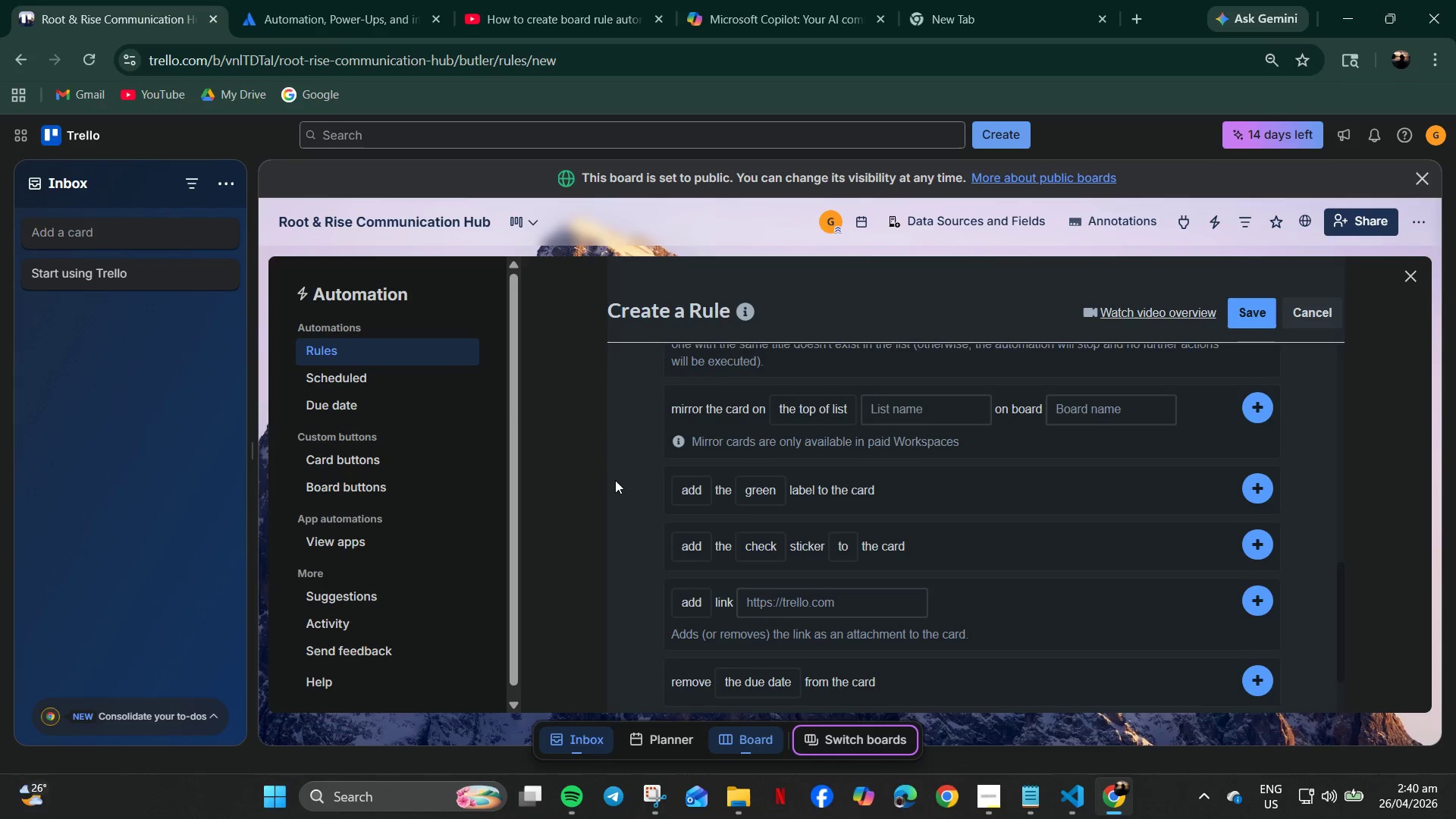 
scroll: coordinate [615, 480], scroll_direction: up, amount: 3.0
 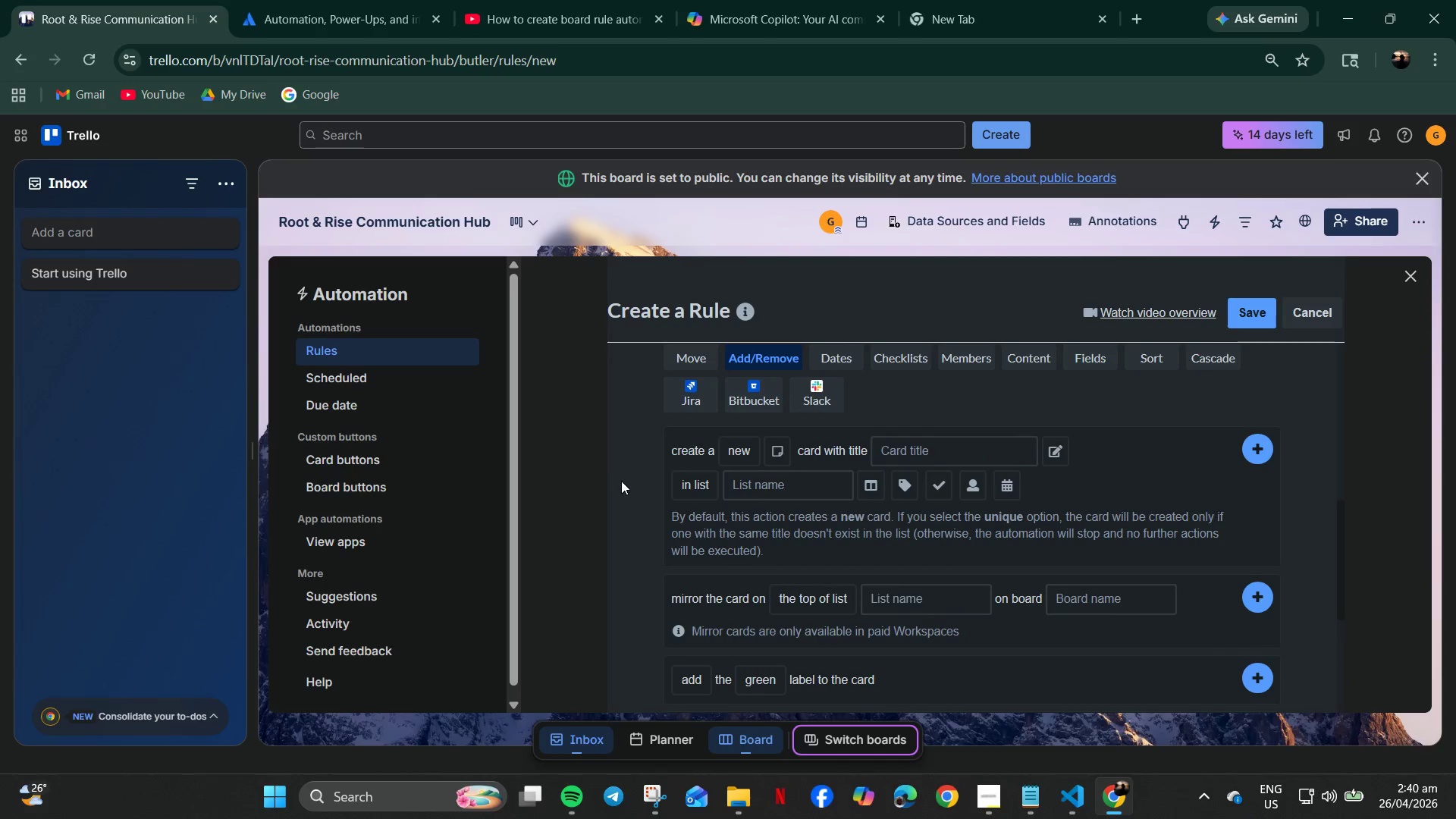 
left_click([748, 595])
 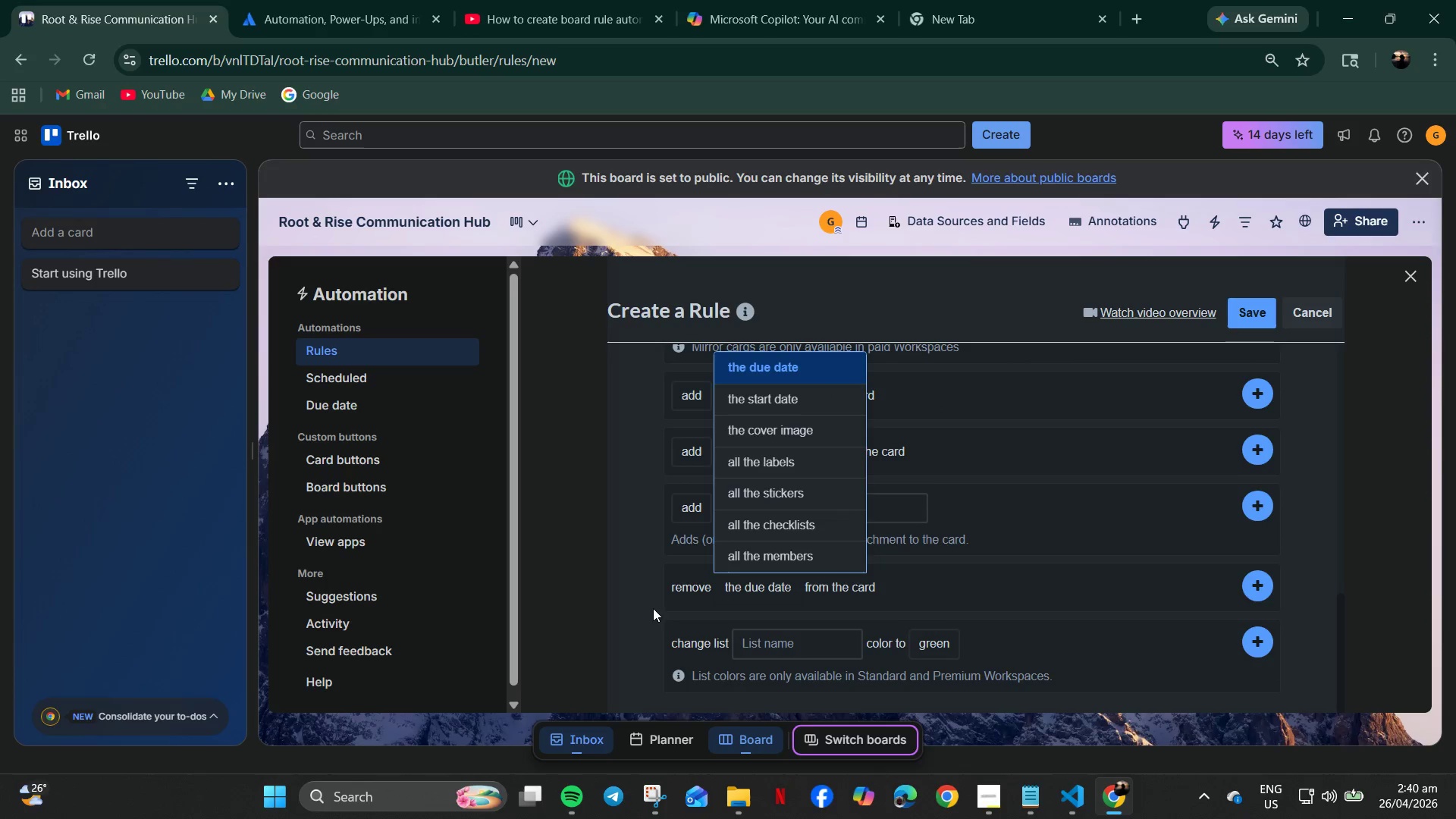 
scroll: coordinate [621, 481], scroll_direction: up, amount: 1.0
 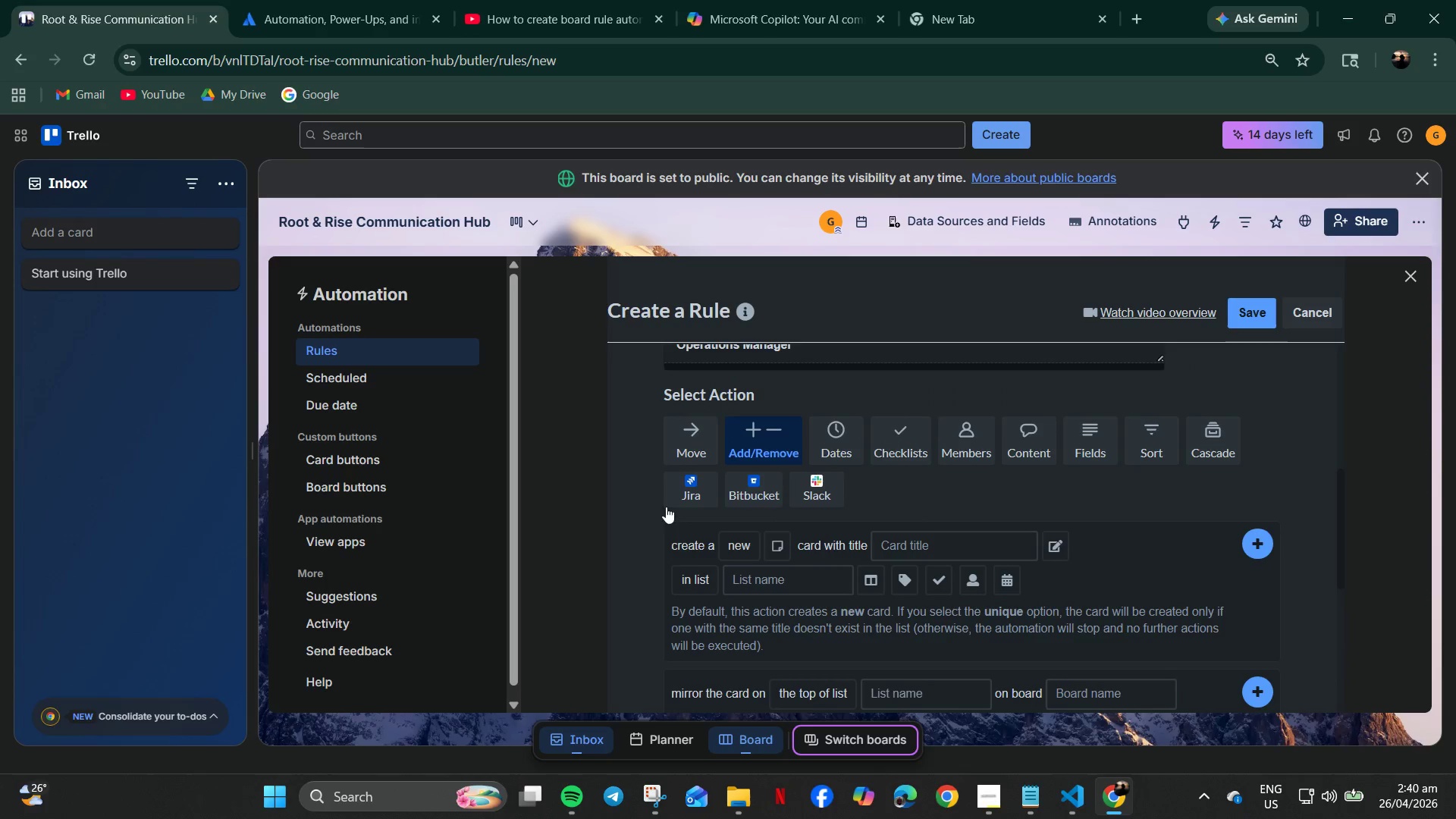 
left_click([631, 608])
 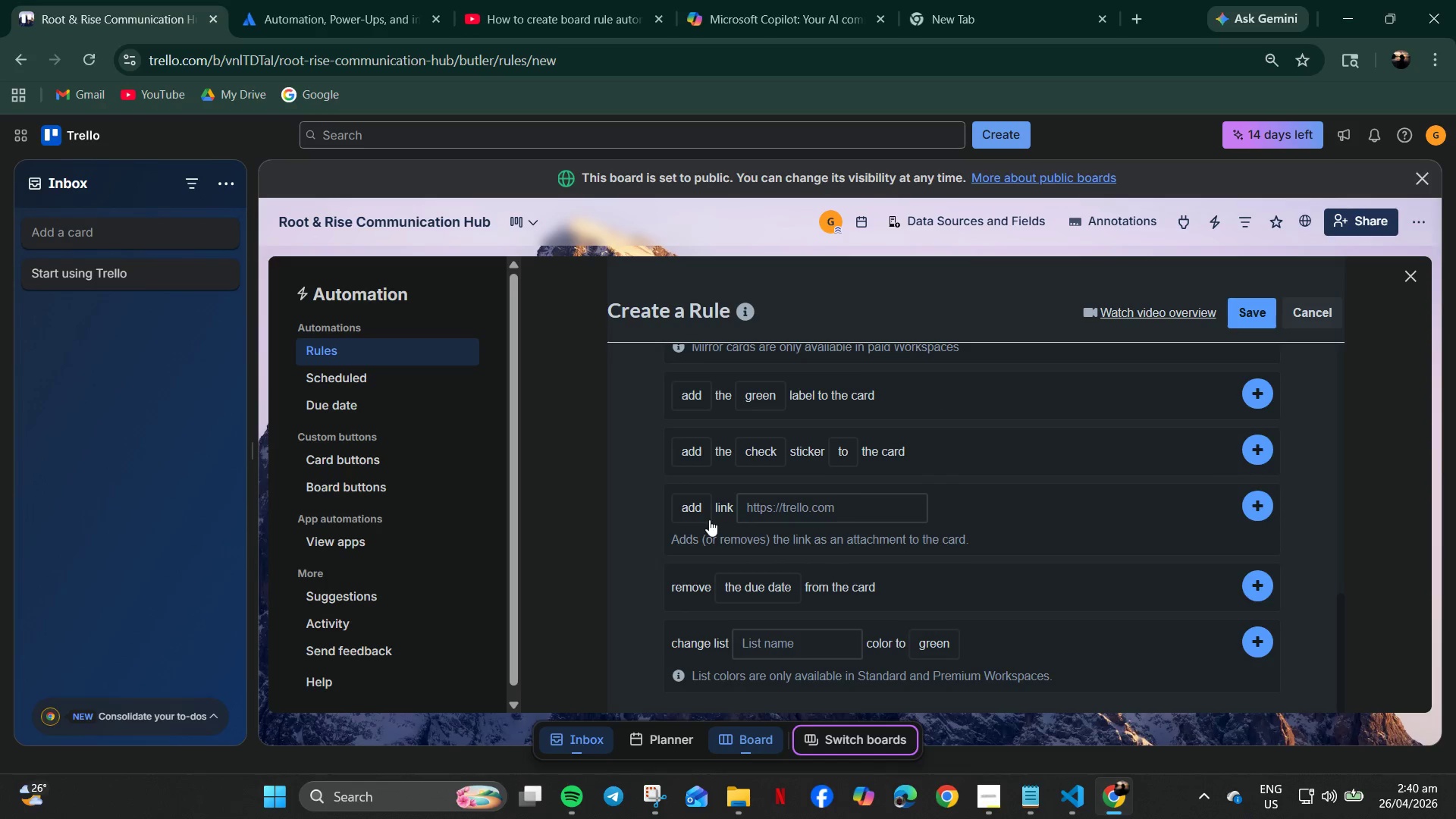 
scroll: coordinate [667, 513], scroll_direction: down, amount: 3.0
 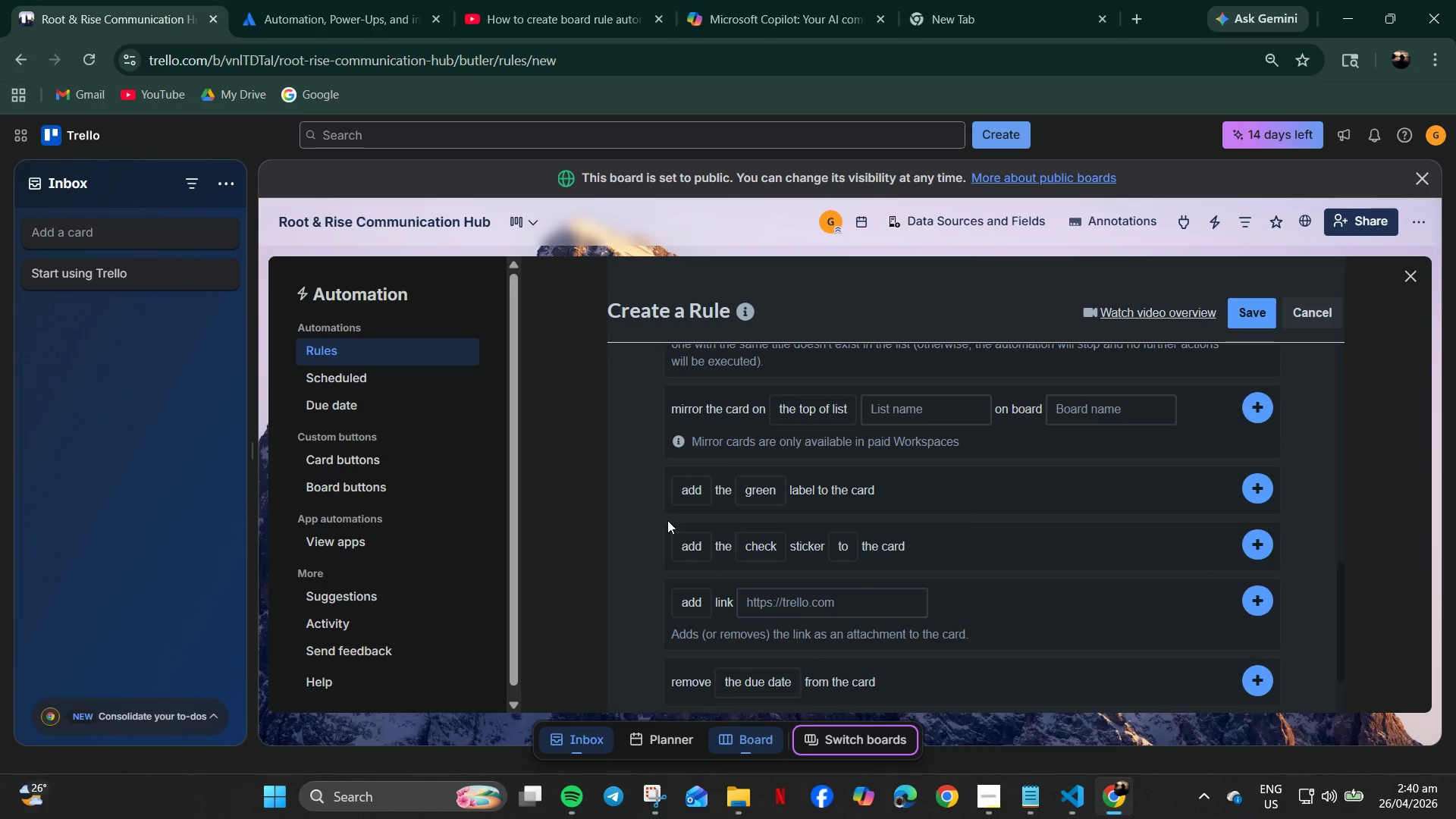 
double_click([711, 519])
 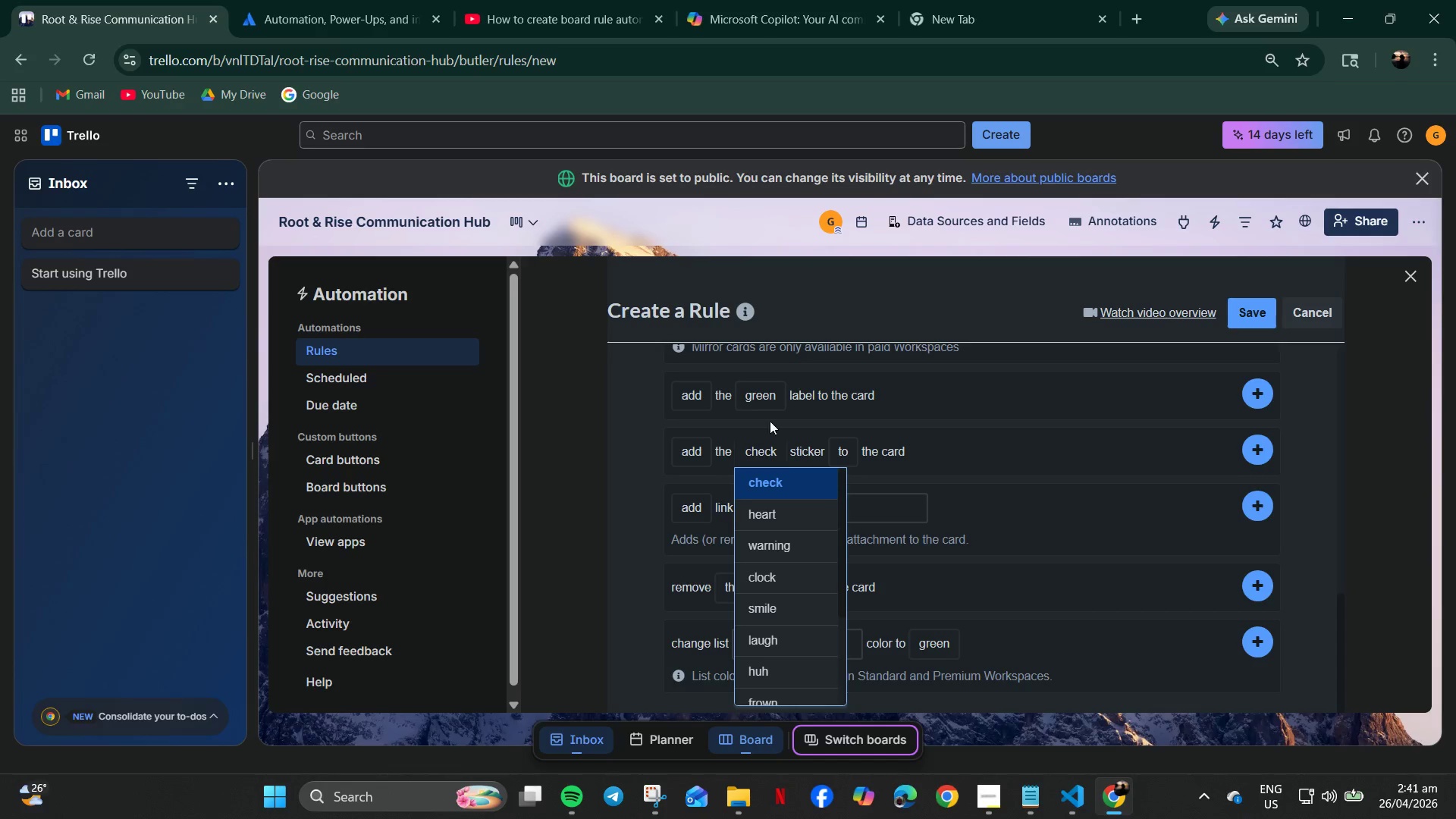 
scroll: coordinate [665, 538], scroll_direction: down, amount: 9.0
 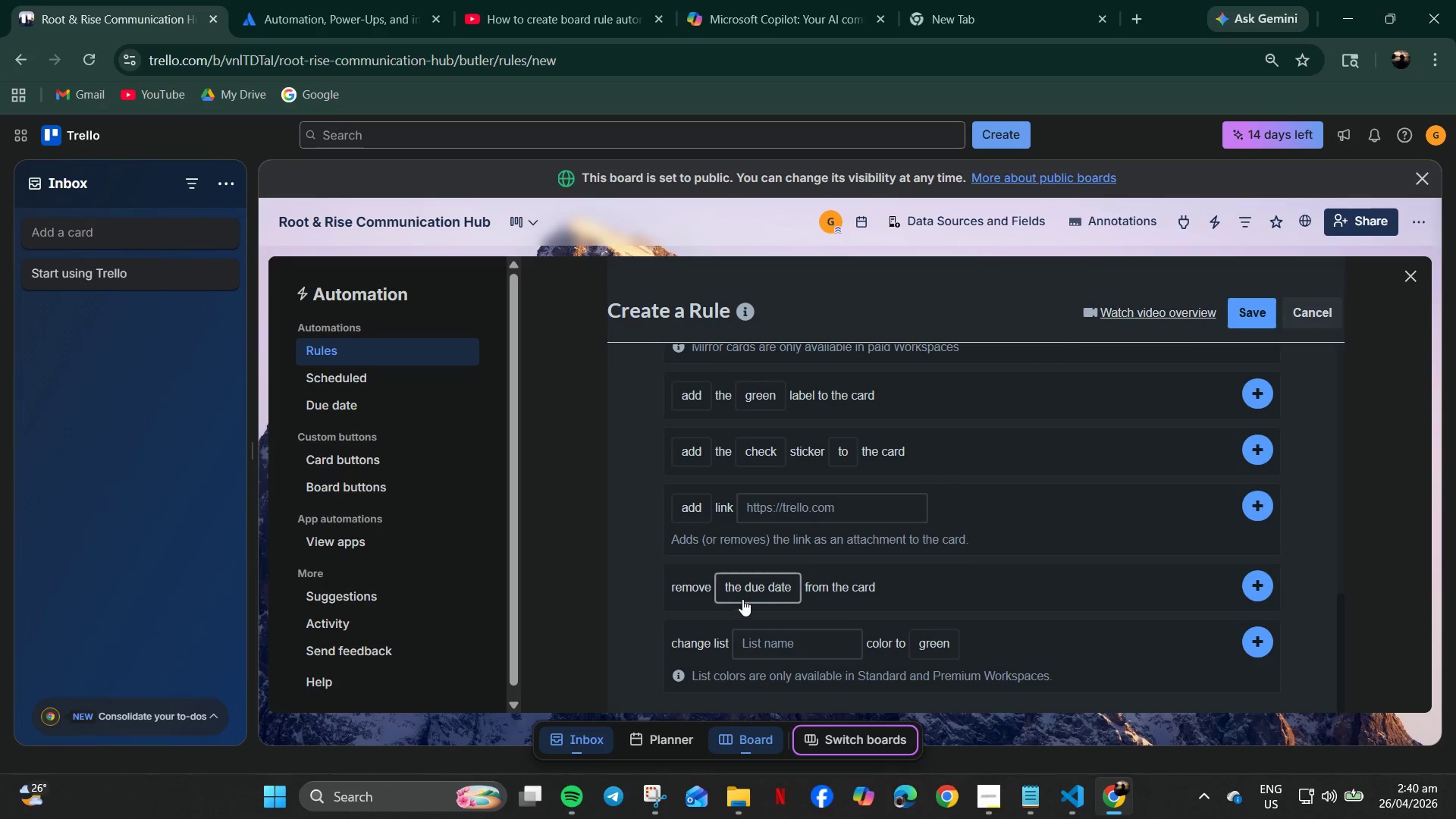 
left_click([917, 475])
 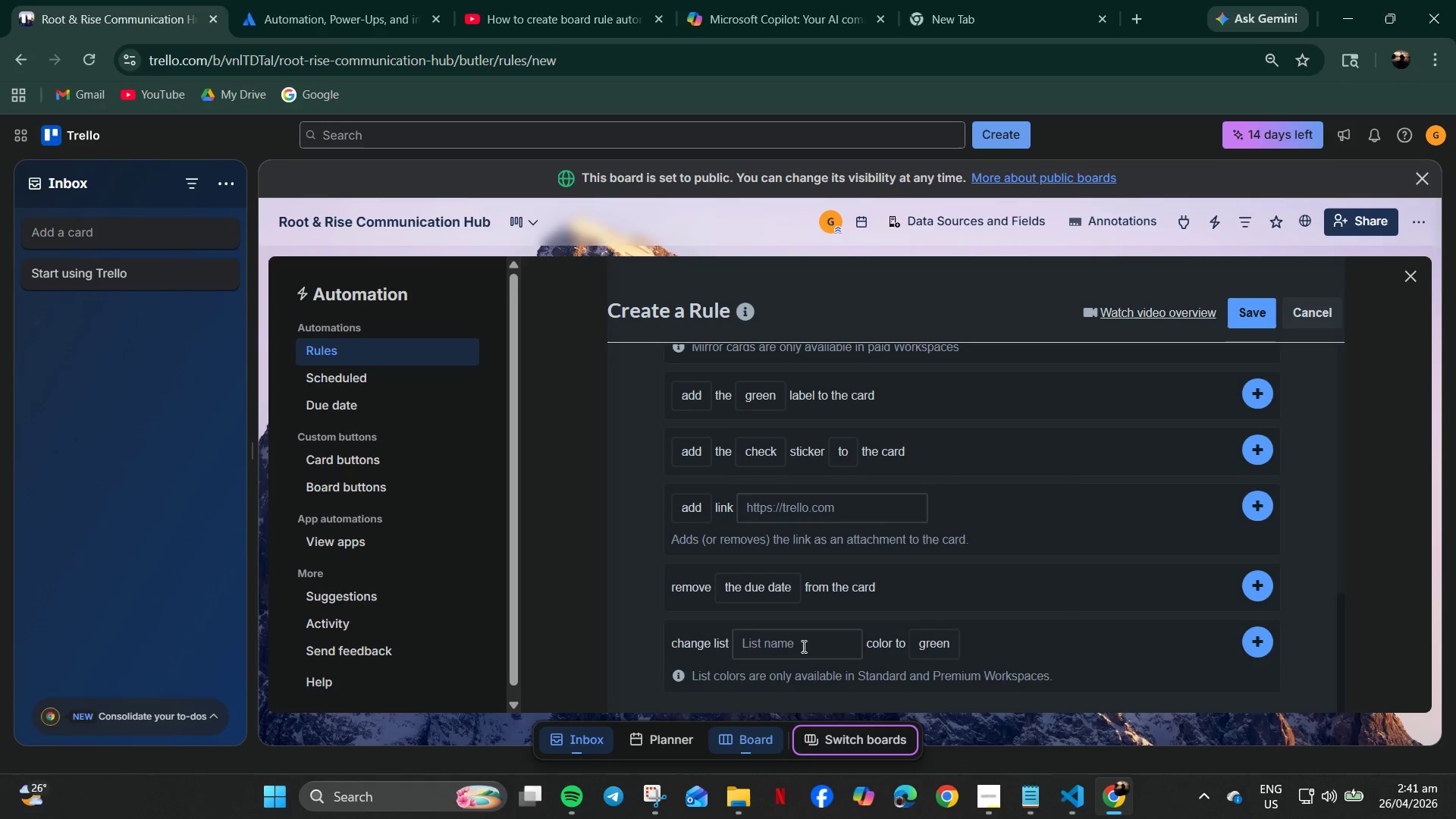 
left_click([802, 646])
 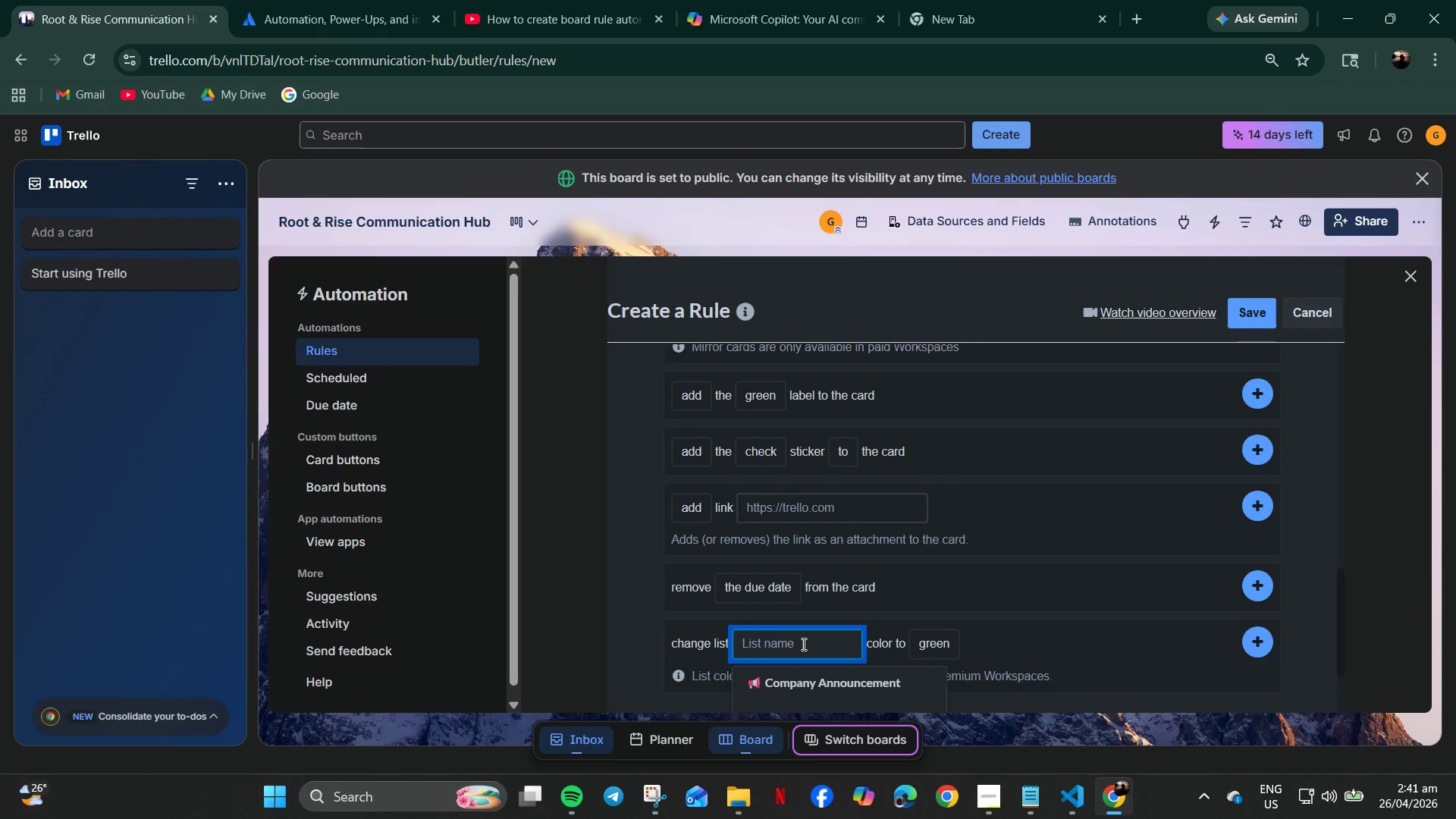 
scroll: coordinate [802, 644], scroll_direction: down, amount: 4.0
 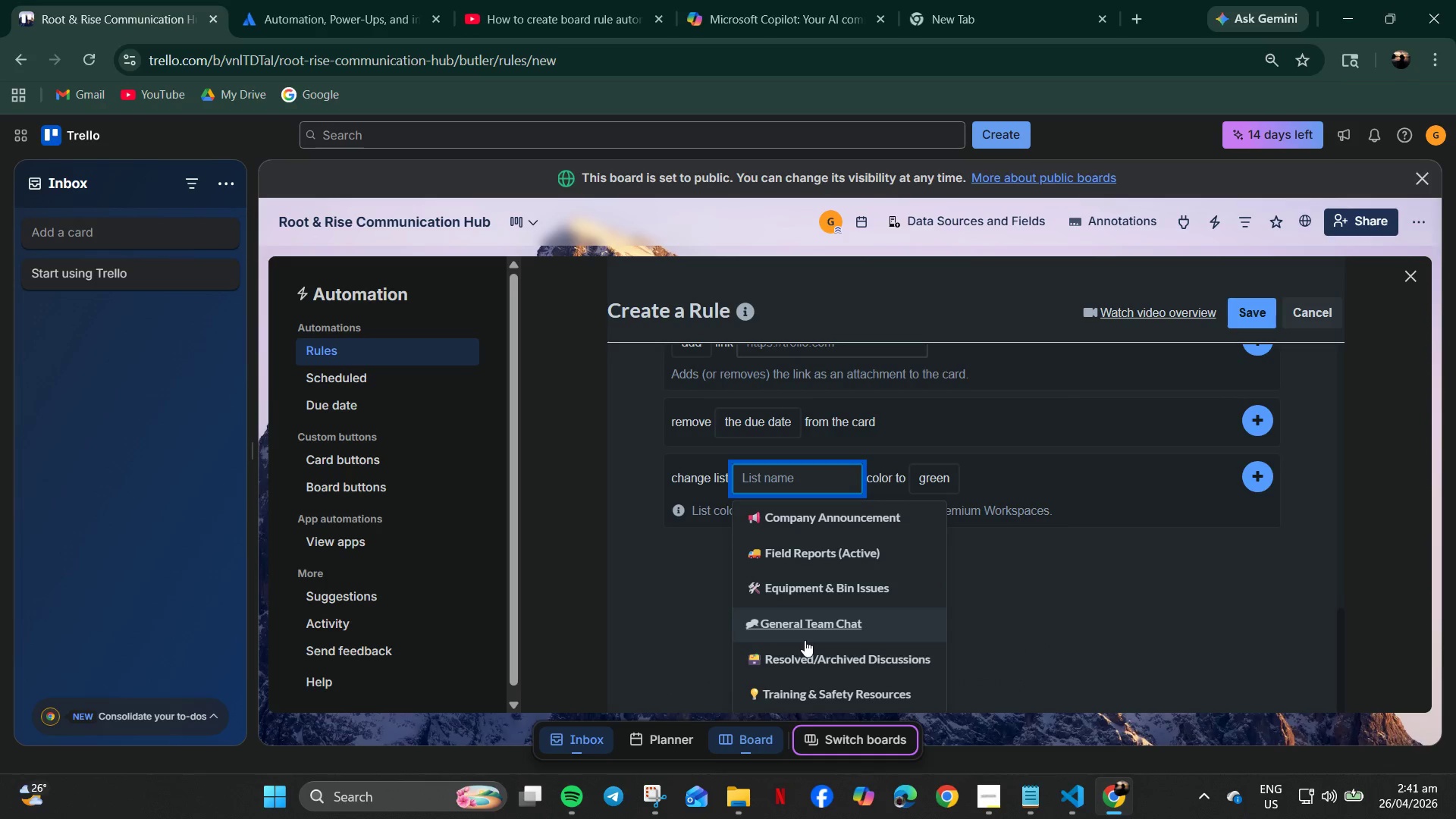 
wait(6.23)
 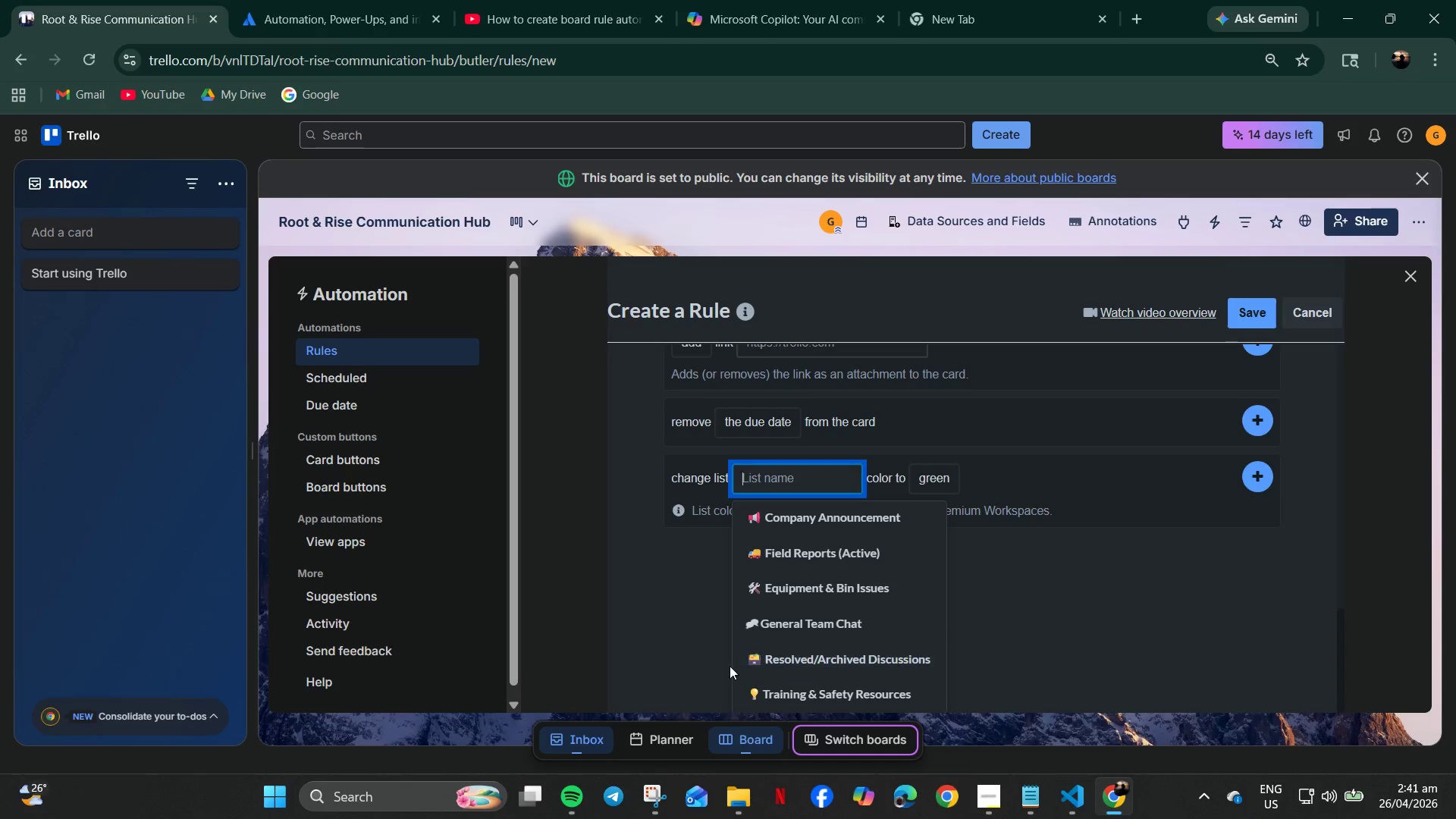 
left_click([634, 649])
 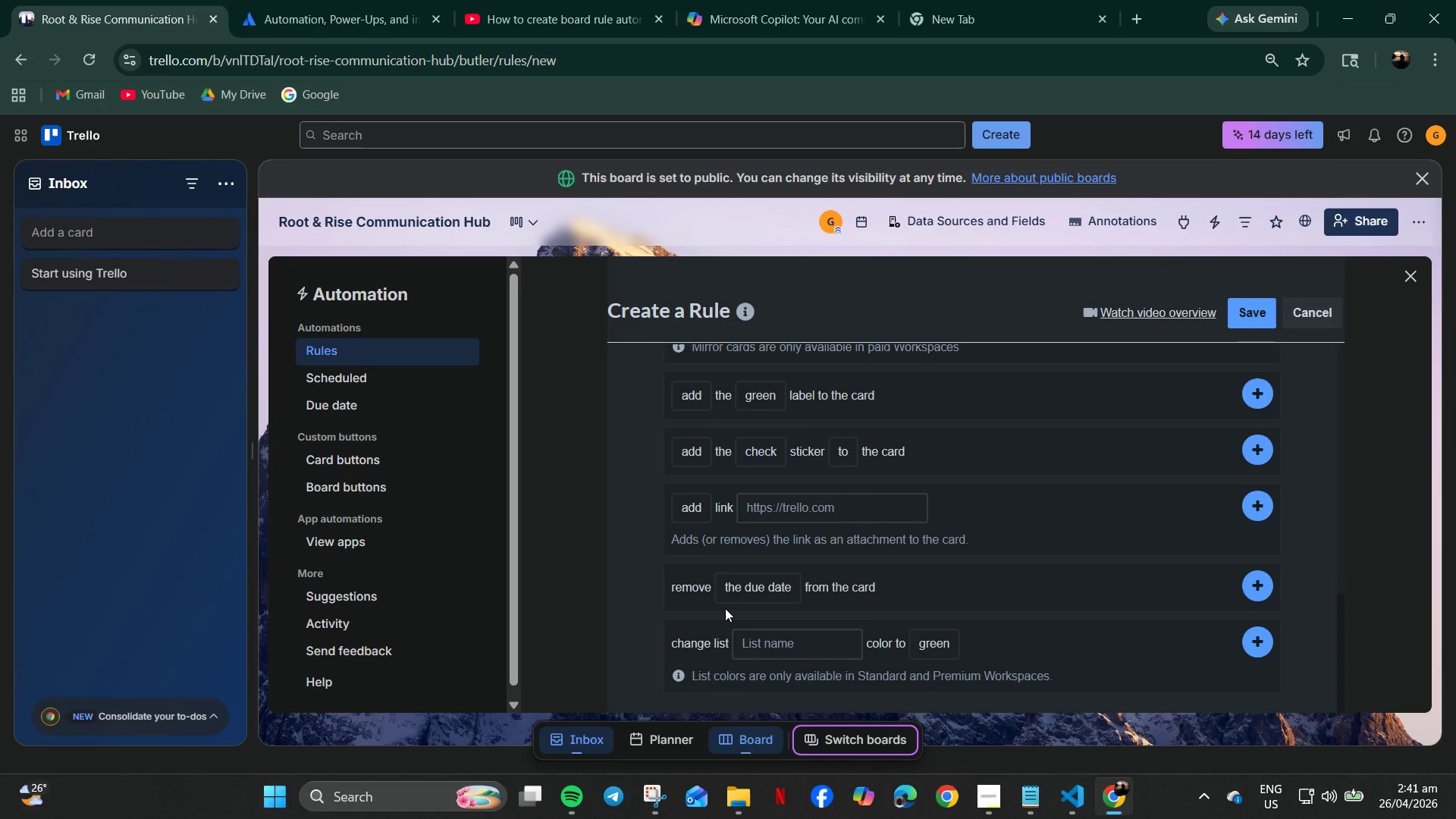 
scroll: coordinate [805, 640], scroll_direction: down, amount: 3.0
 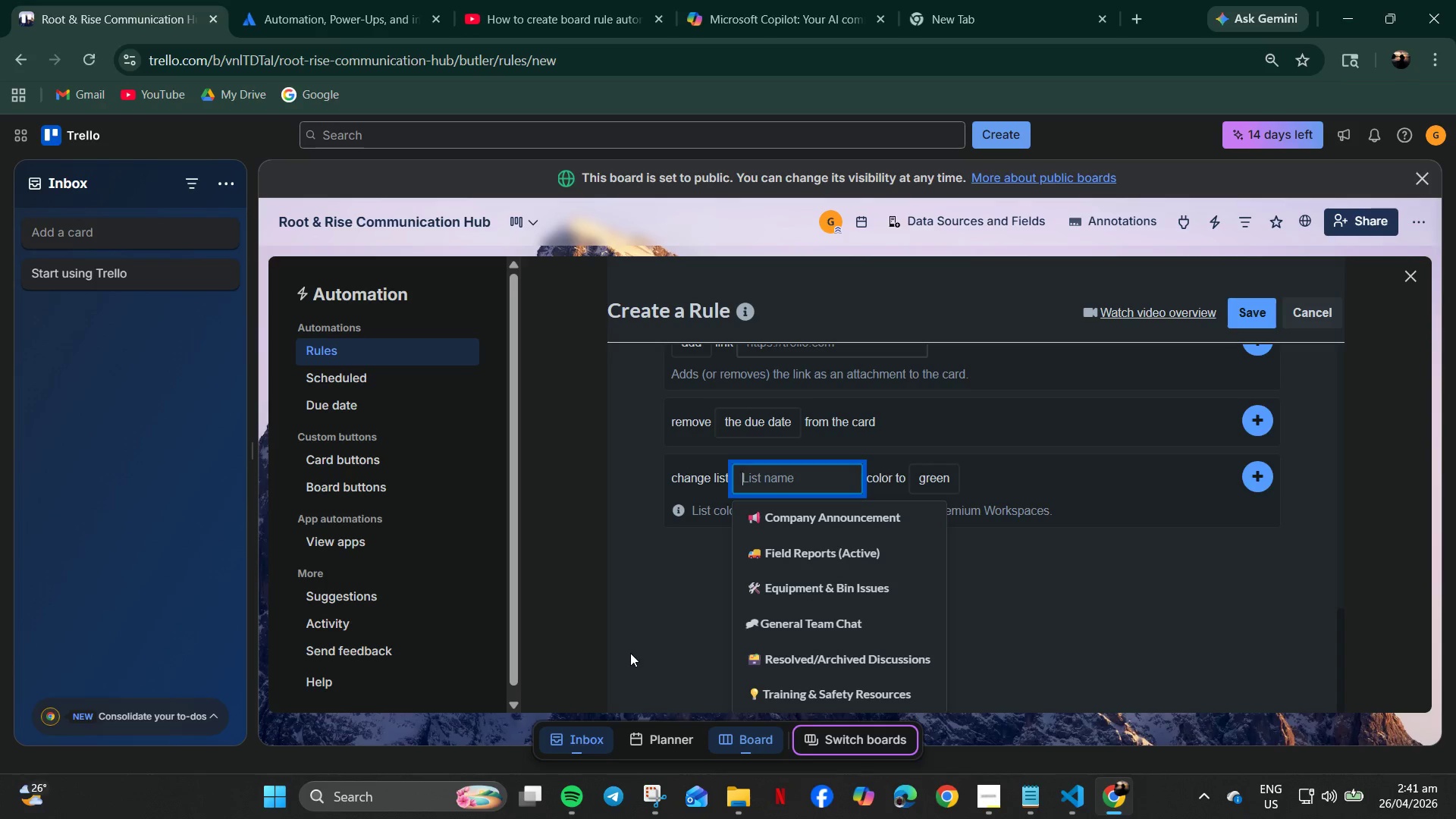 
scroll: coordinate [656, 601], scroll_direction: up, amount: 5.0
 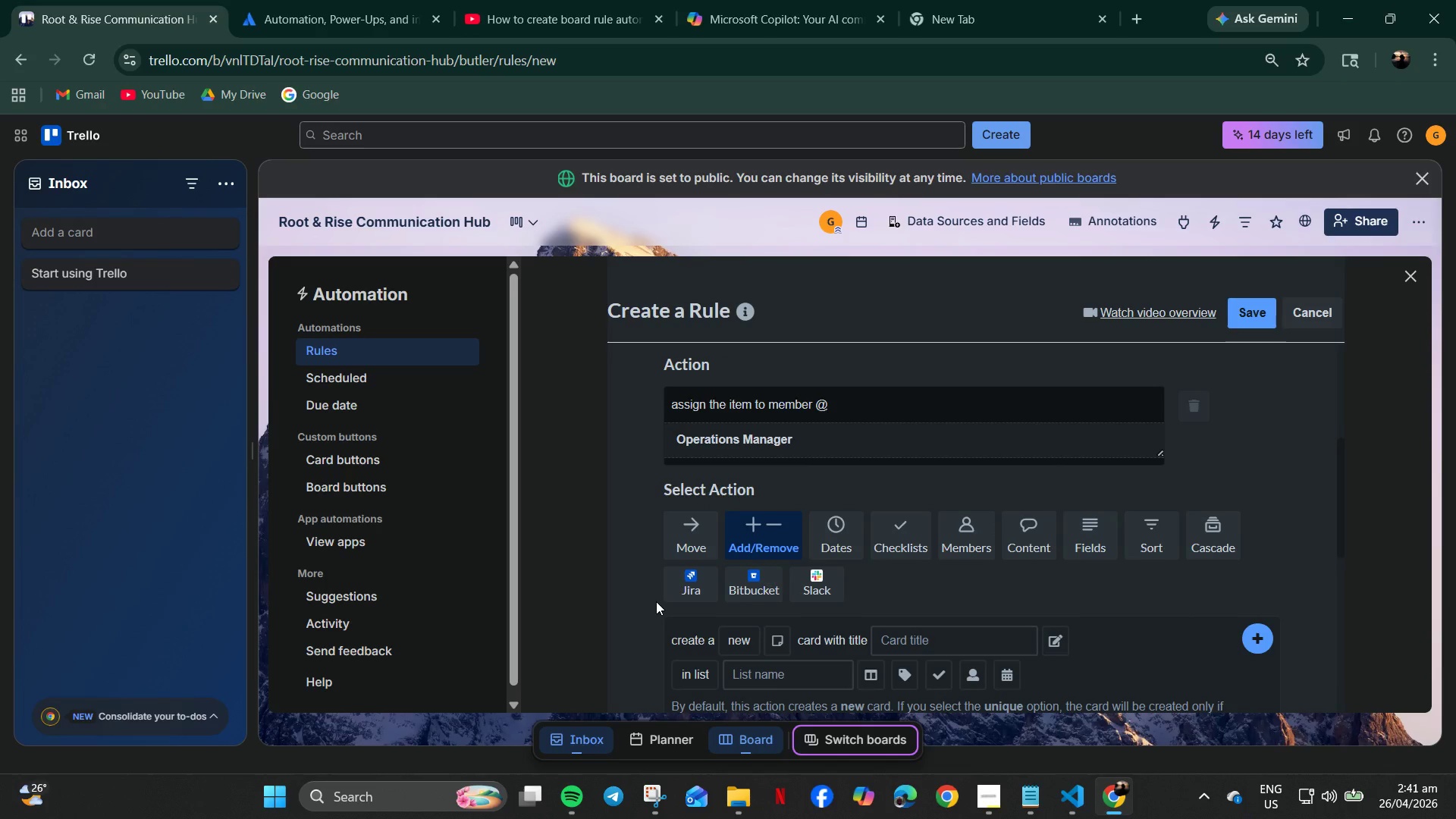 
left_click([852, 432])
 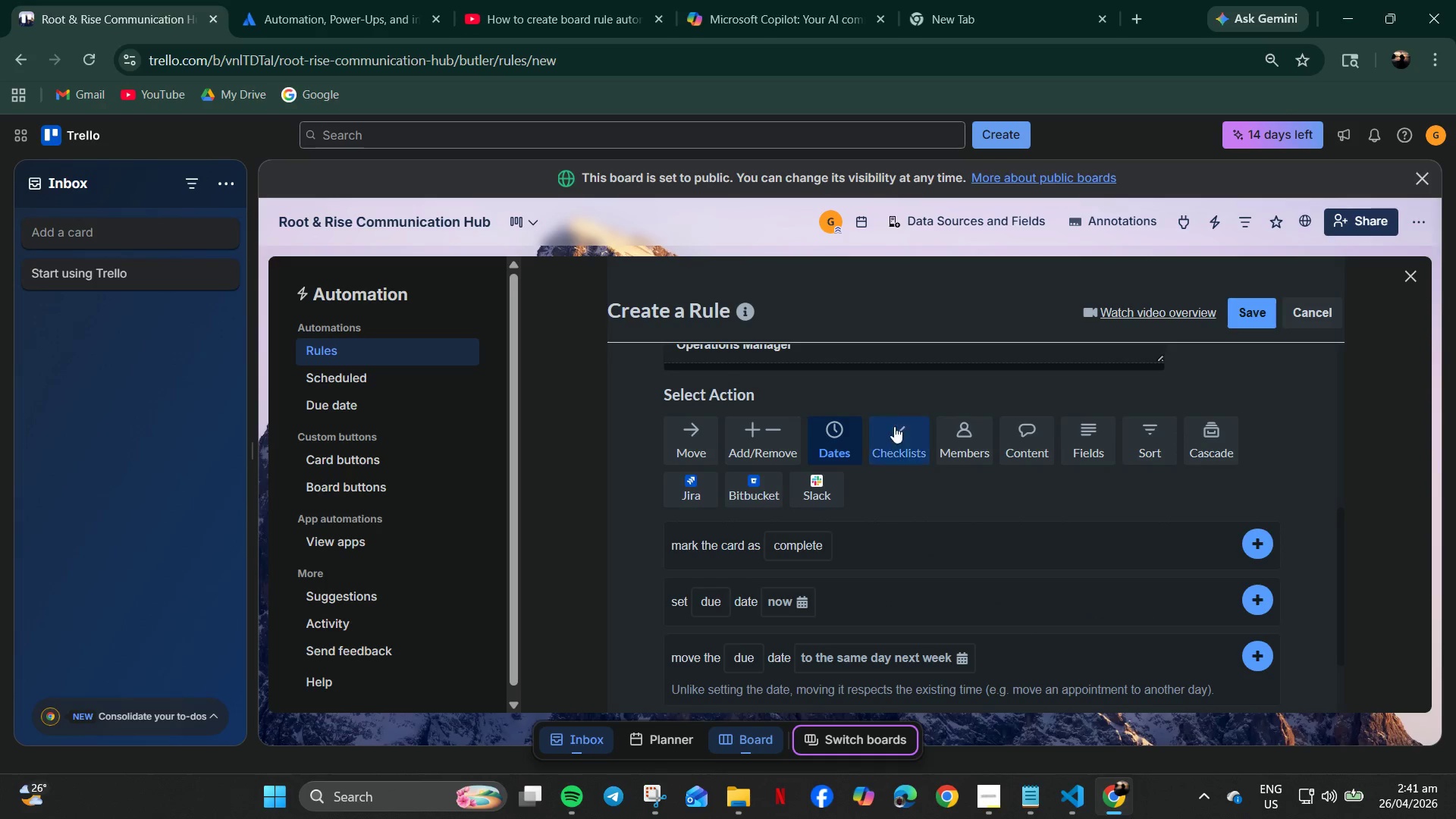 
left_click([911, 426])
 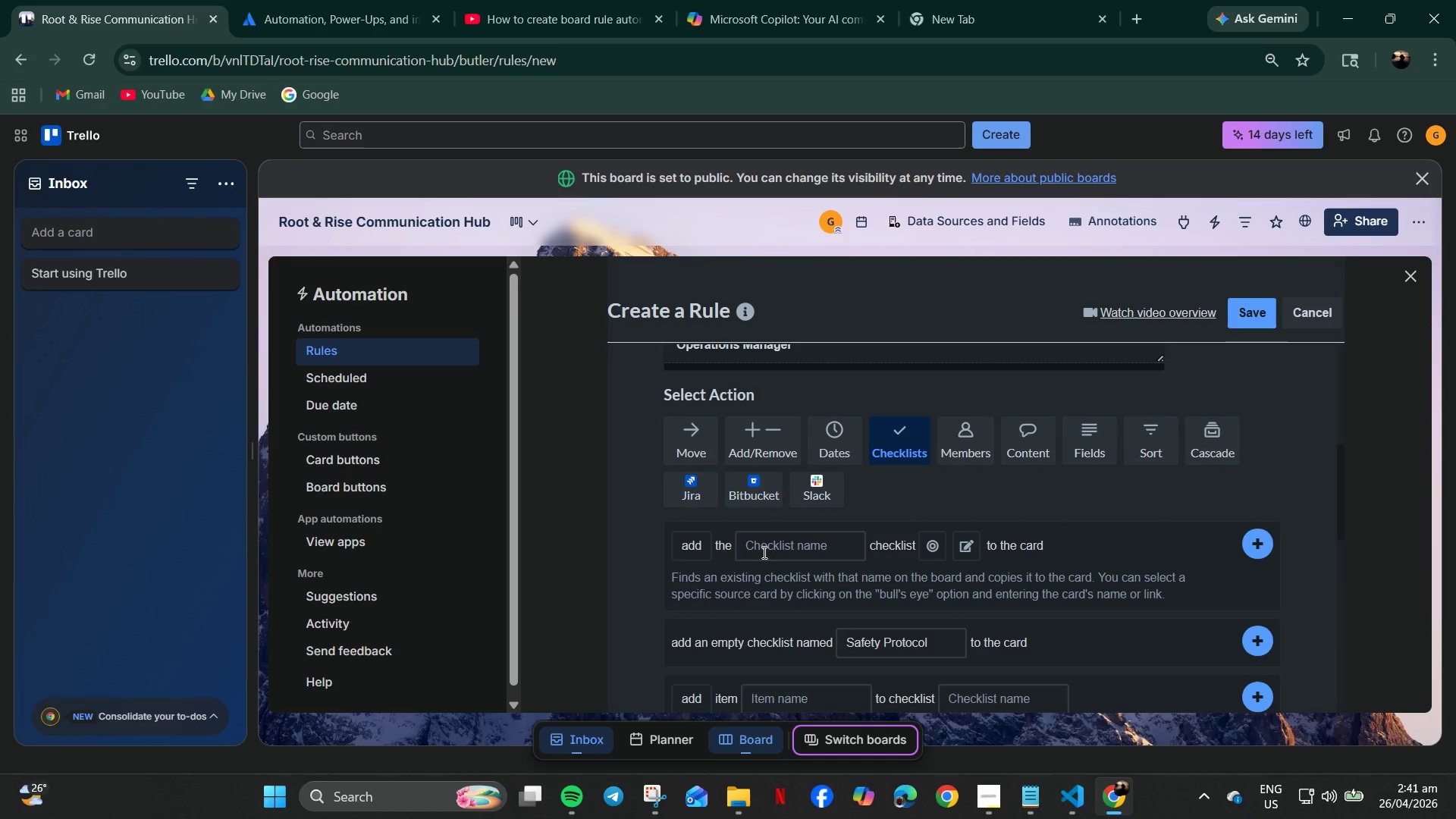 
scroll: coordinate [656, 601], scroll_direction: down, amount: 1.0
 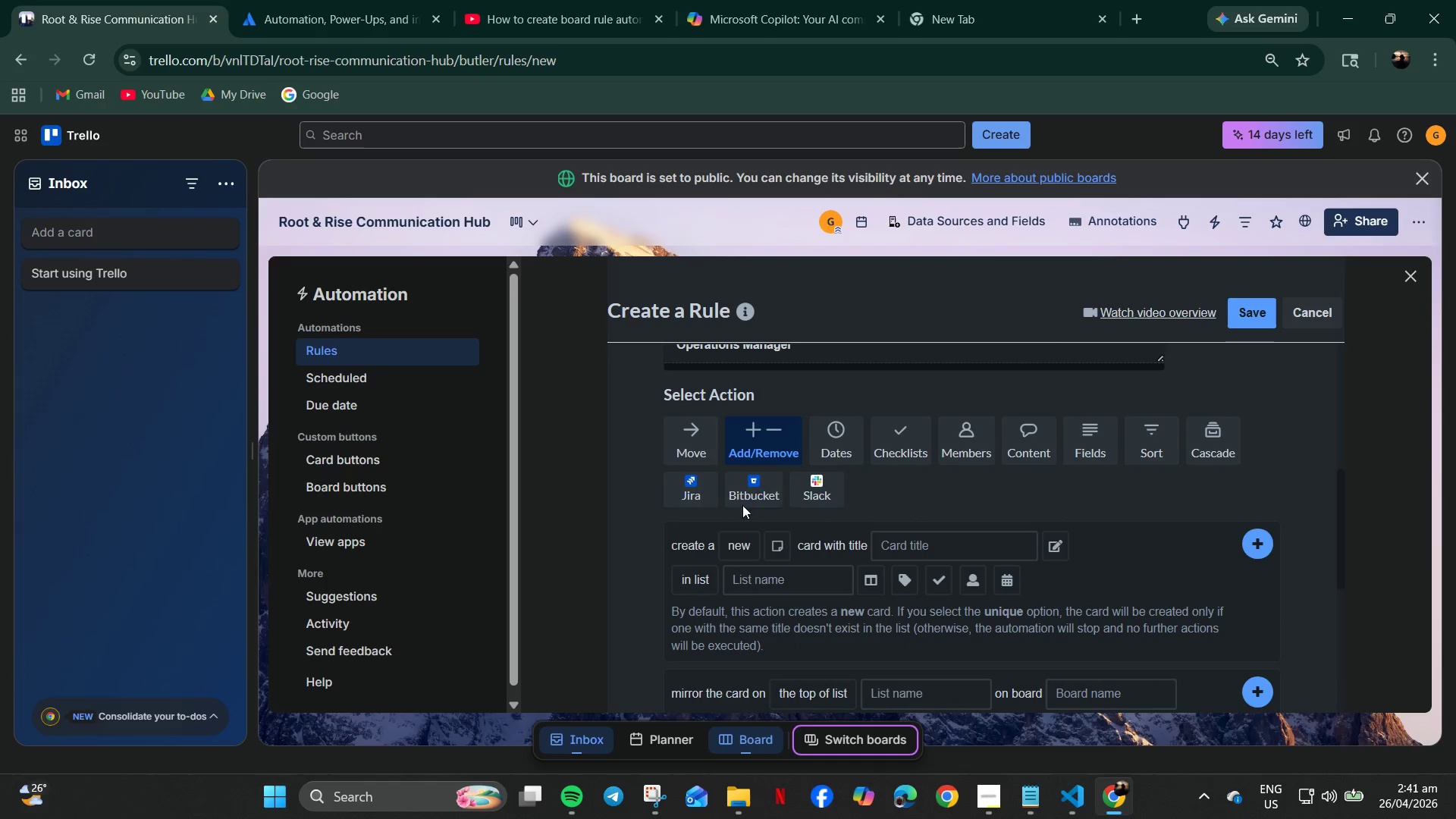 
left_click([763, 552])
 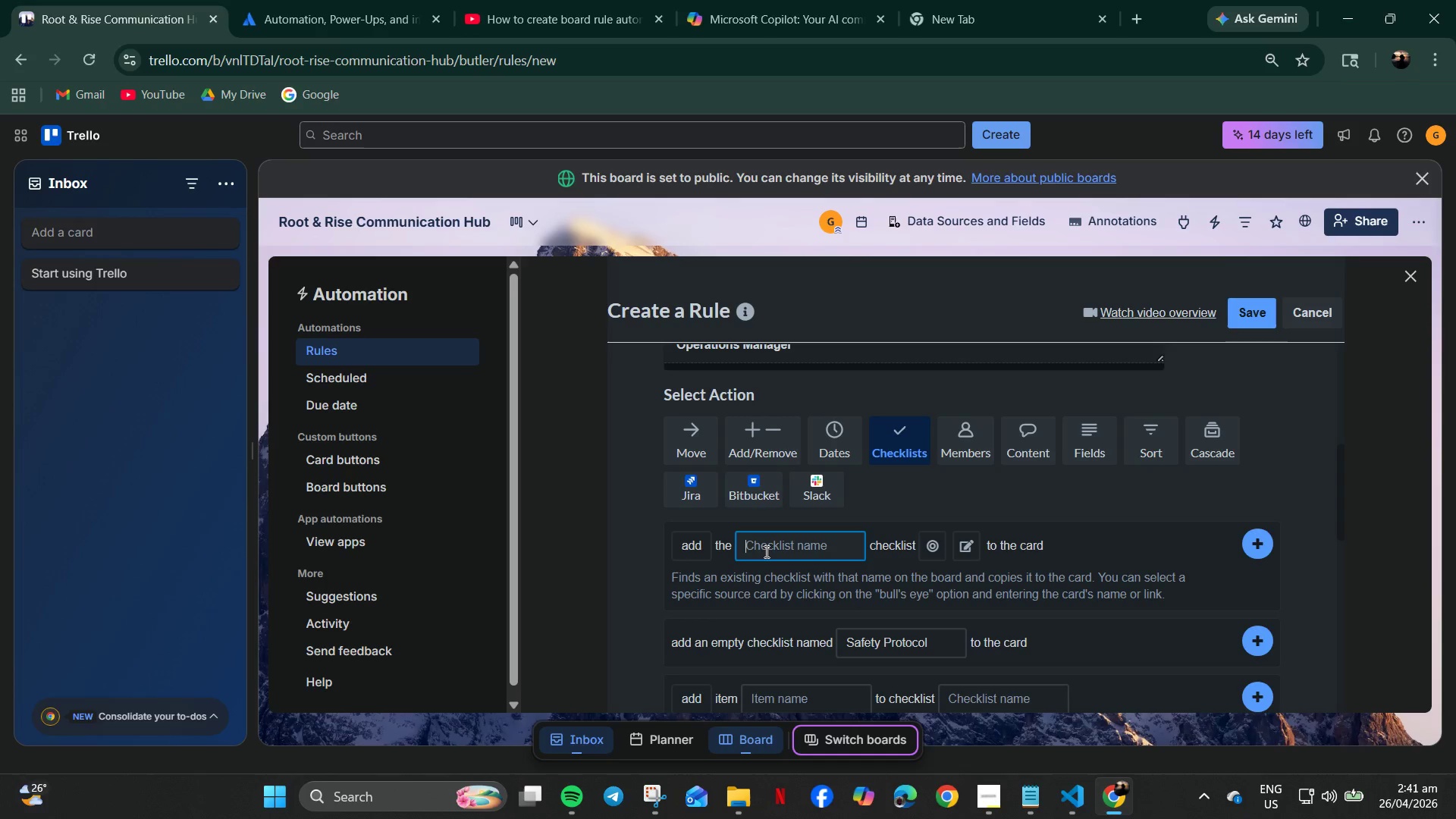 
type(Safety Protocol)
 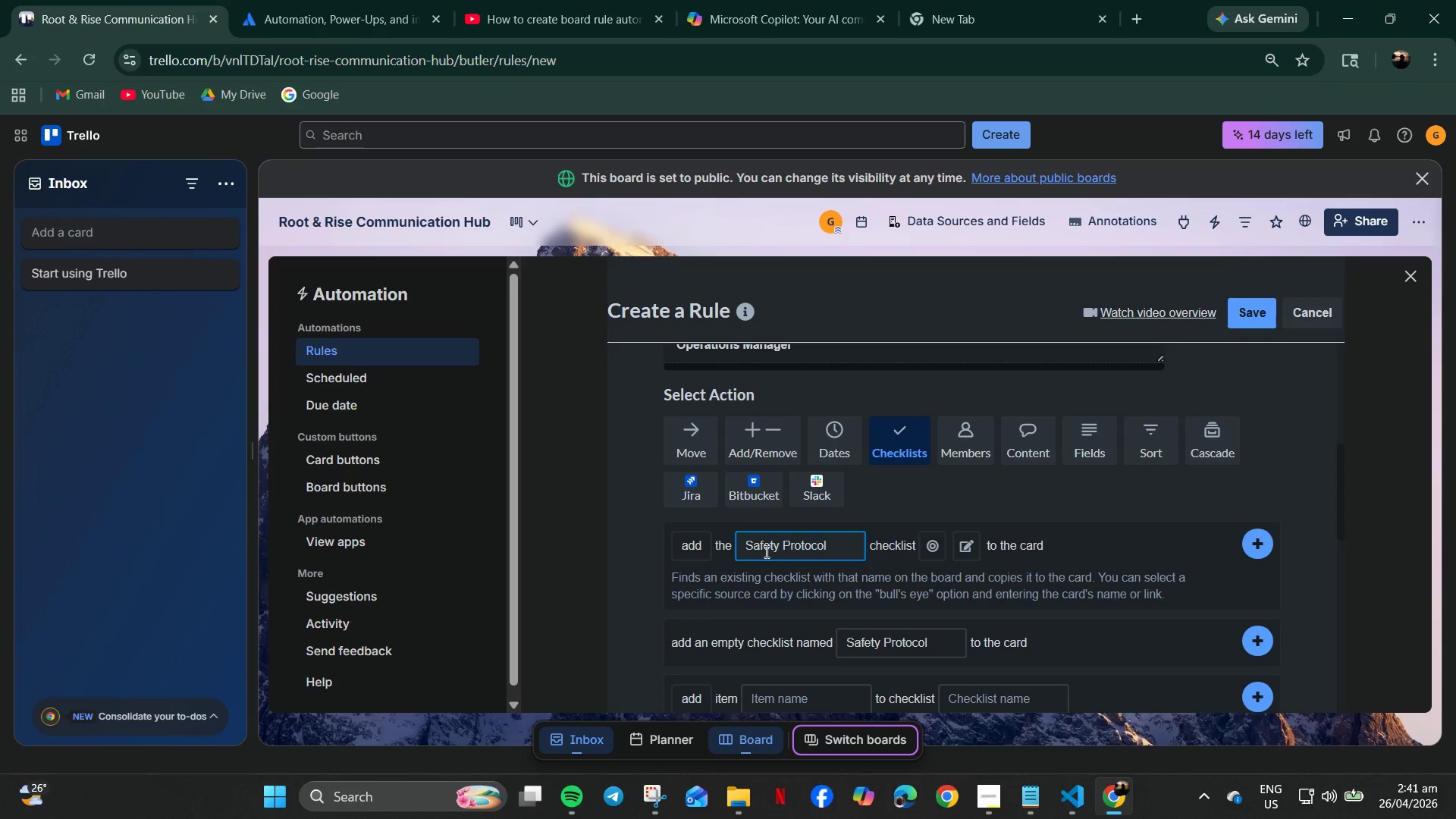 
left_click([1263, 536])
 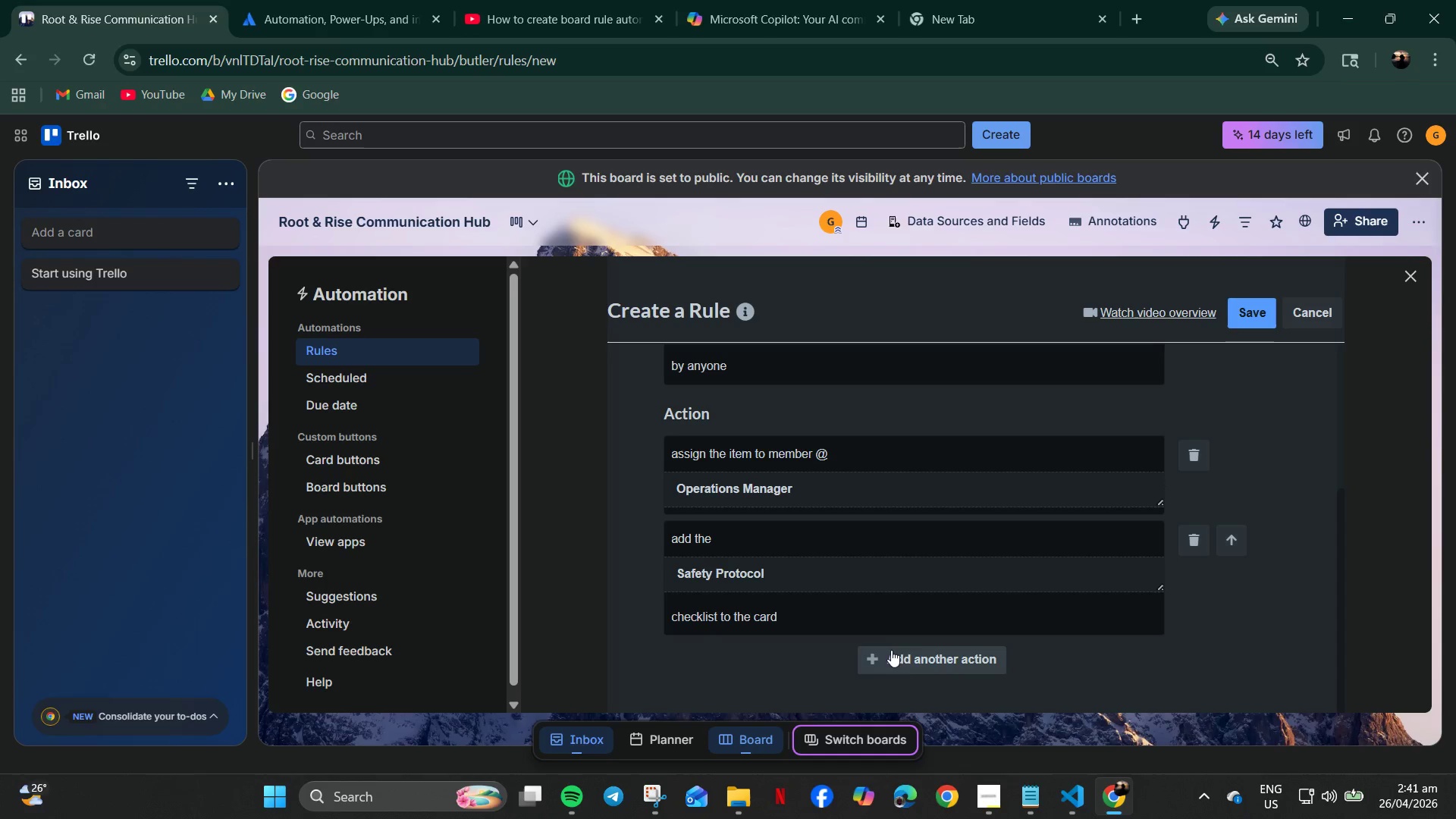 
left_click([1246, 313])
 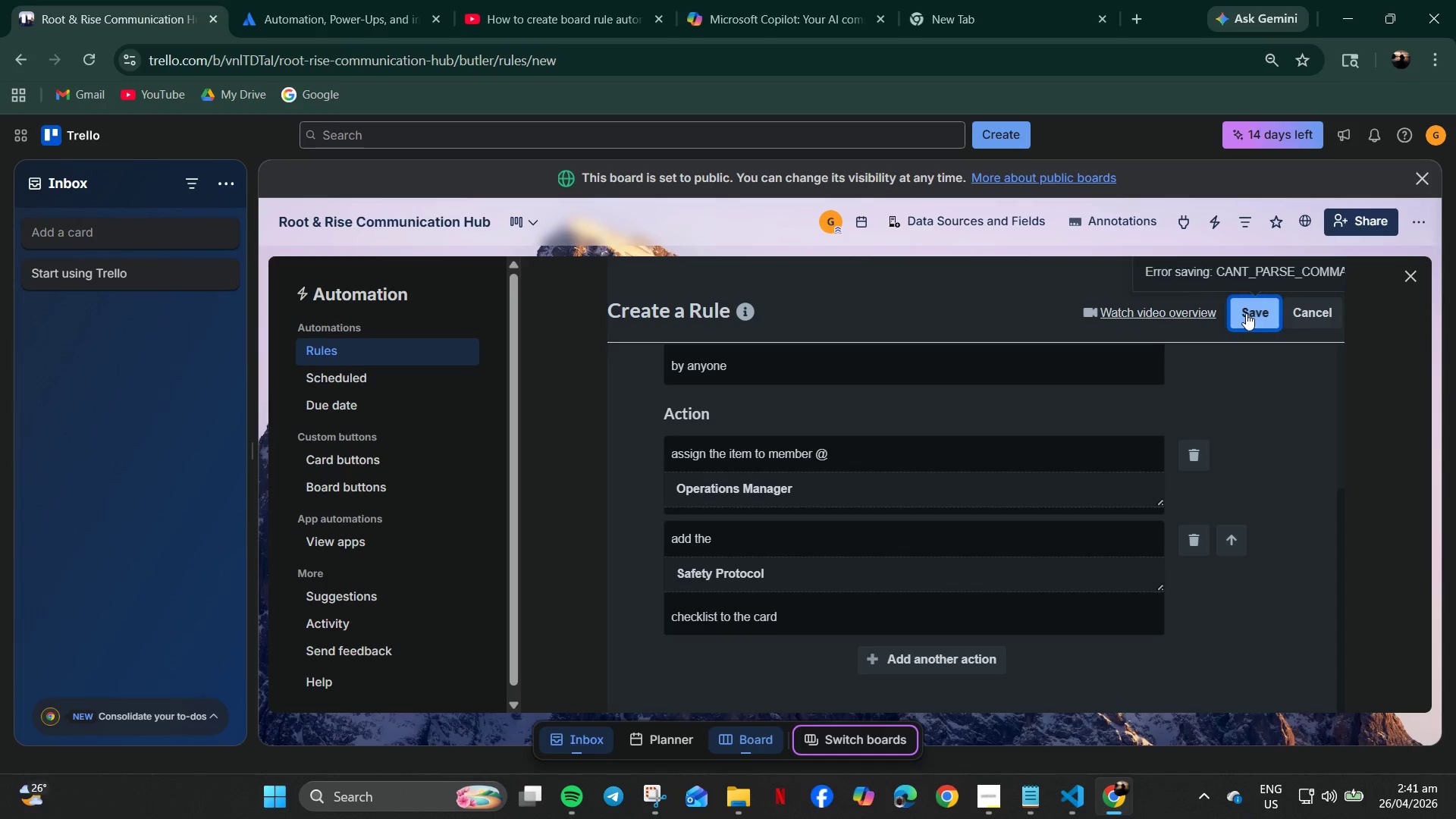 
left_click([1246, 313])
 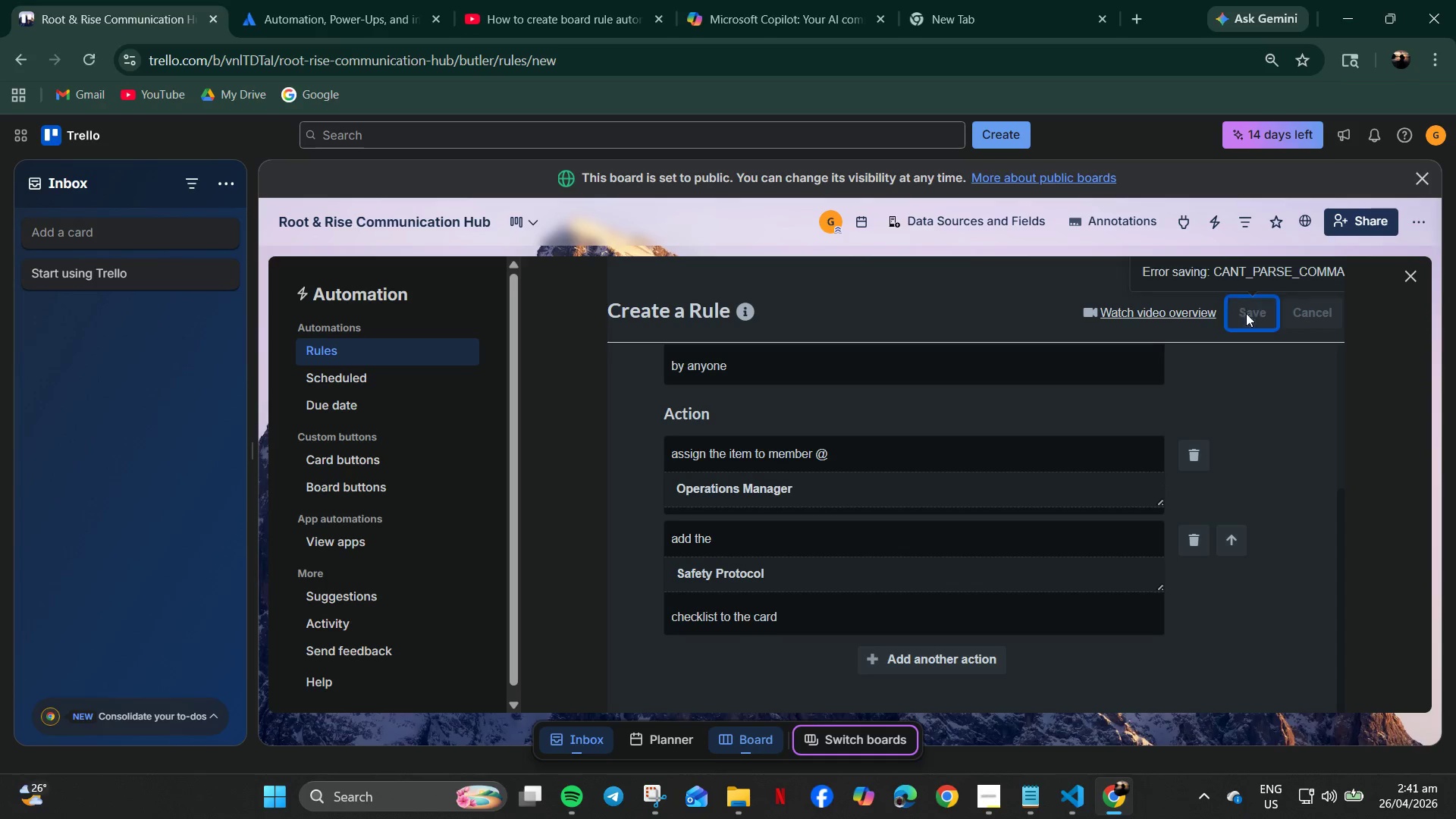 
left_click_drag(start_coordinate=[1249, 301], to_coordinate=[1259, 280])
 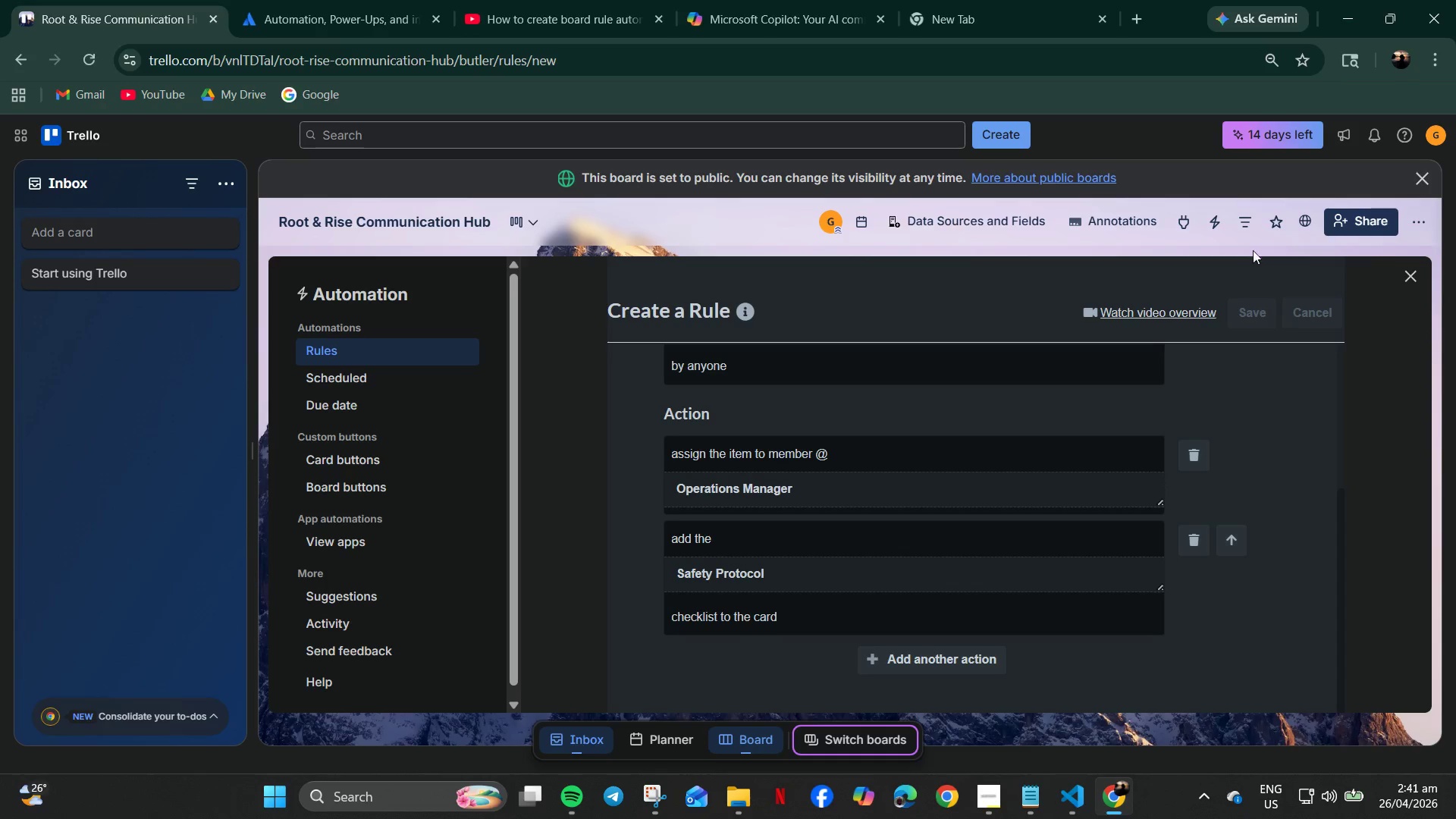 
left_click_drag(start_coordinate=[1252, 251], to_coordinate=[1301, 288])
 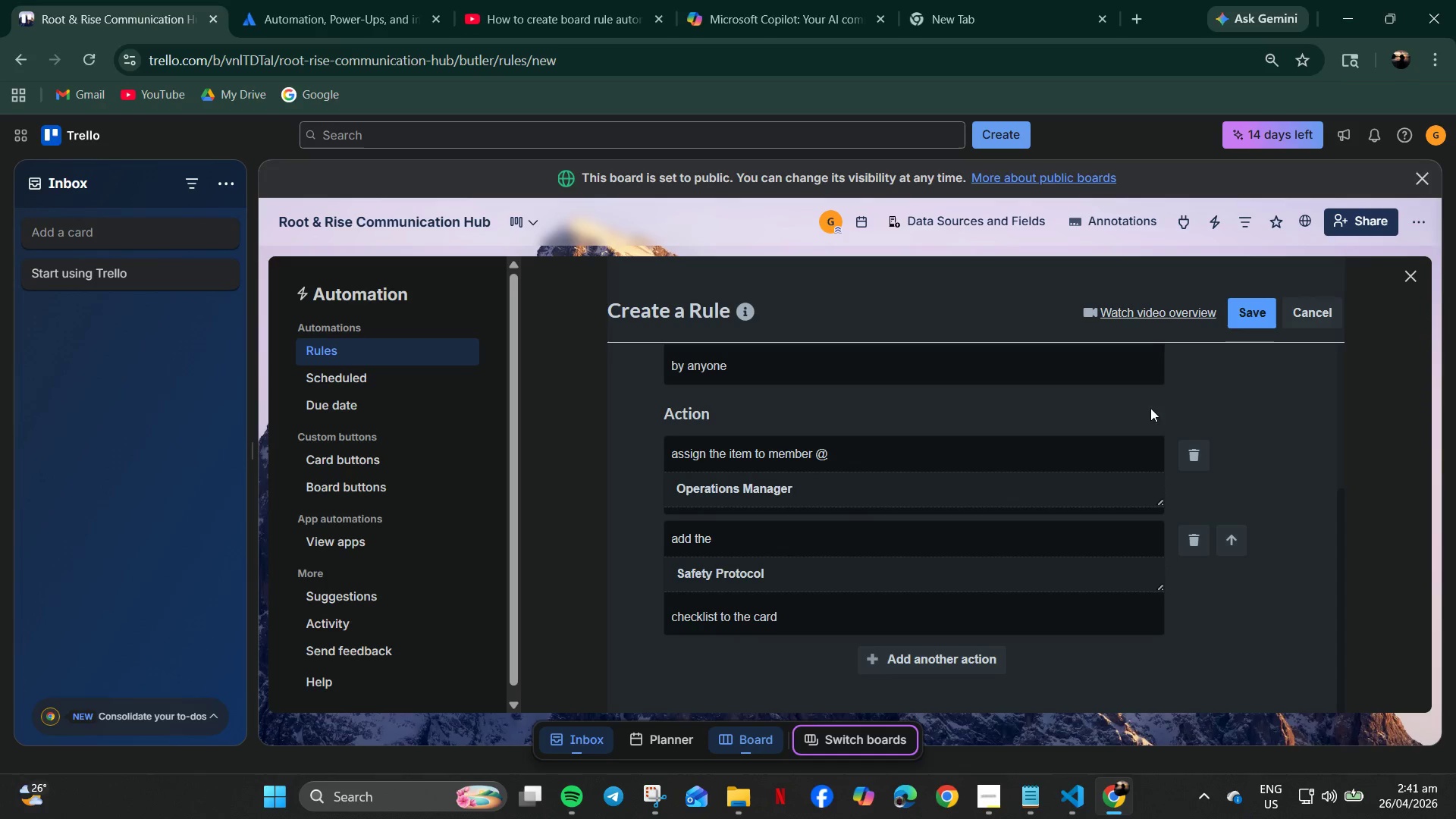 
left_click([926, 469])
 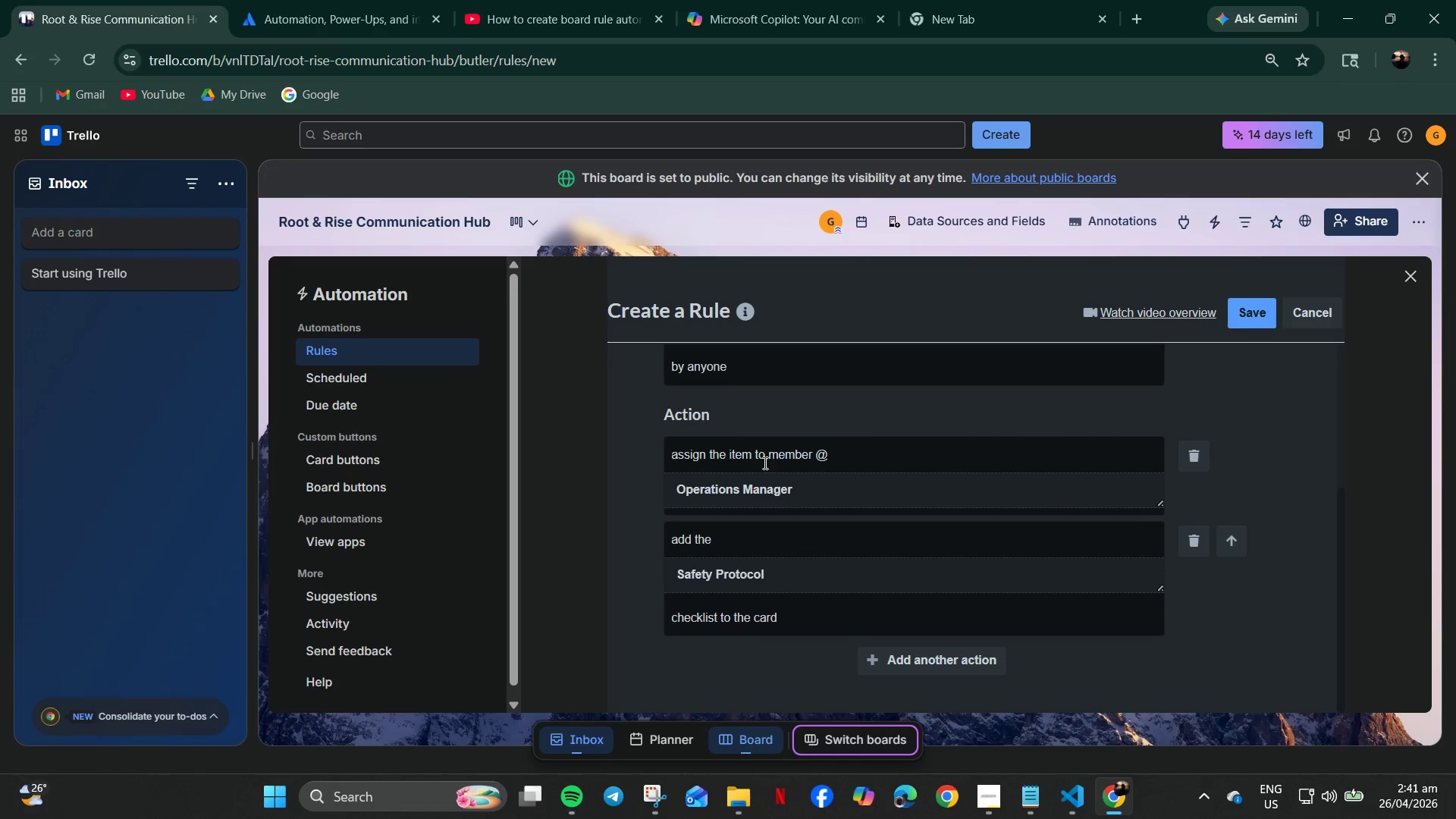 
double_click([742, 467])
 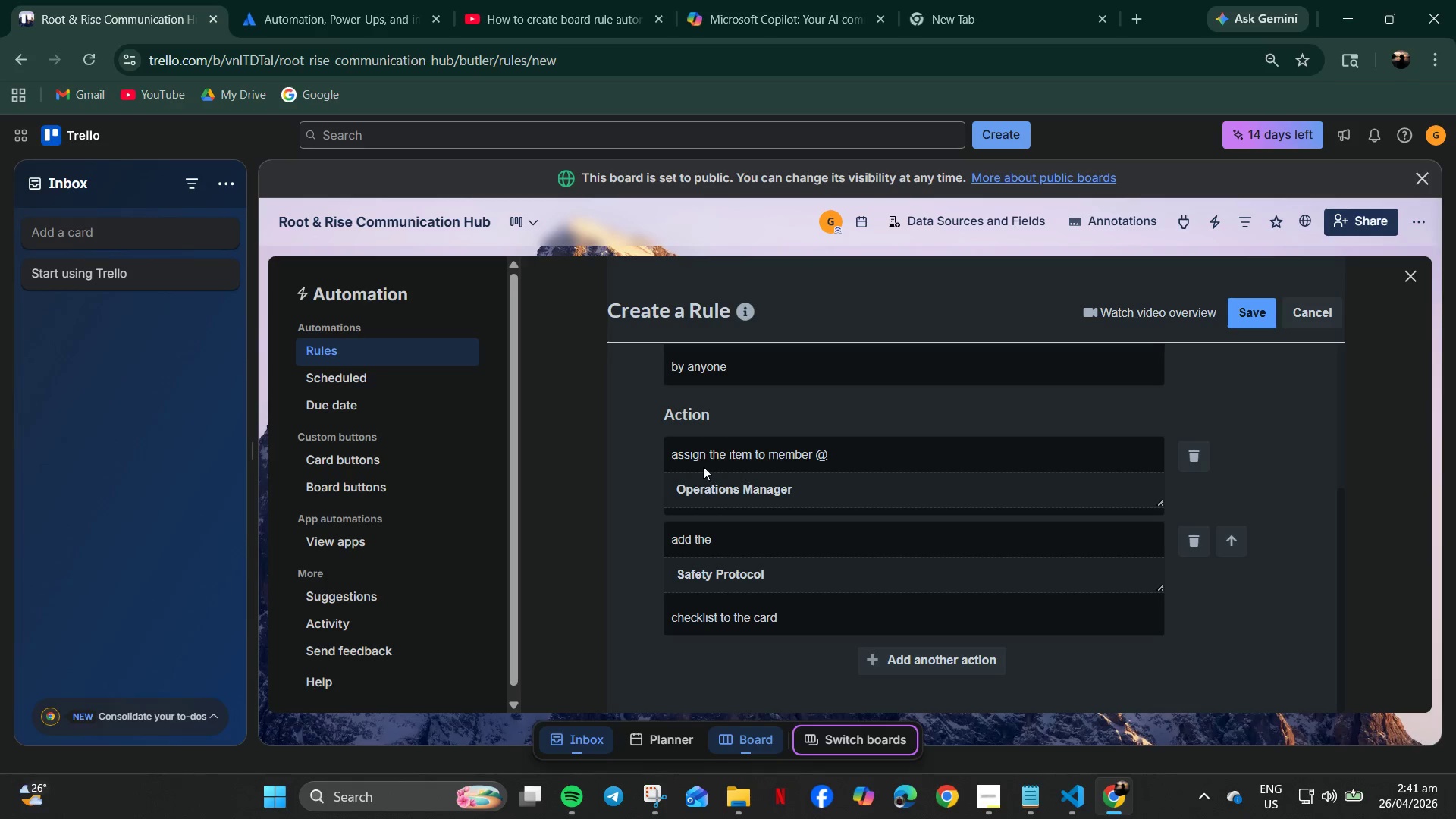 
triple_click([703, 466])
 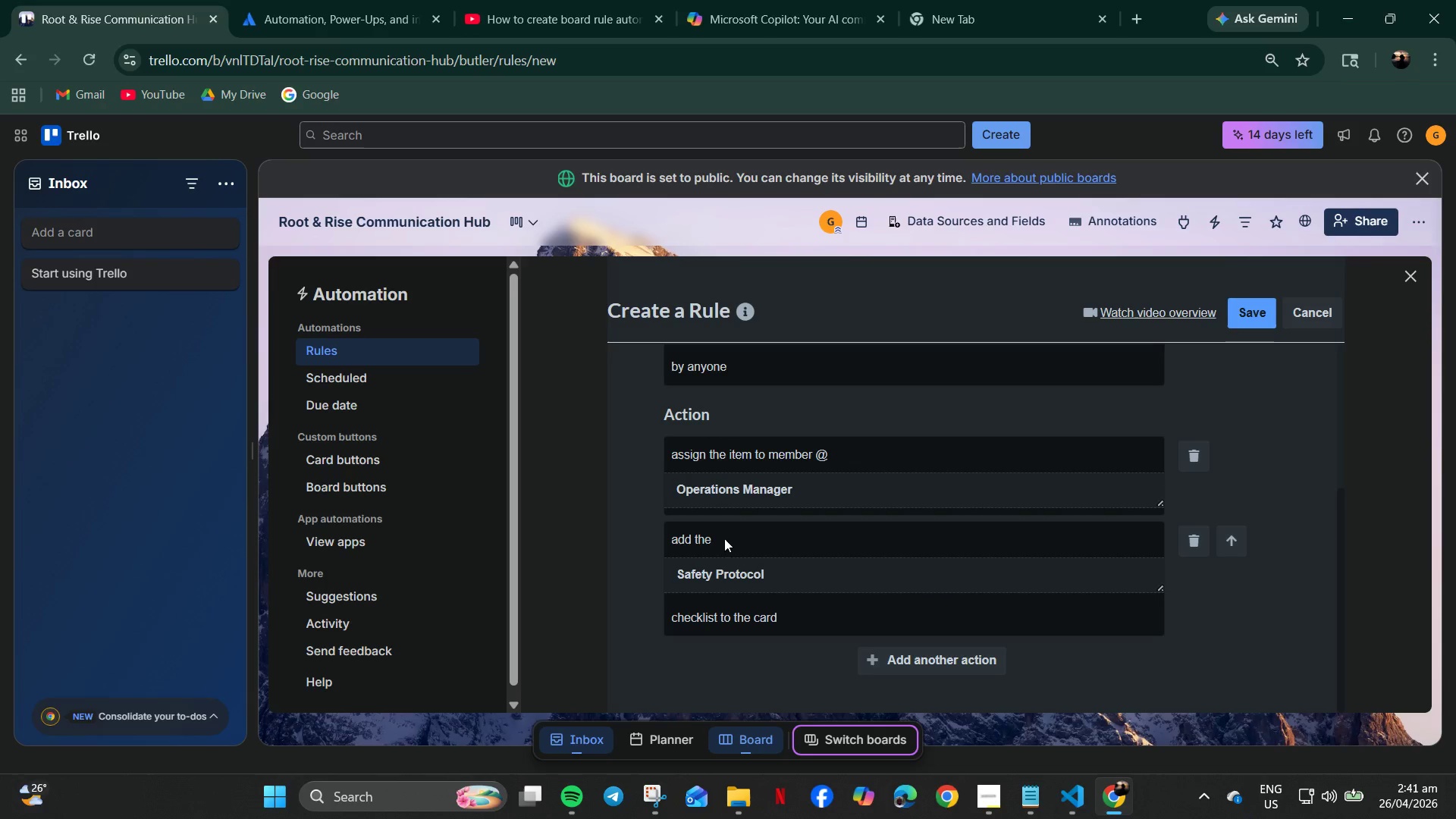 
scroll: coordinate [934, 606], scroll_direction: down, amount: 6.0
 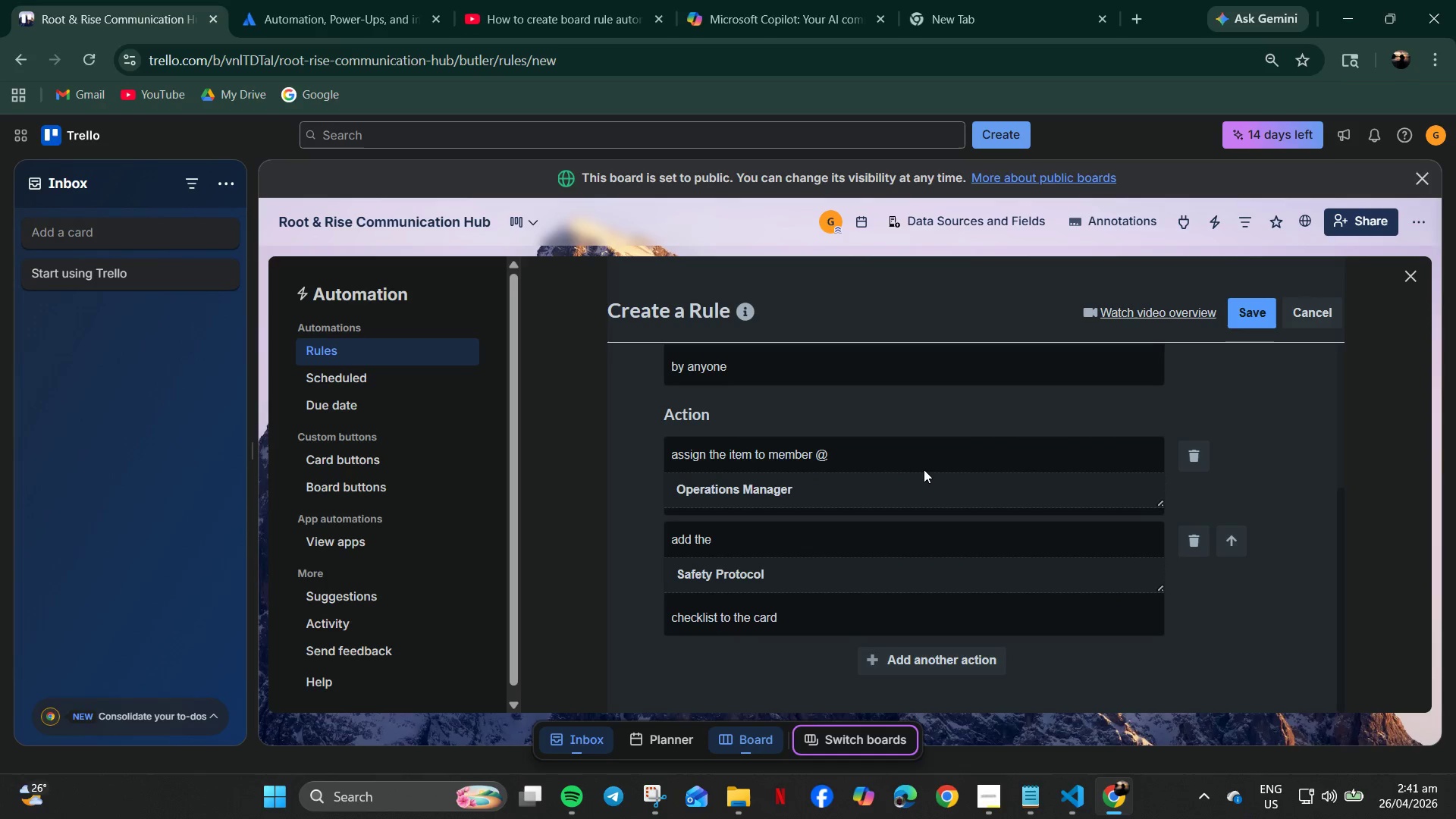 
left_click([922, 572])
 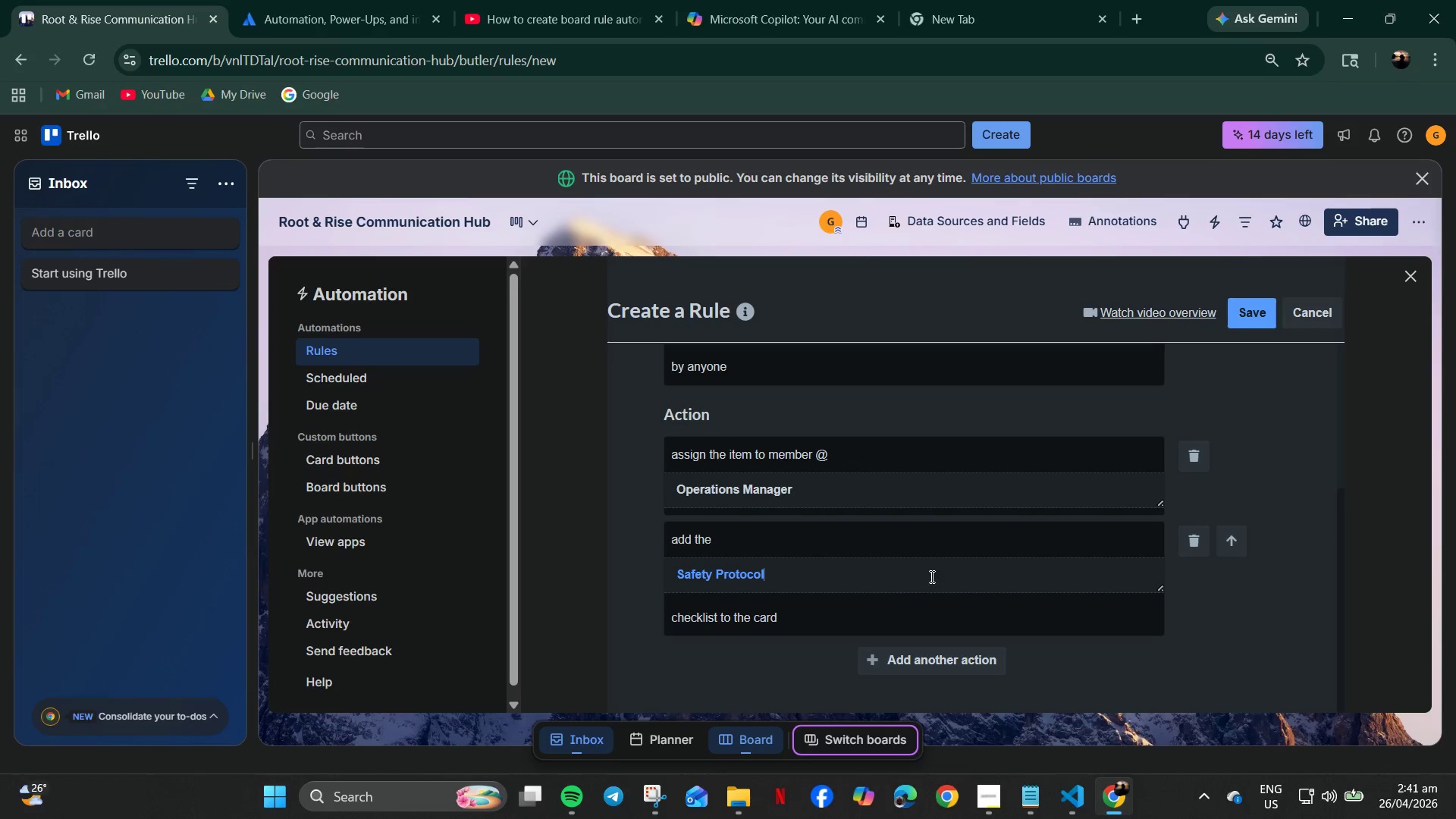 
scroll: coordinate [702, 610], scroll_direction: down, amount: 8.0
 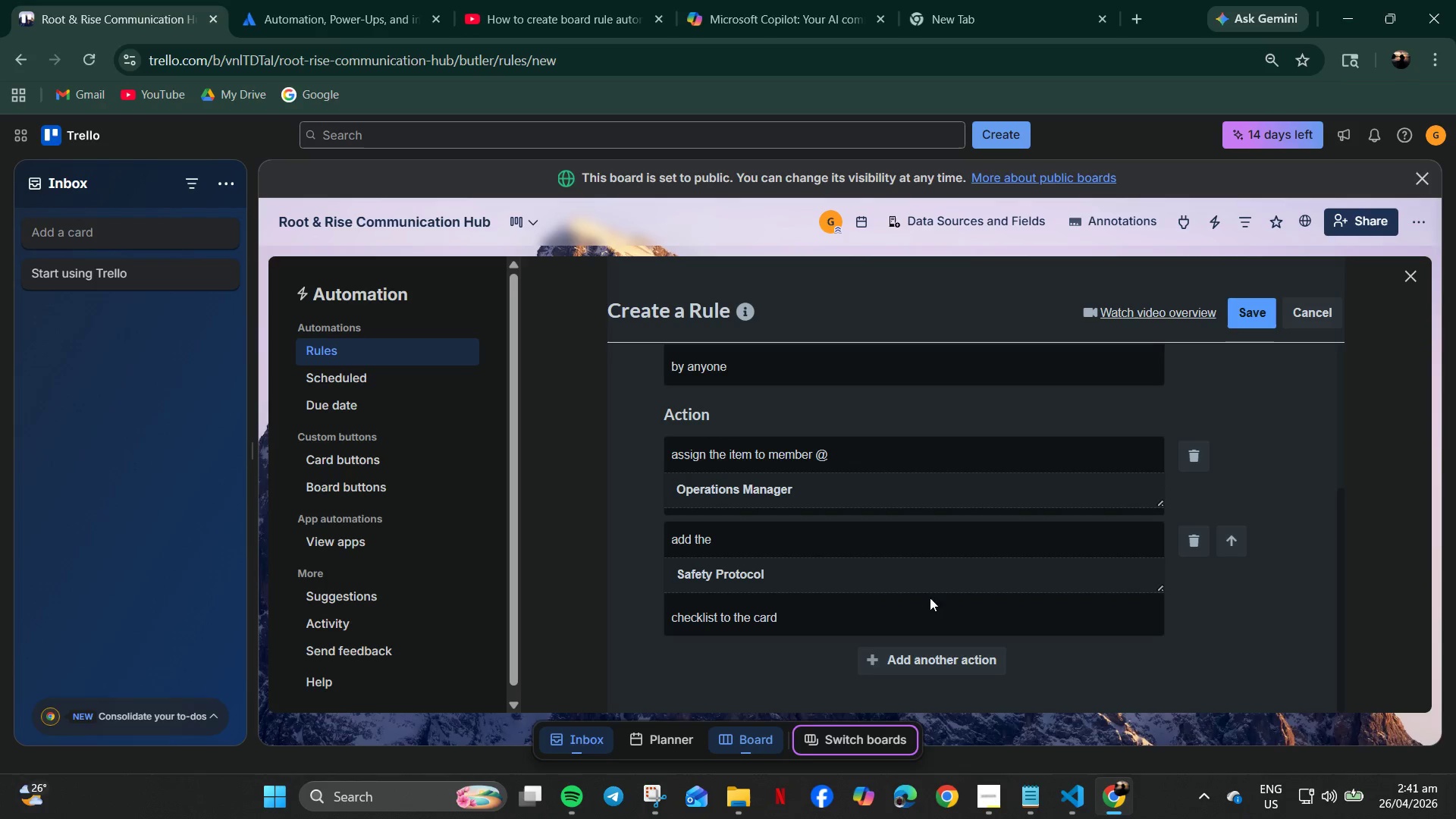 
left_click([1244, 311])
 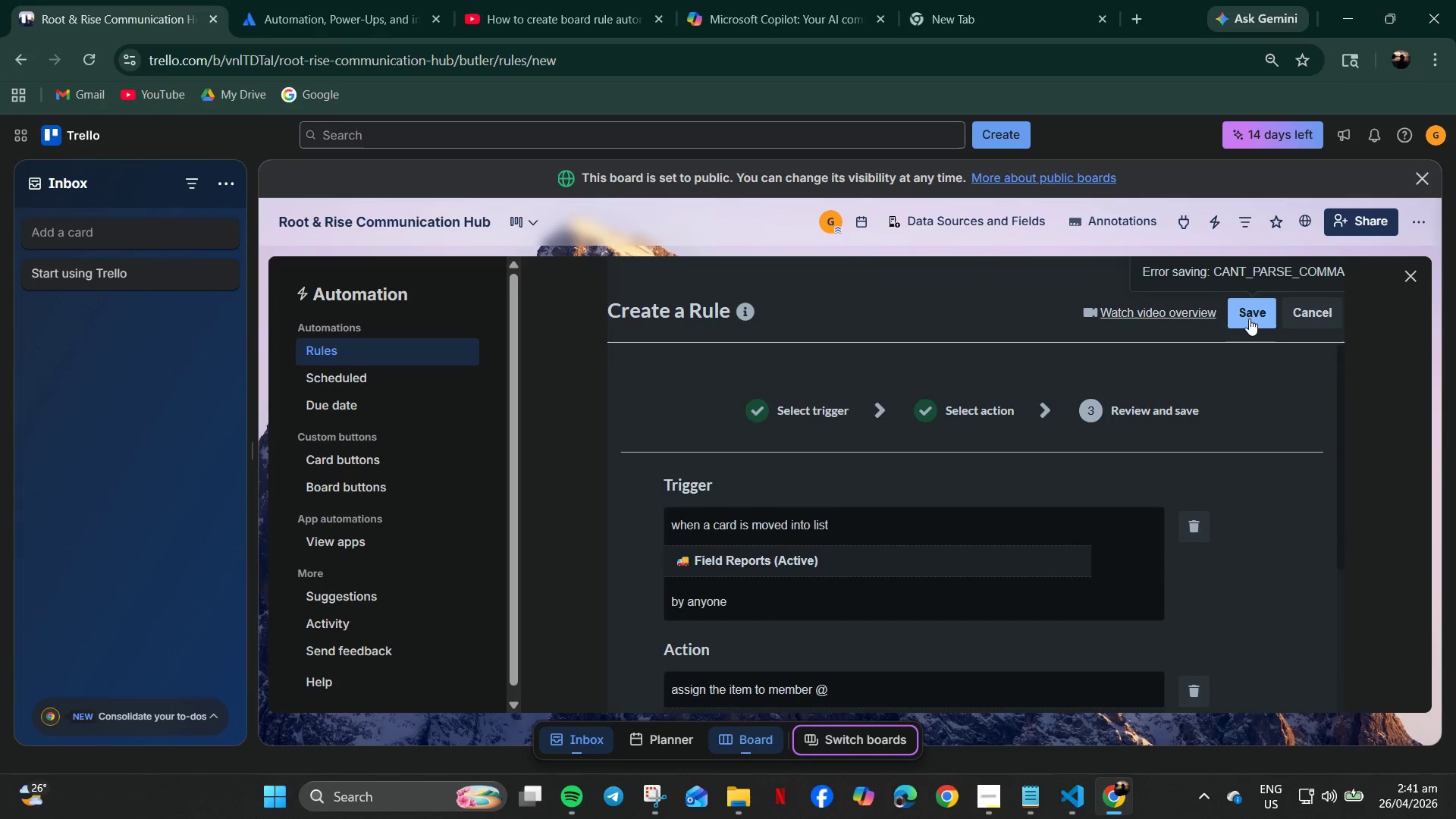 
scroll: coordinate [1134, 694], scroll_direction: down, amount: 6.0
 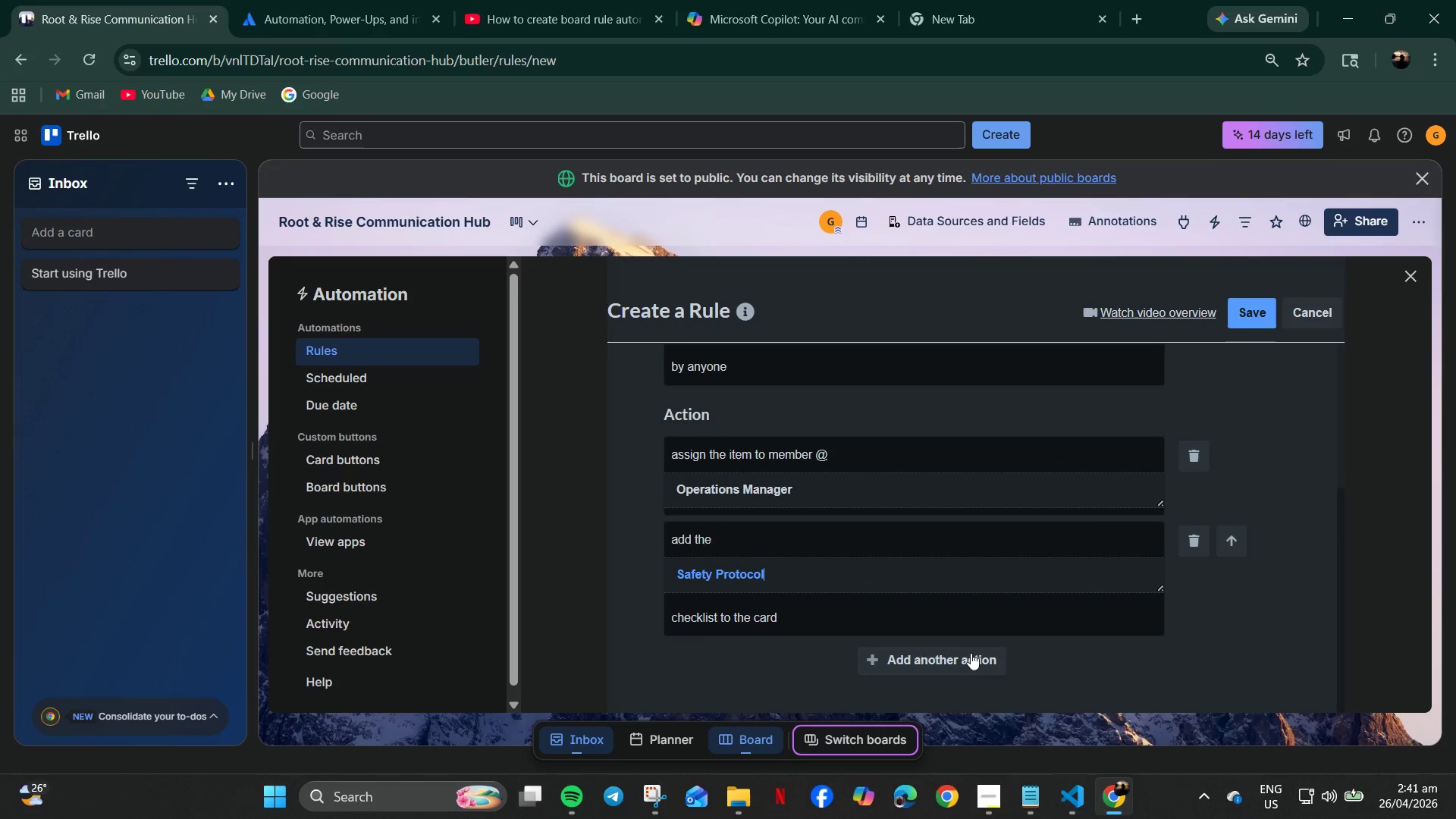 
key(PrintScreen)
 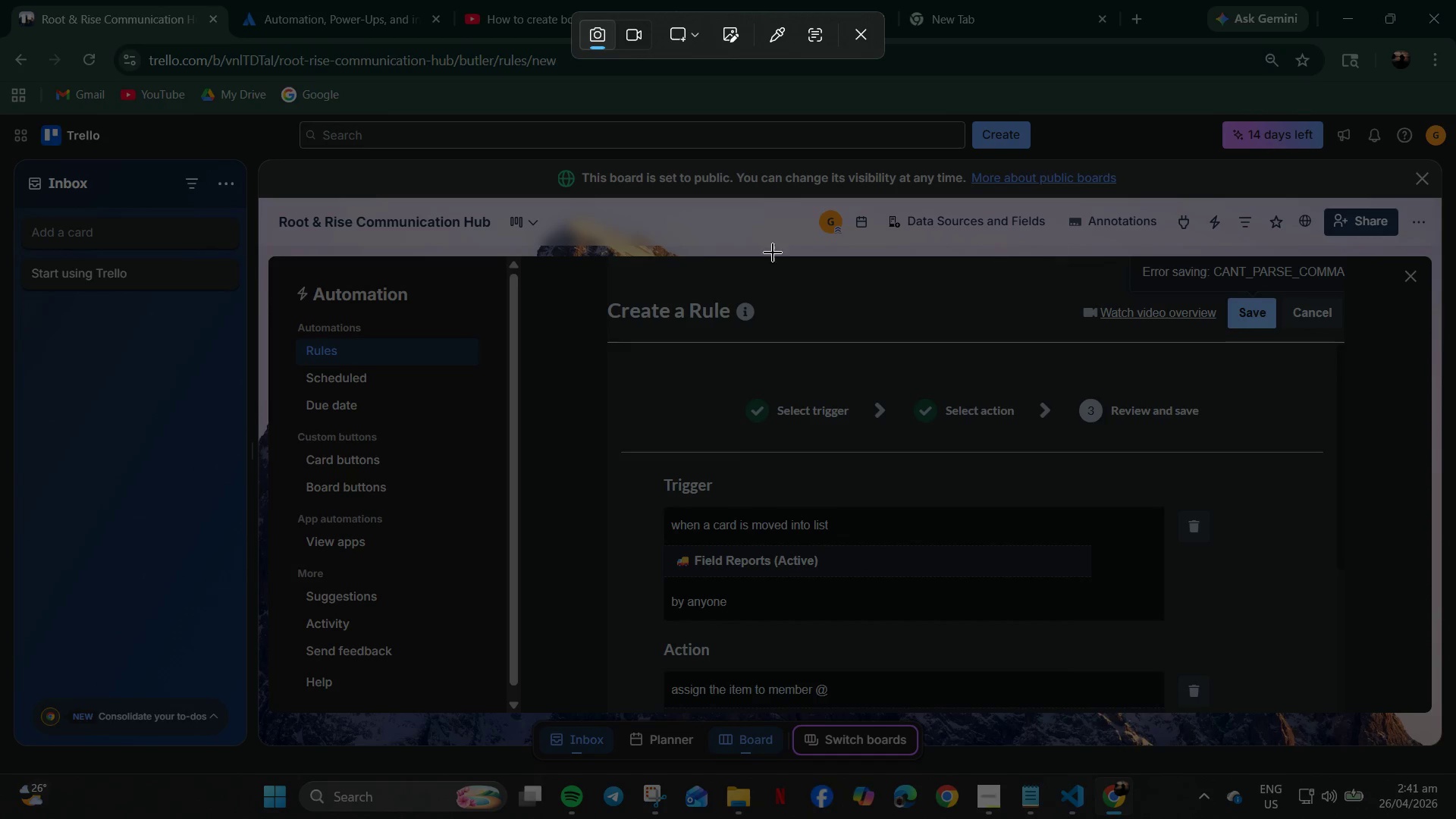 
scroll: coordinate [1052, 635], scroll_direction: up, amount: 3.0
 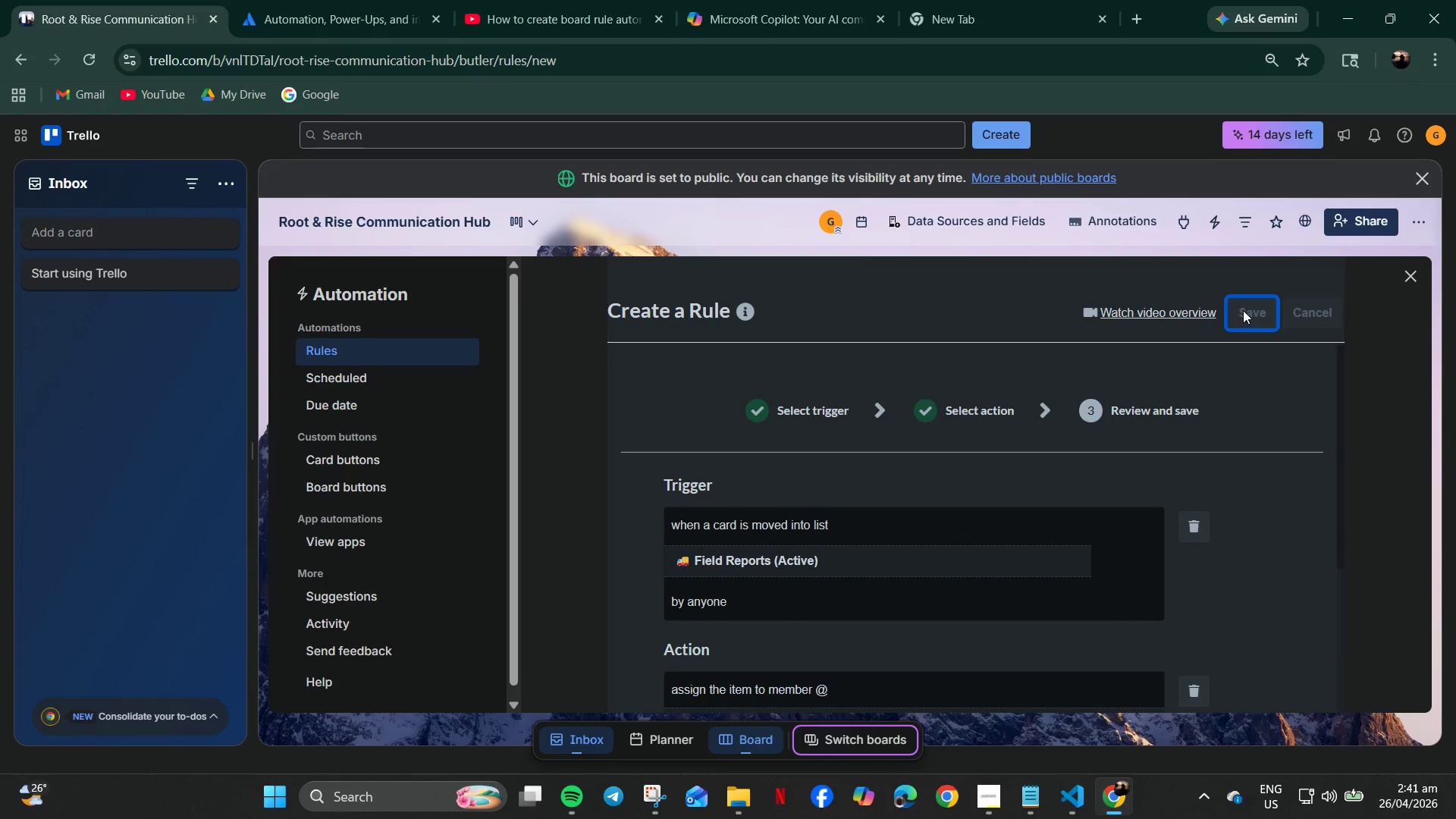 
left_click_drag(start_coordinate=[620, 254], to_coordinate=[1376, 722])
 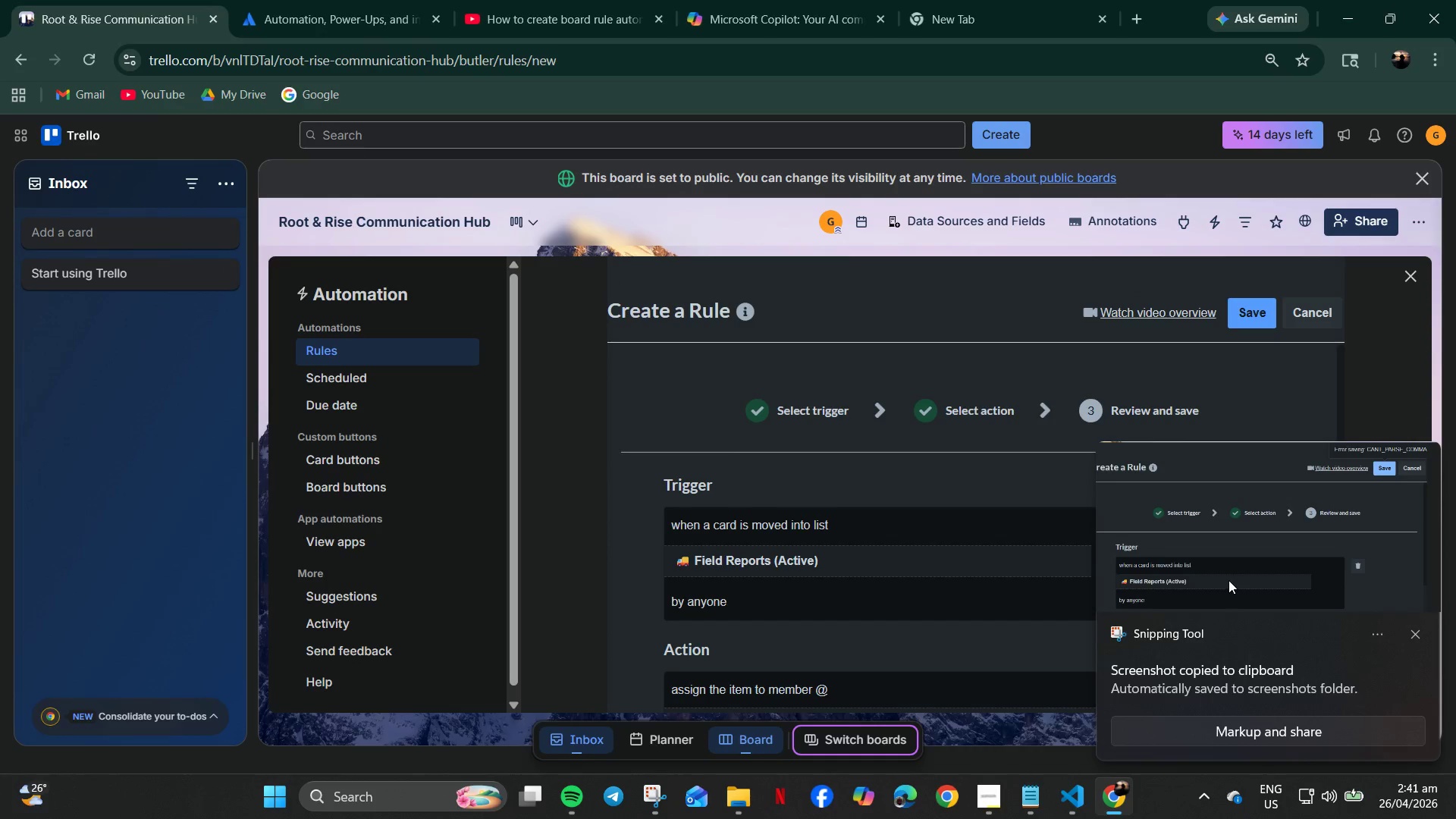 
double_click([1218, 560])
 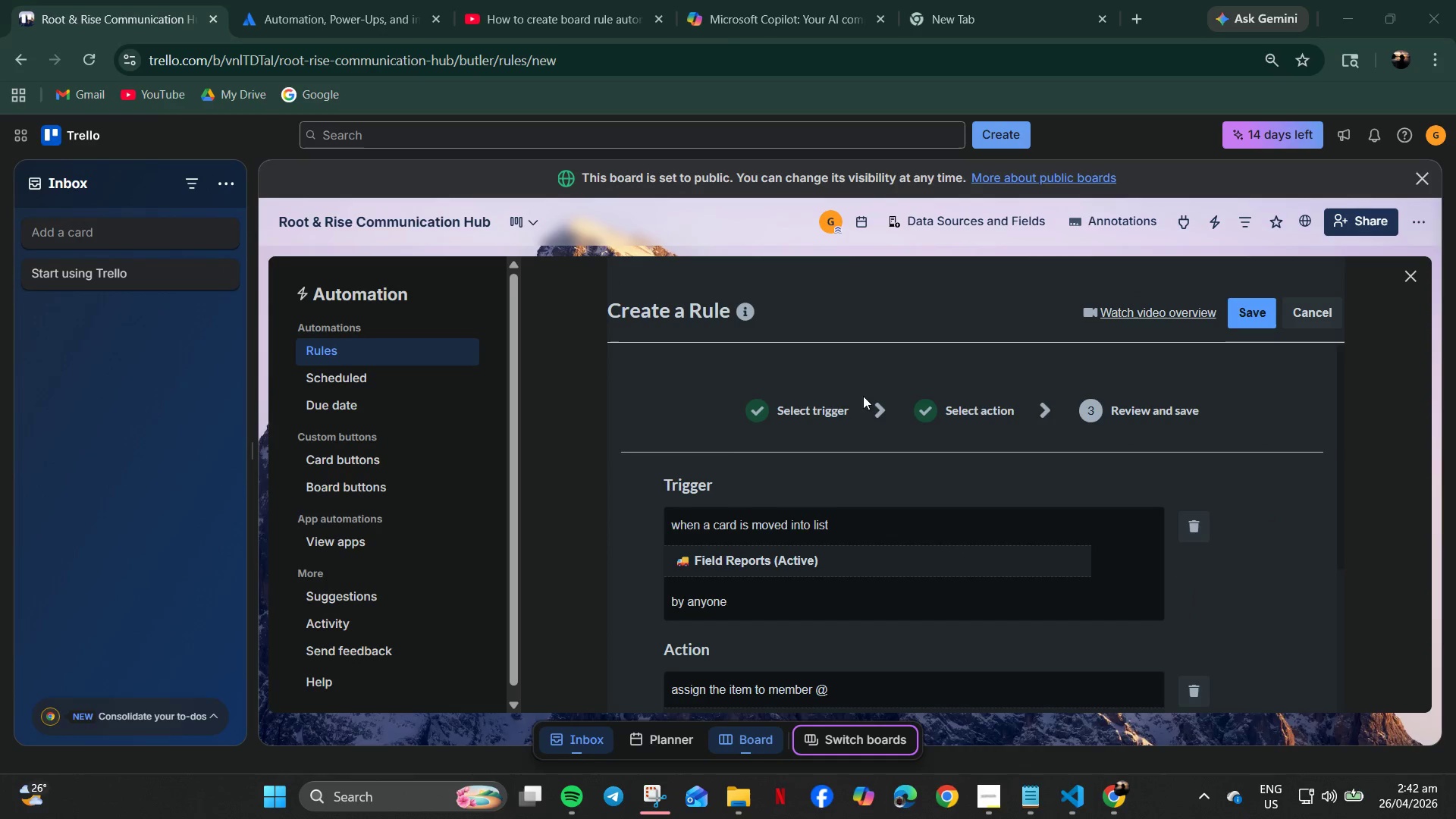 
double_click([812, 0])
 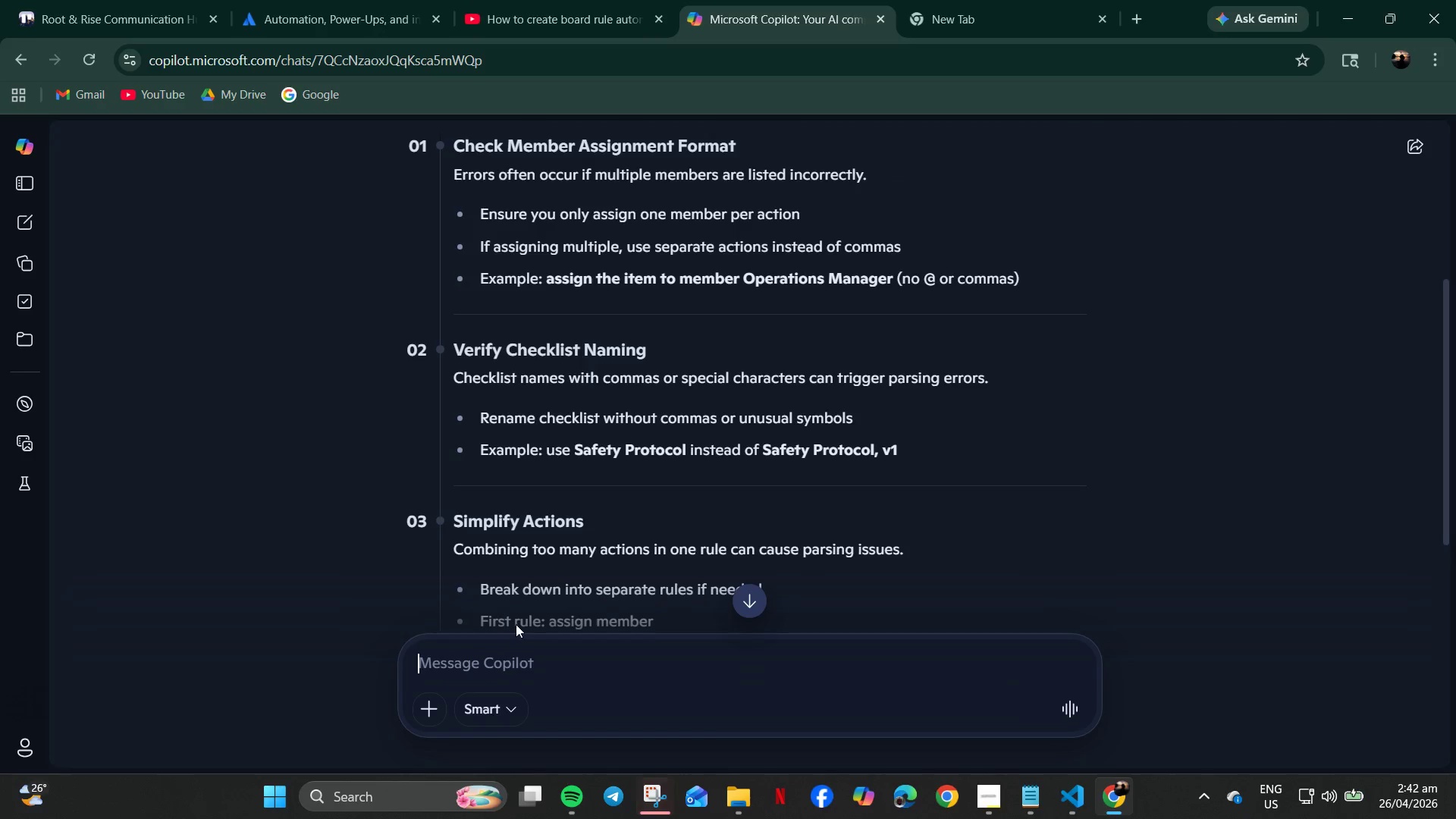 
left_click([526, 659])
 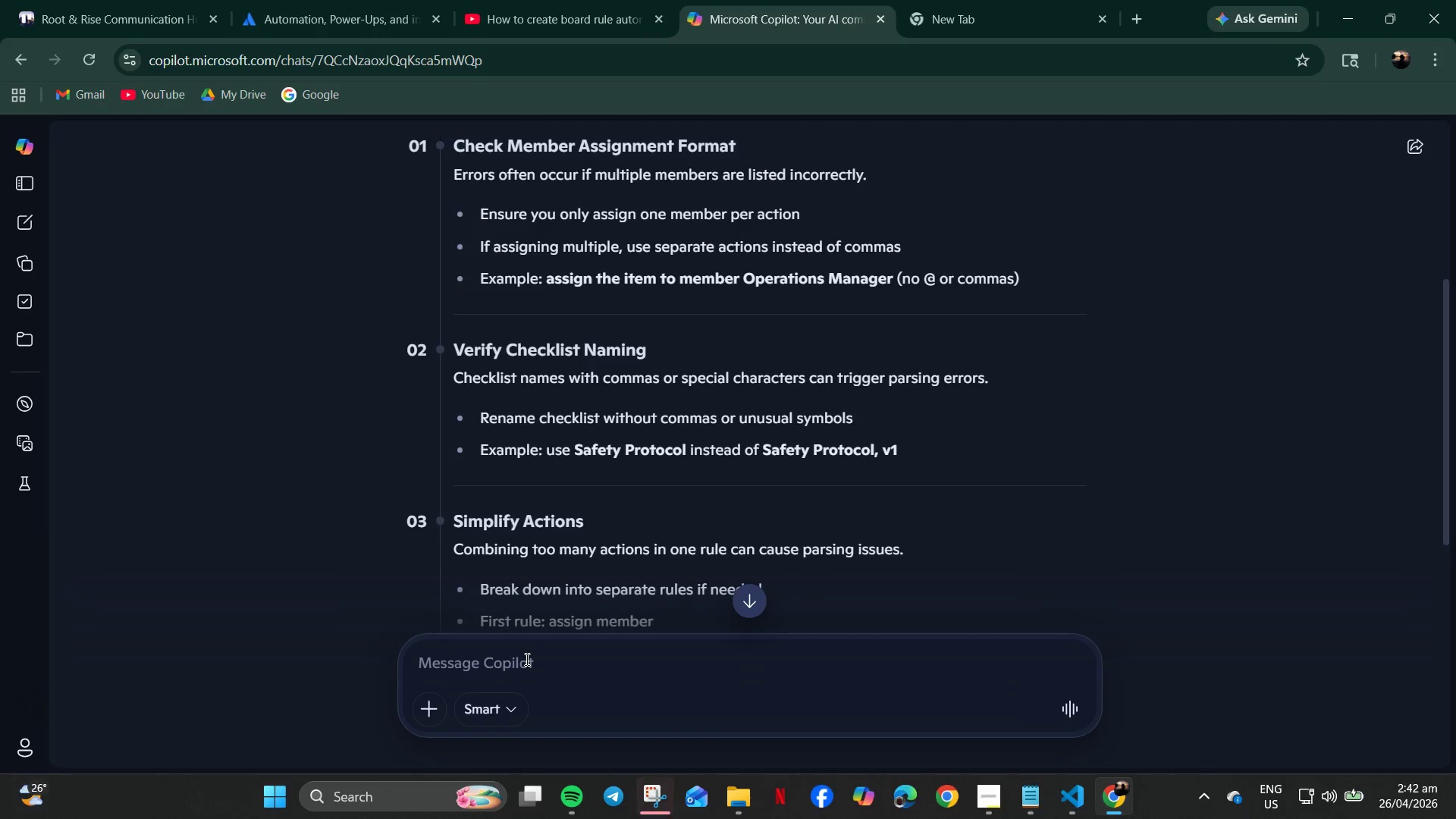 
key(Control+V)
 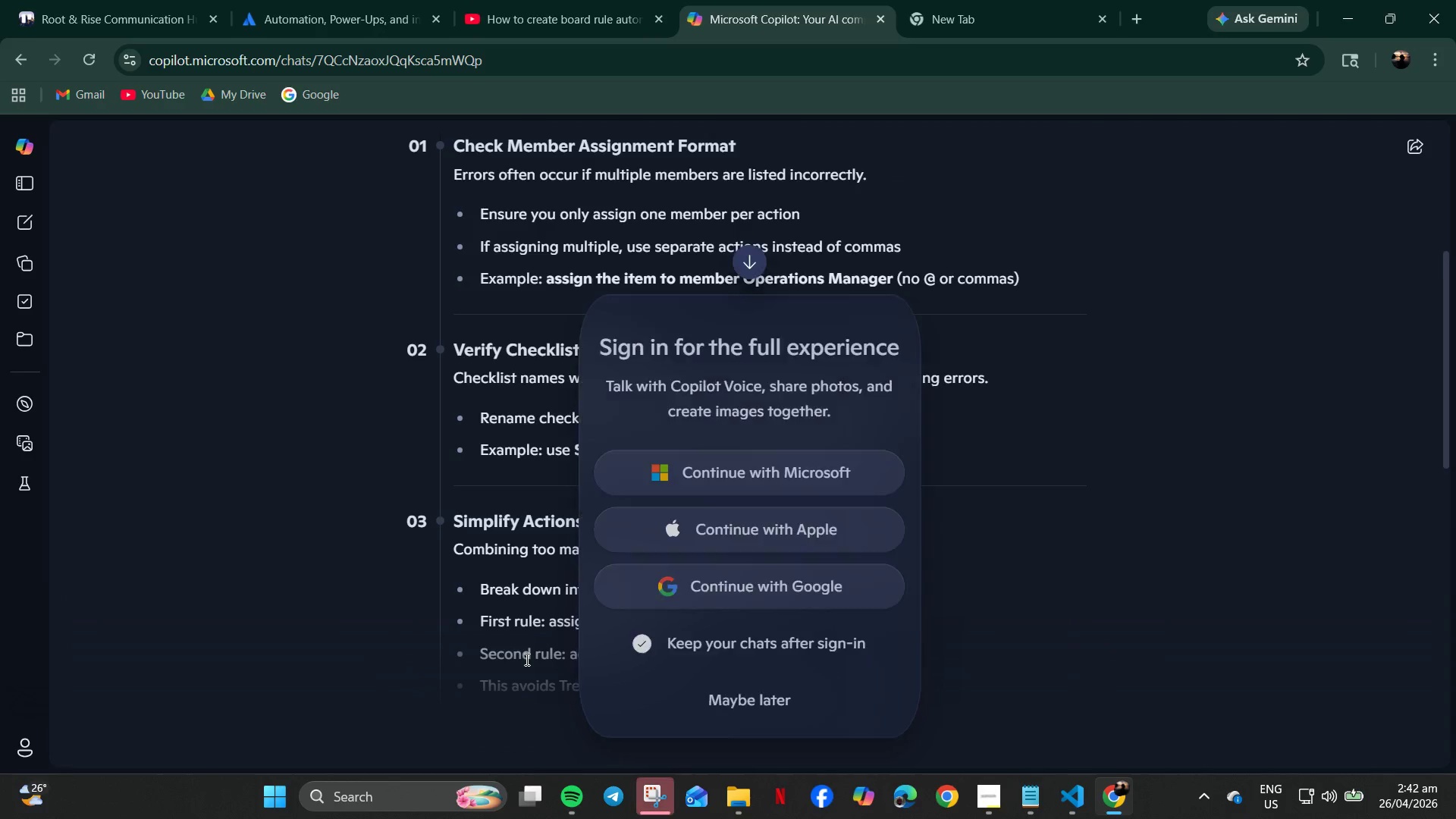 
key(Enter)
 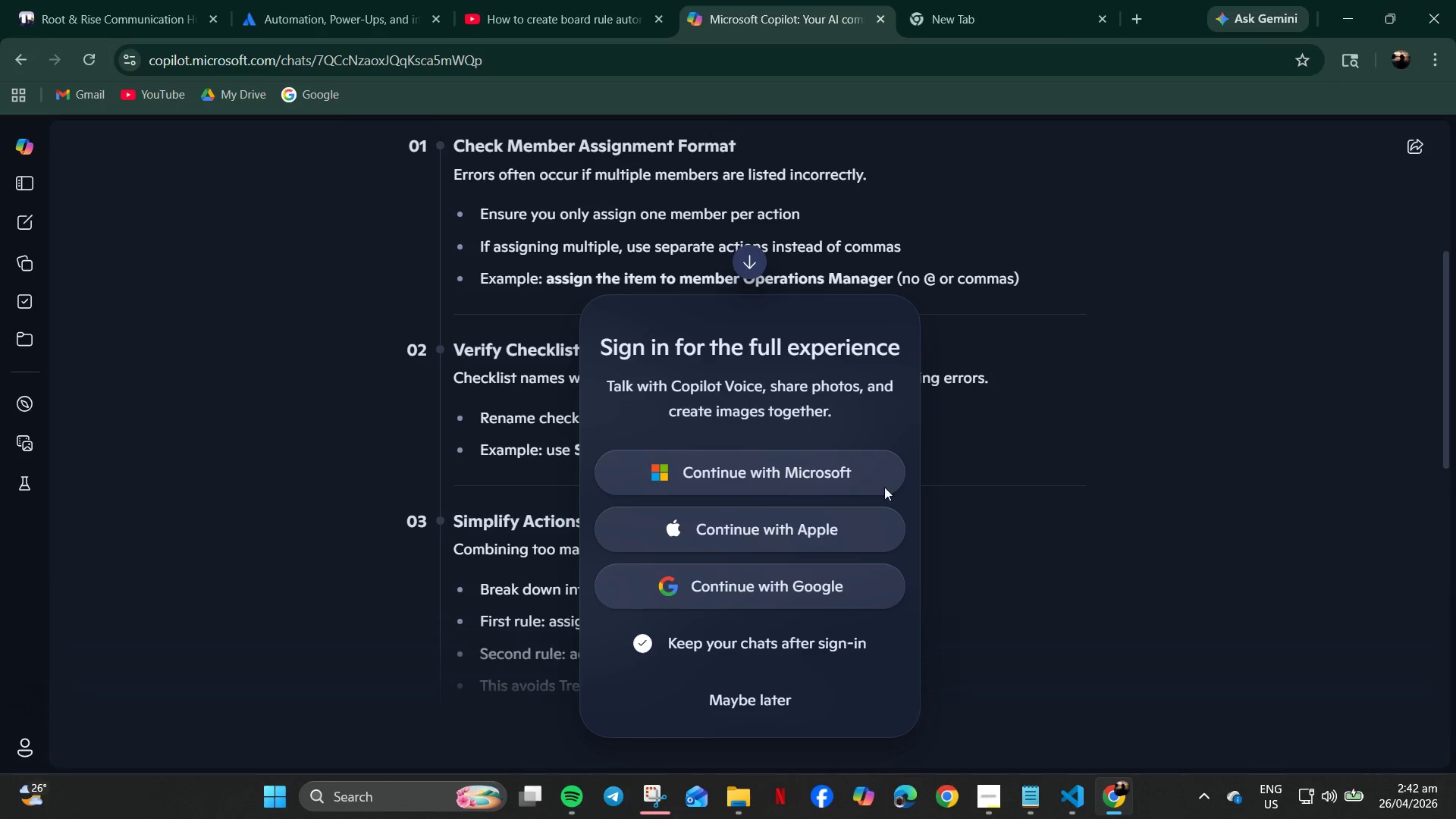 
left_click([859, 802])
 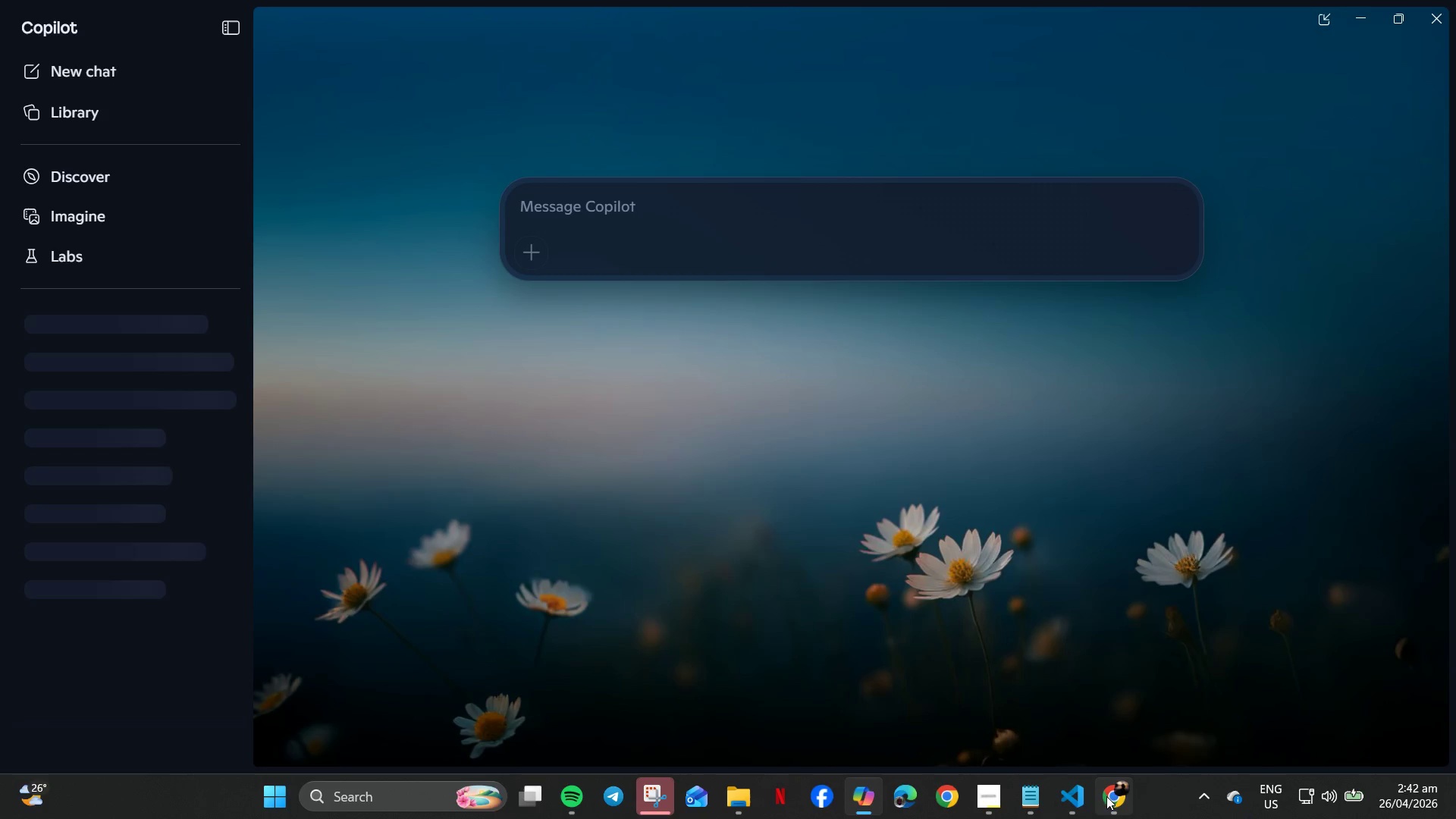 
key(Control+V)
 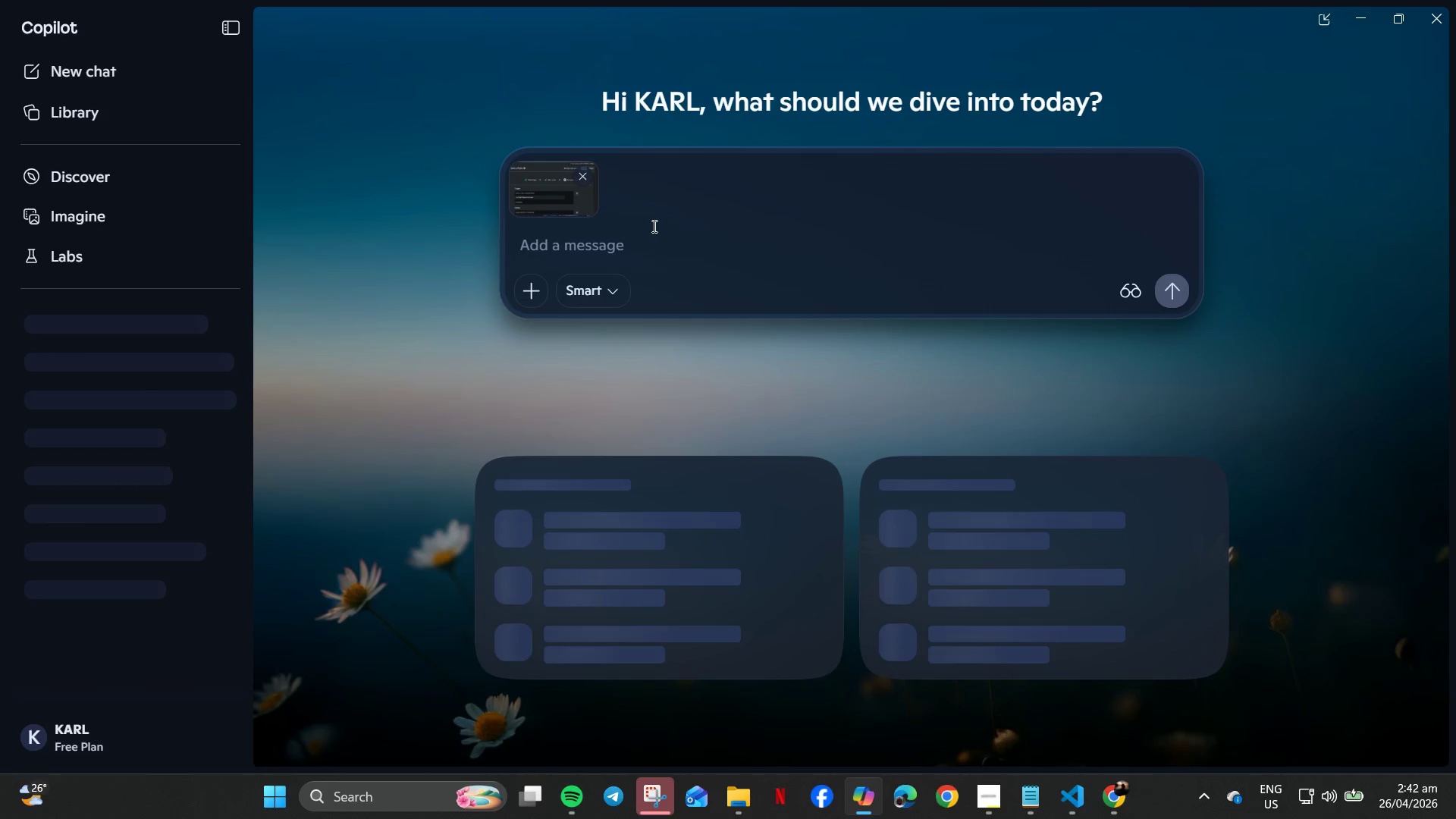 
type(How to rec)
 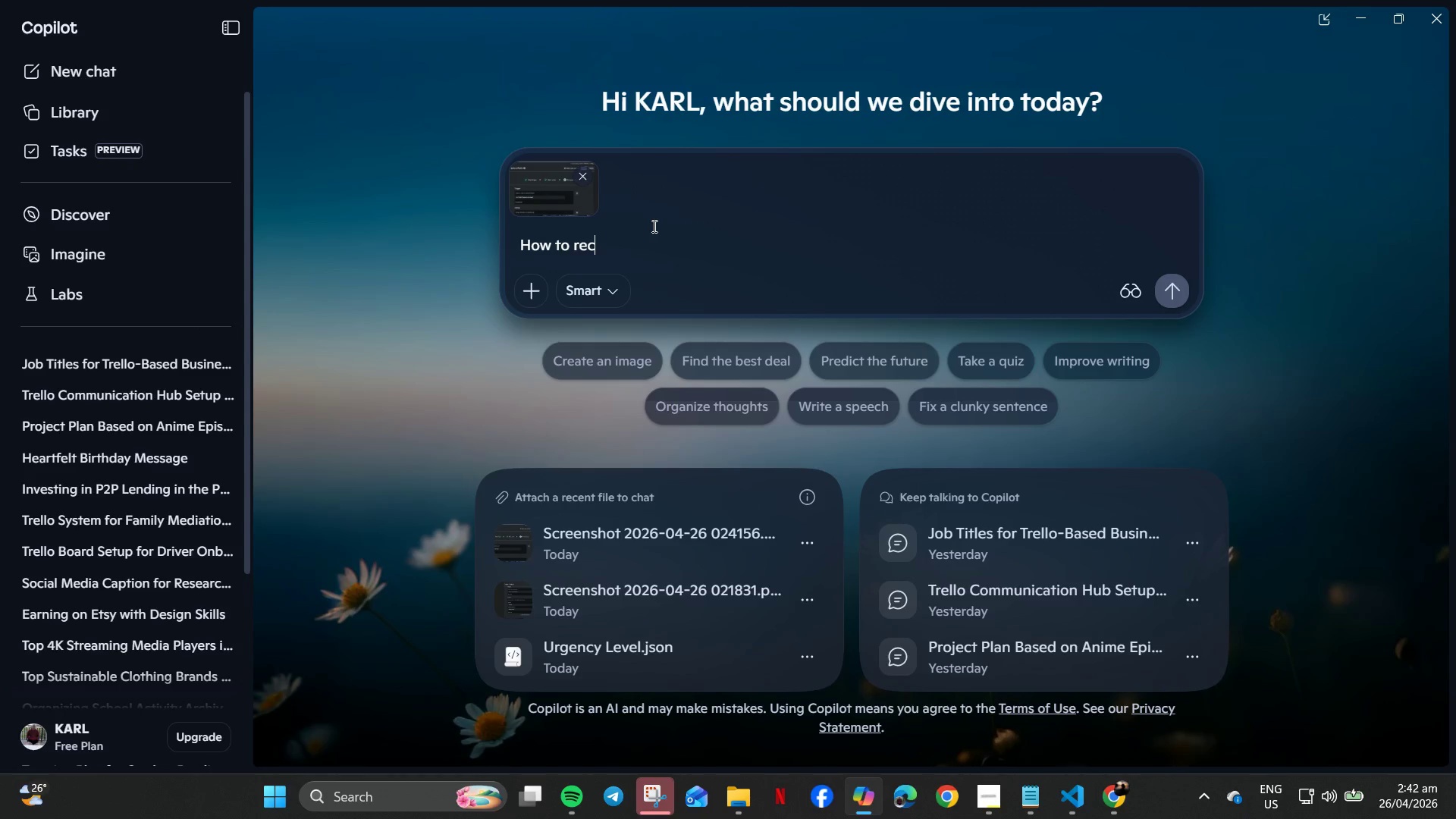 
key(Backspace)
type(solve this?)
 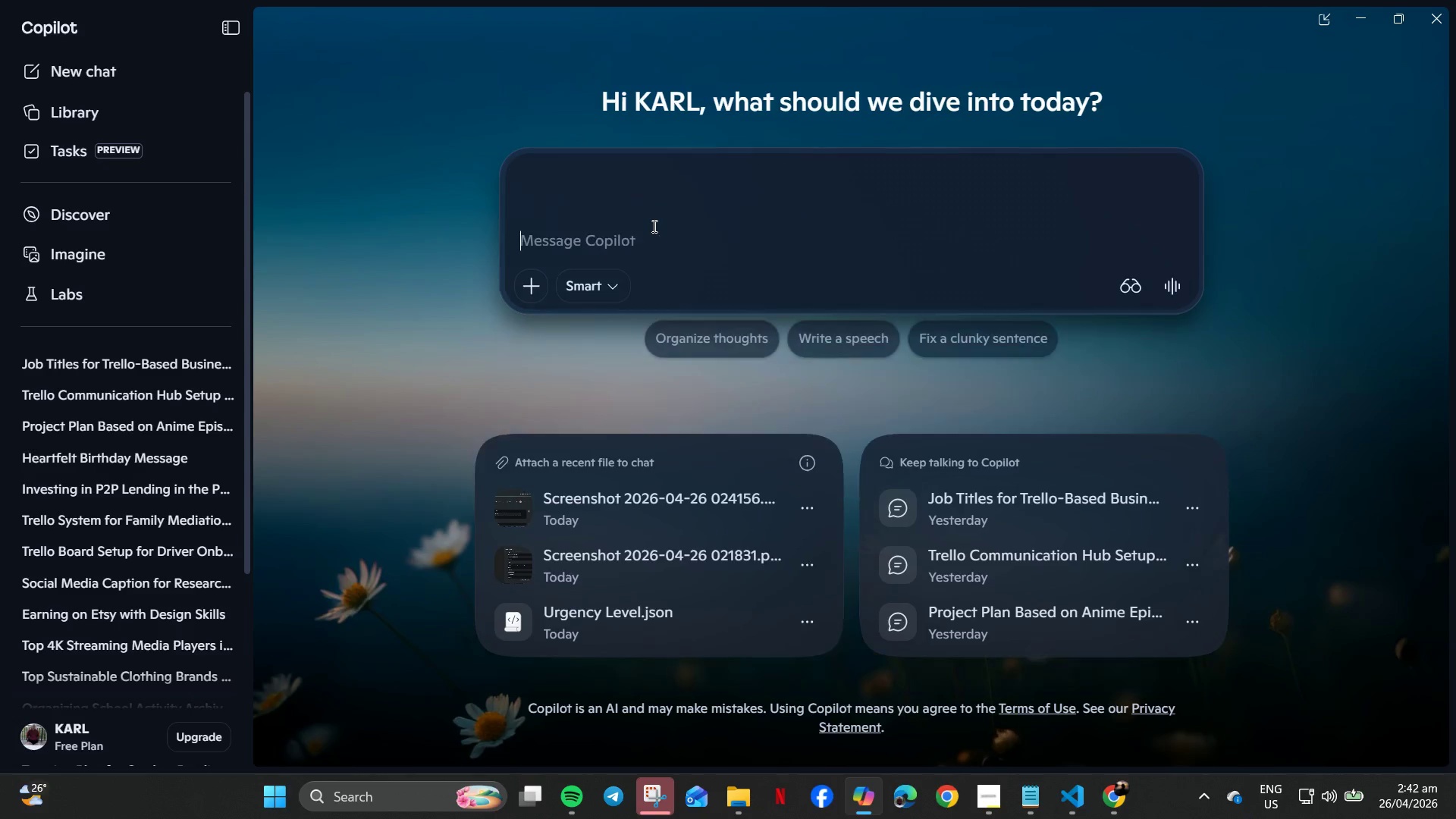 
key(Enter)
 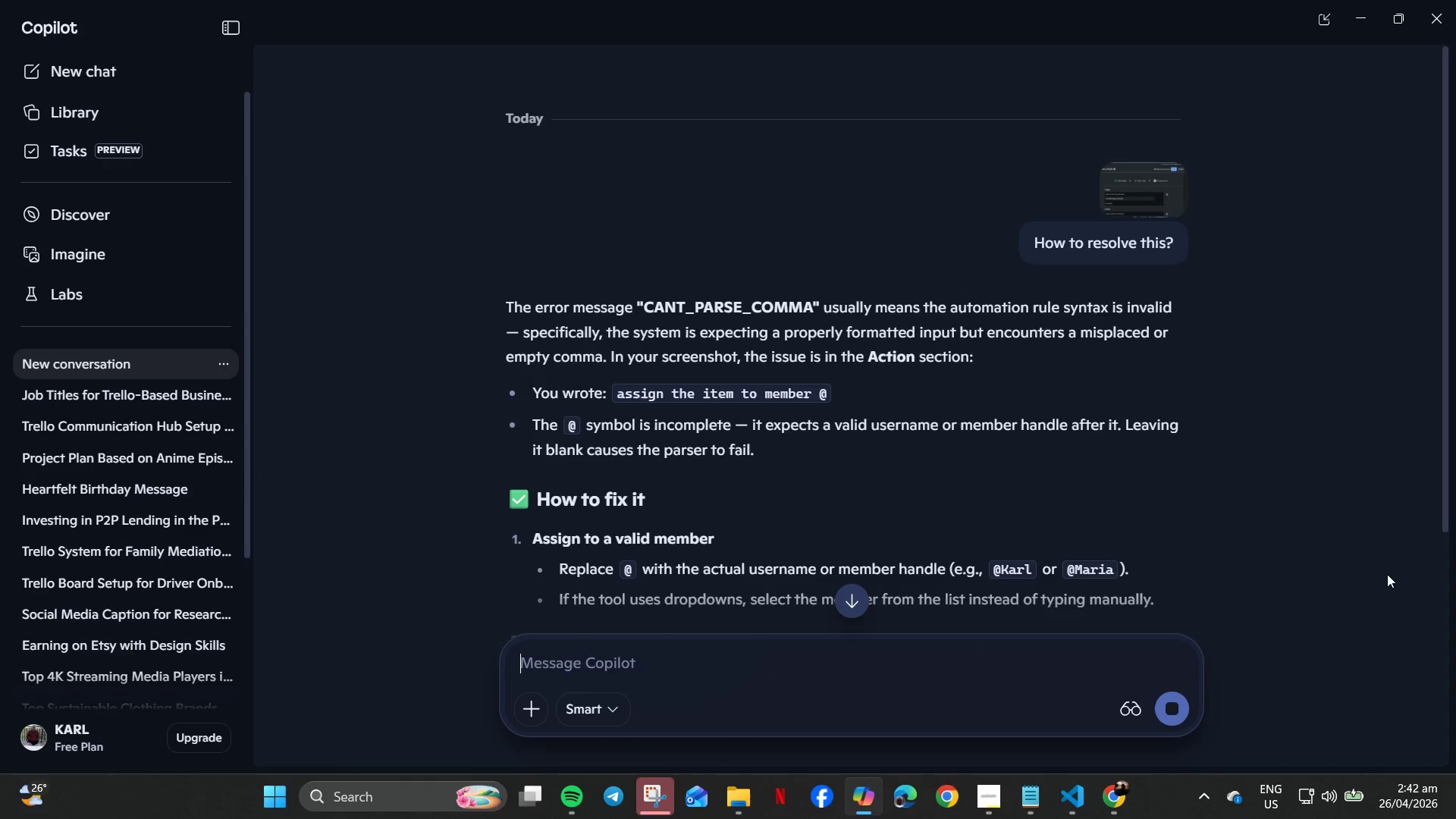 
wait(12.67)
 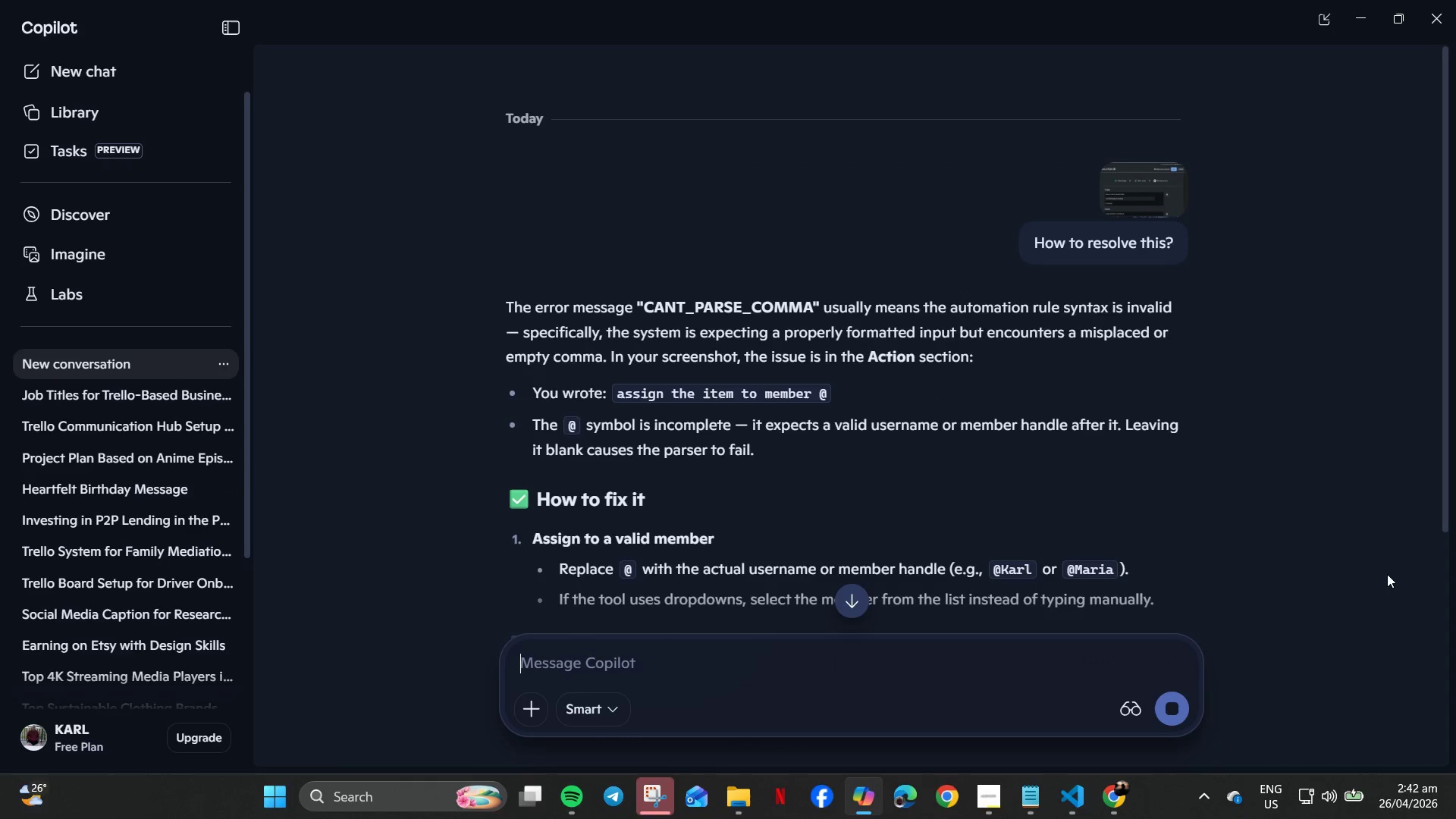 
left_click([1110, 803])
 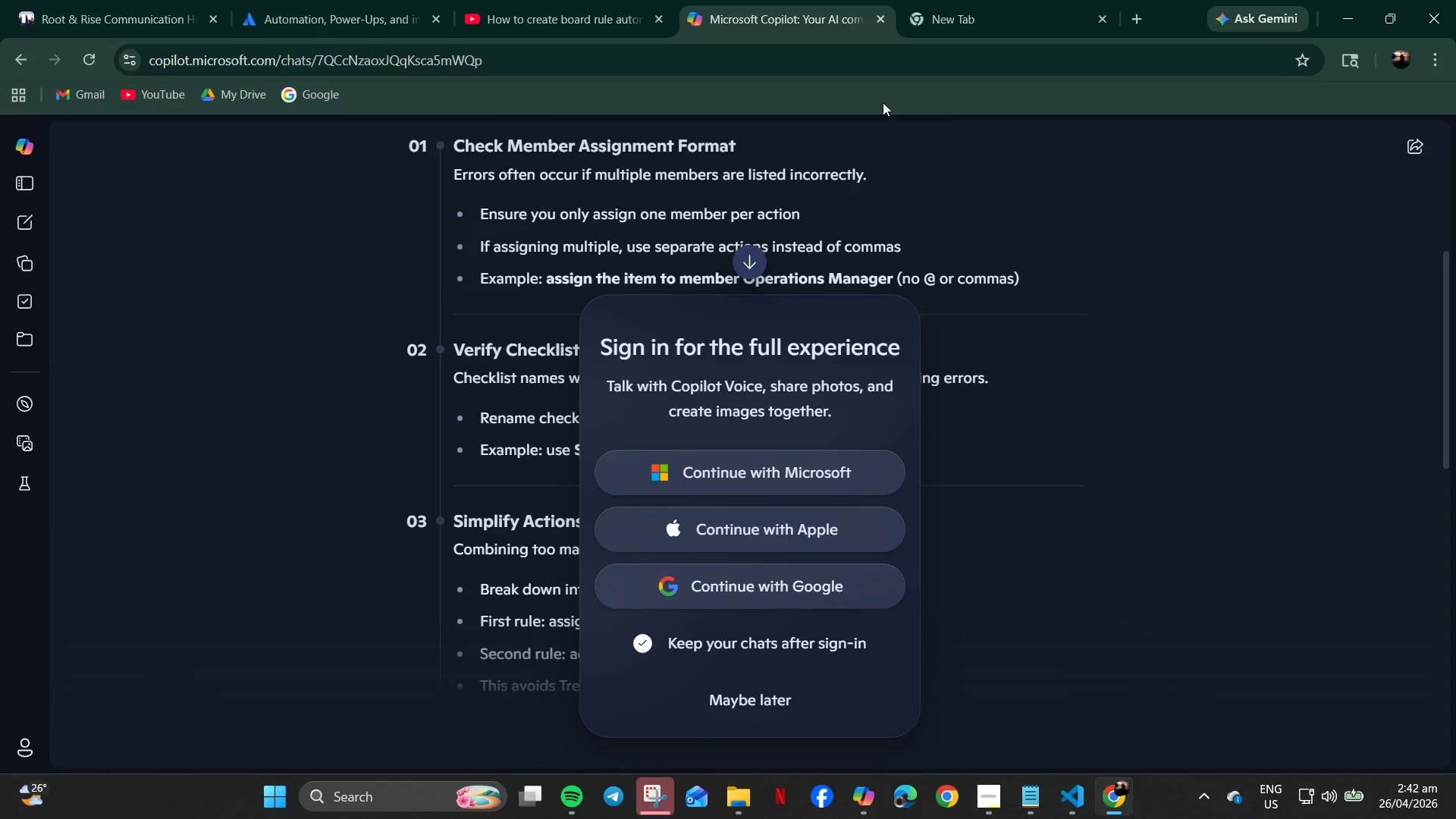 
left_click([566, 0])
 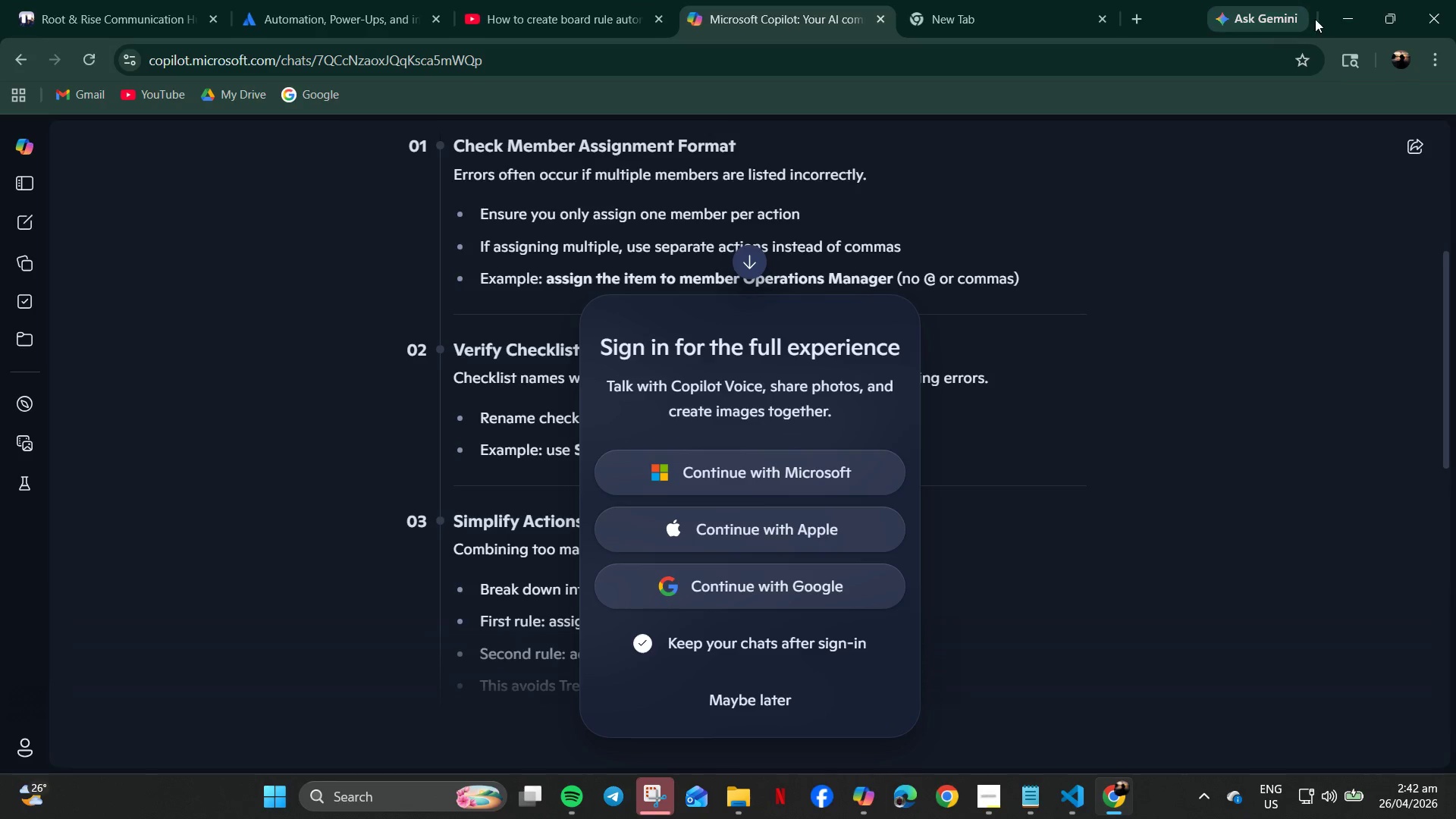 
left_click([1345, 8])
 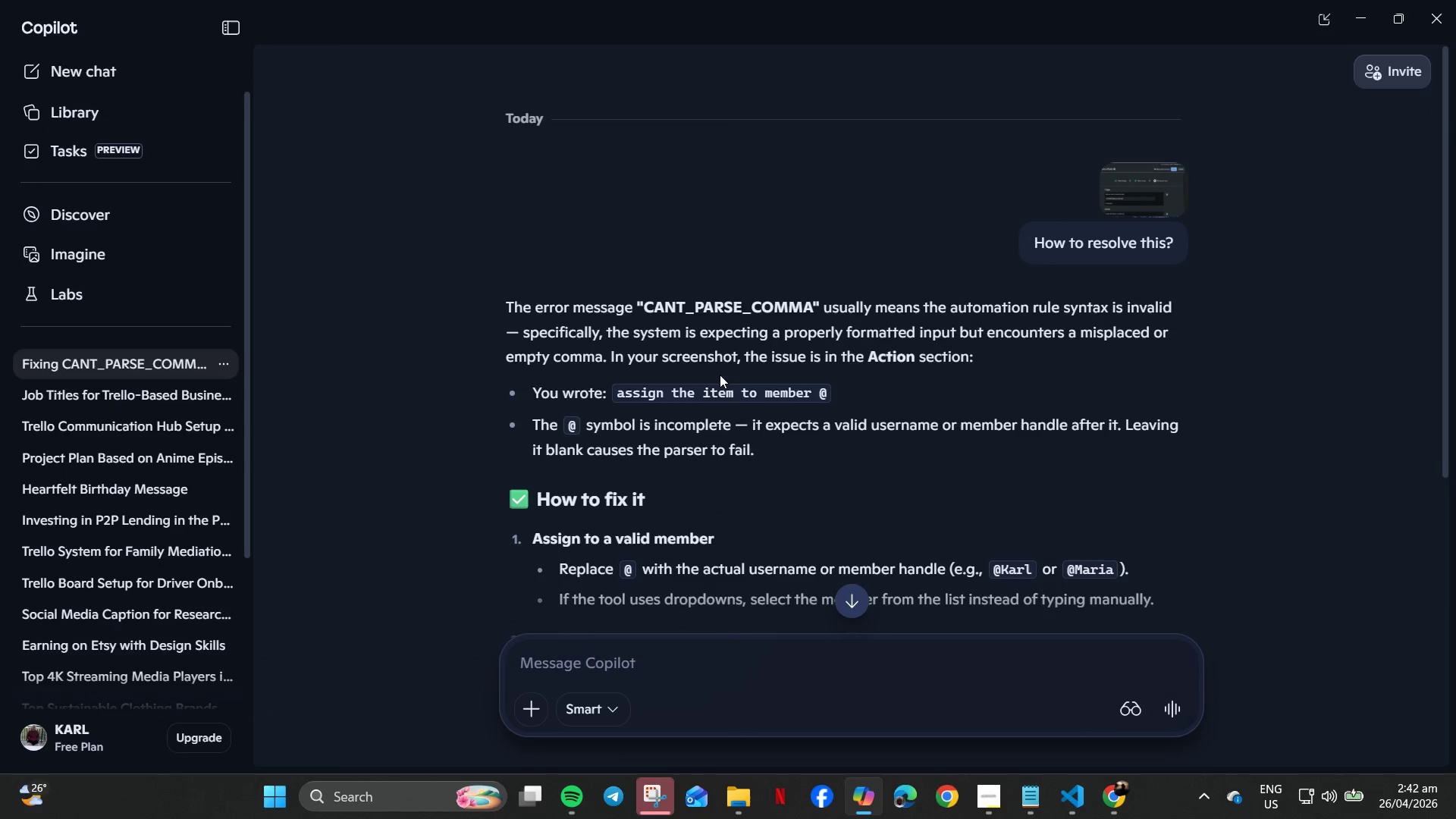 
scroll: coordinate [720, 372], scroll_direction: down, amount: 3.0
 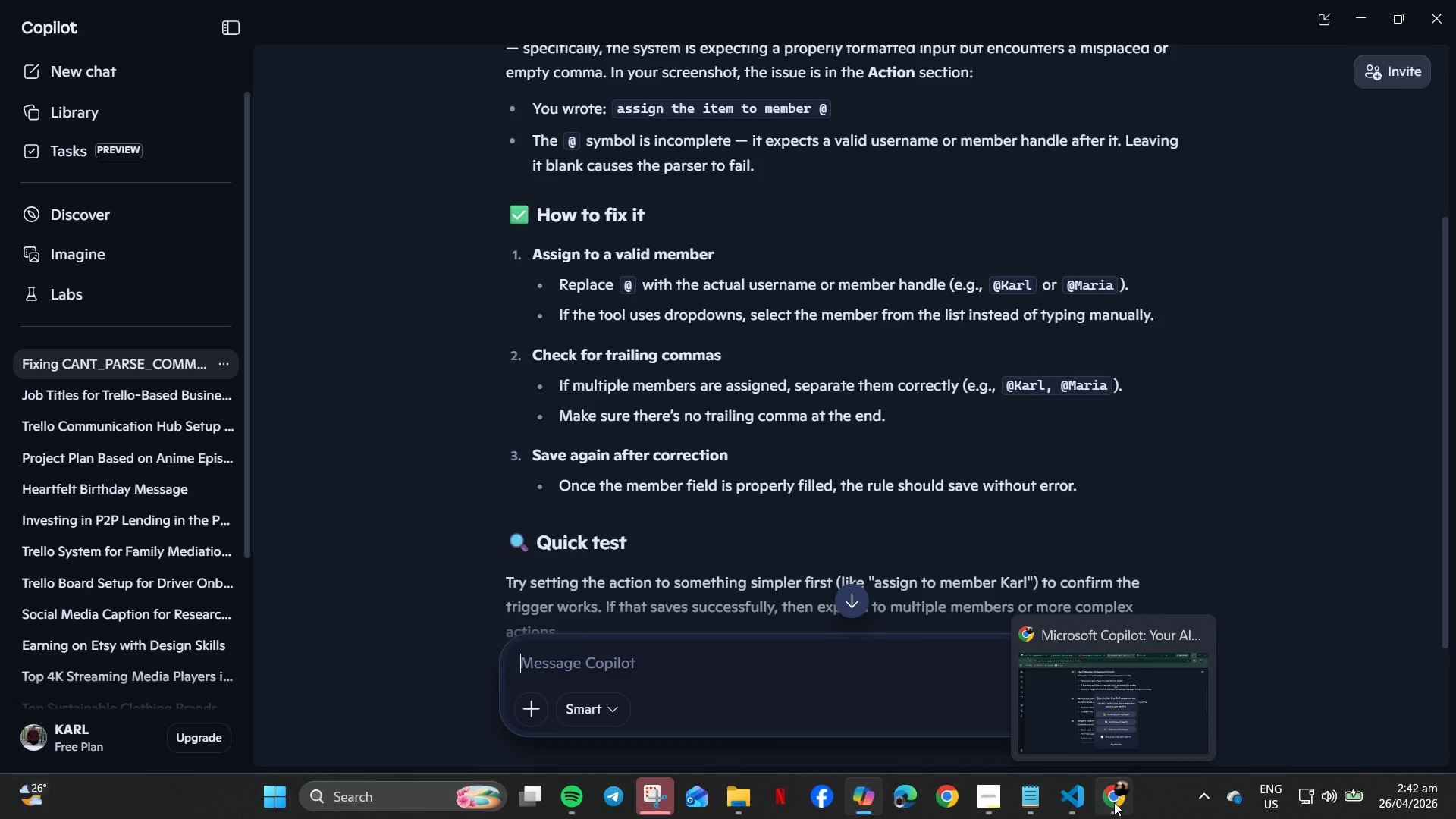 
wait(11.07)
 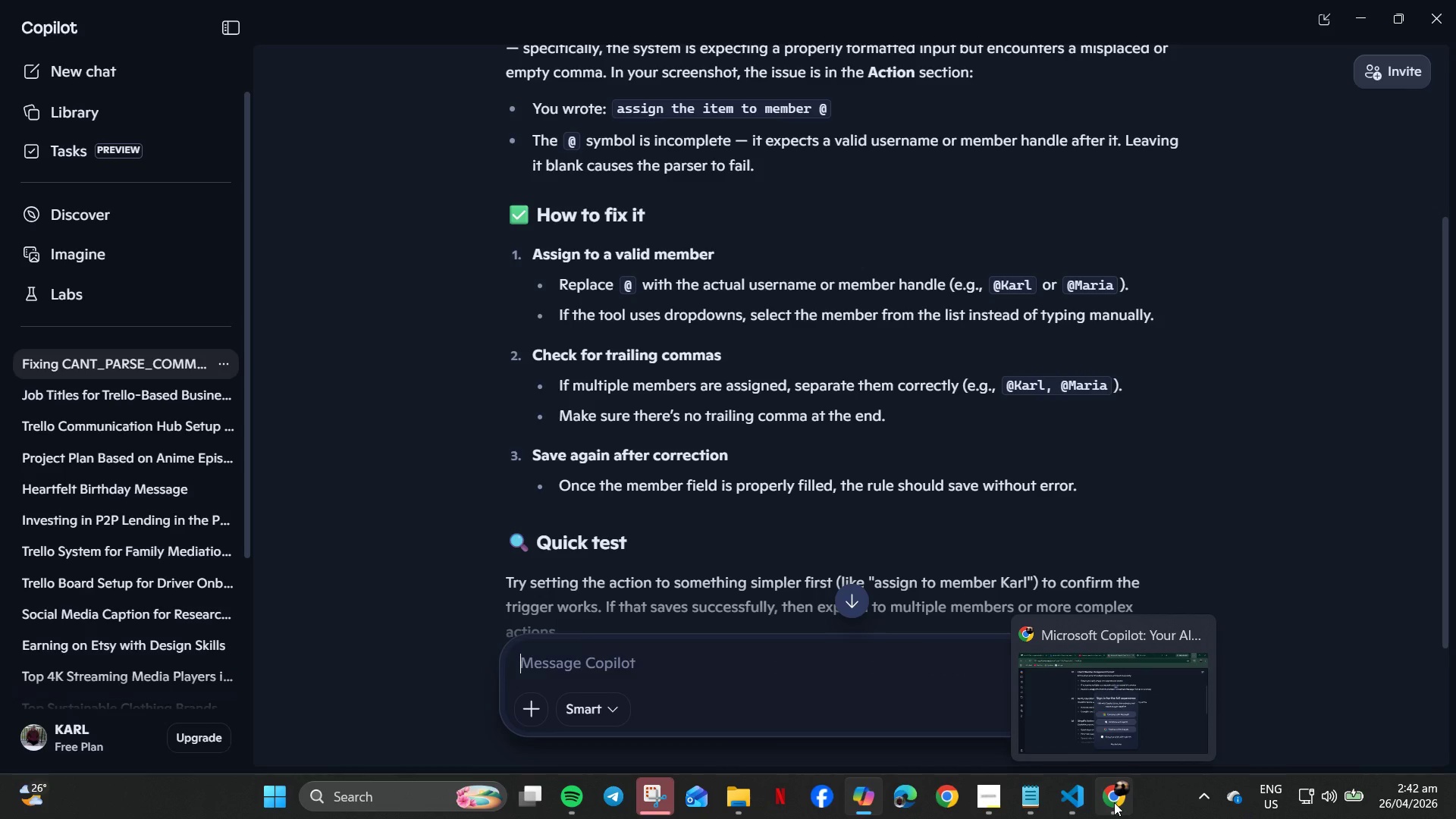 
left_click([1122, 798])
 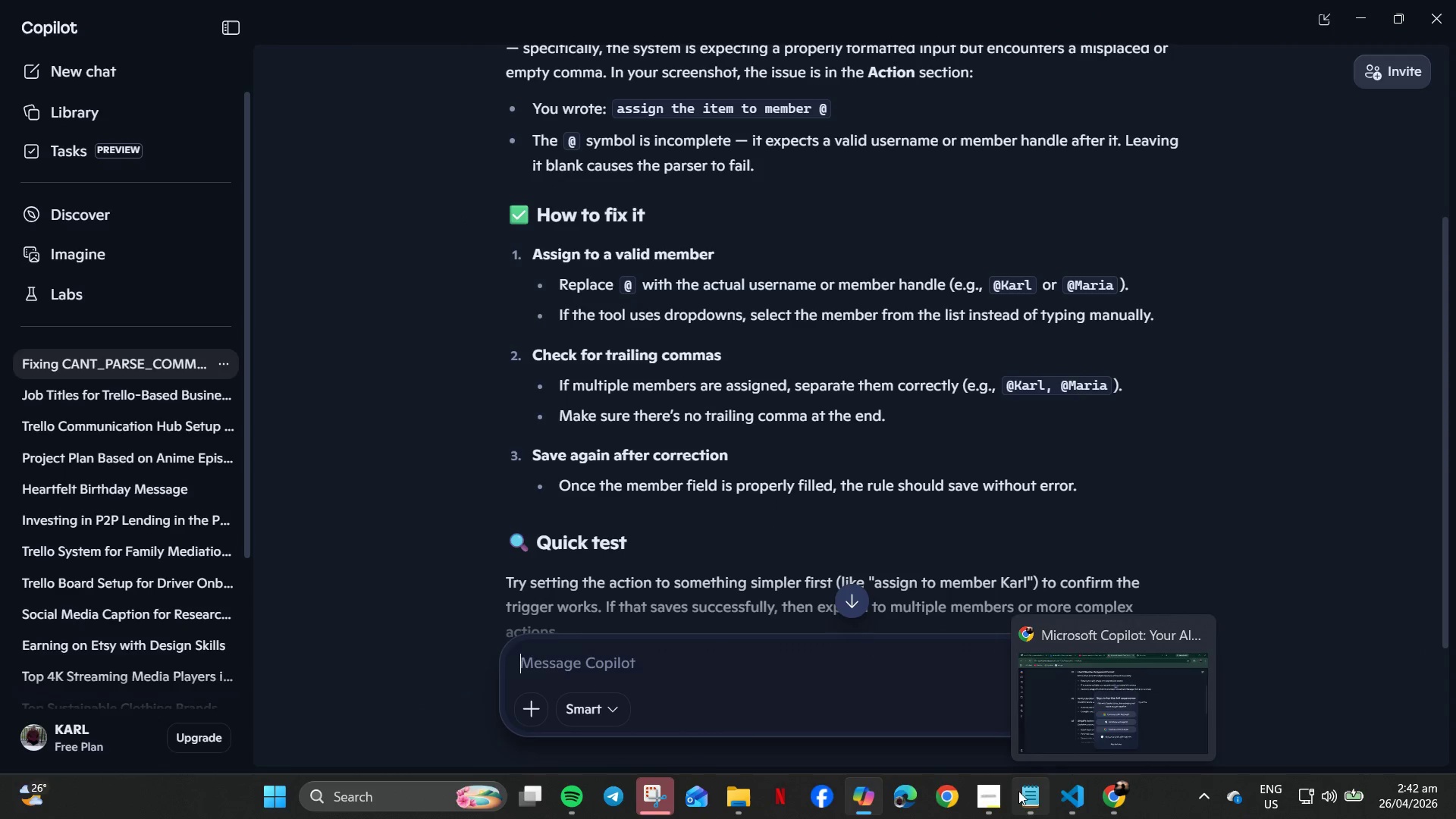 
left_click([1080, 801])
 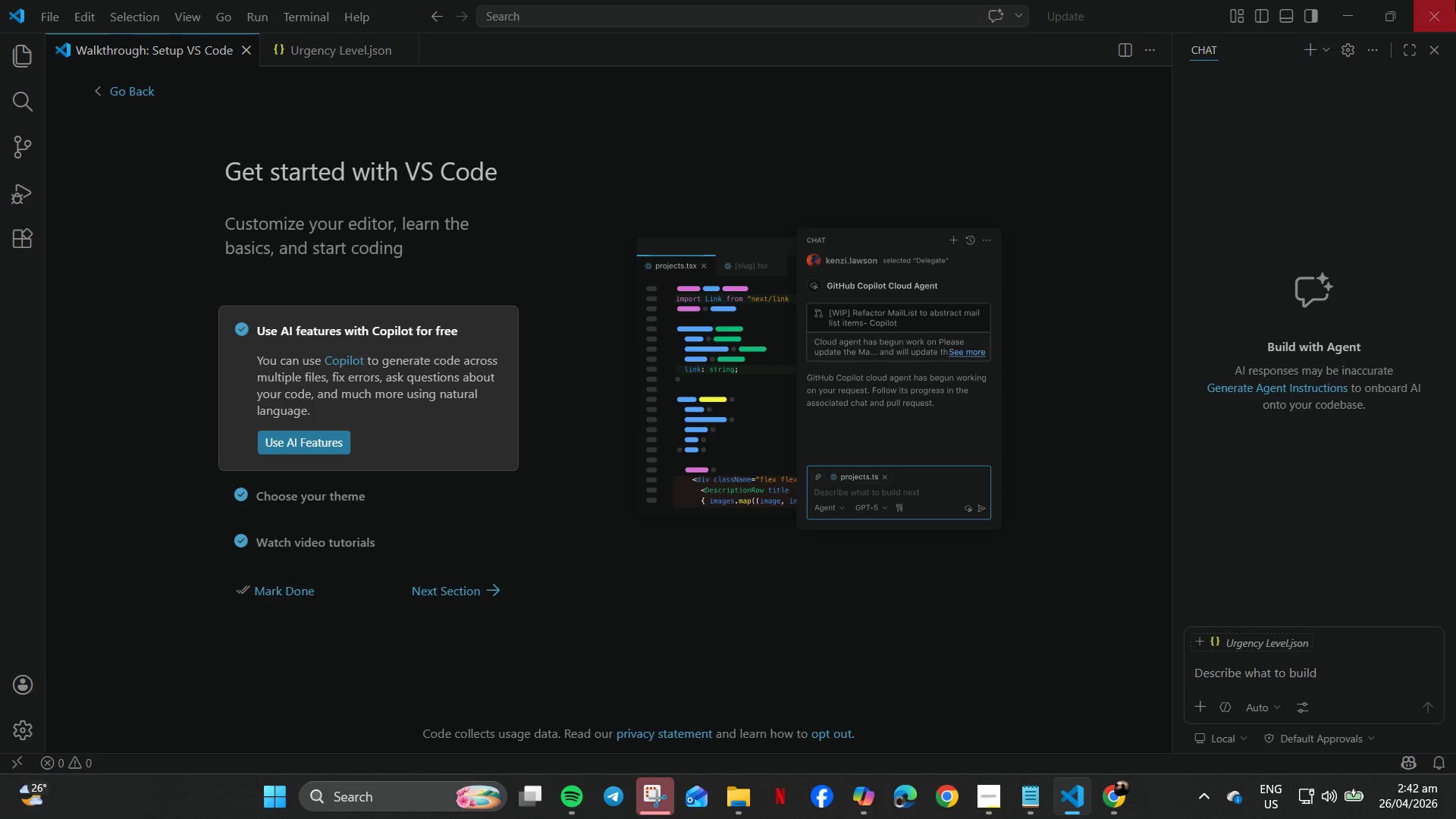 
wait(10.56)
 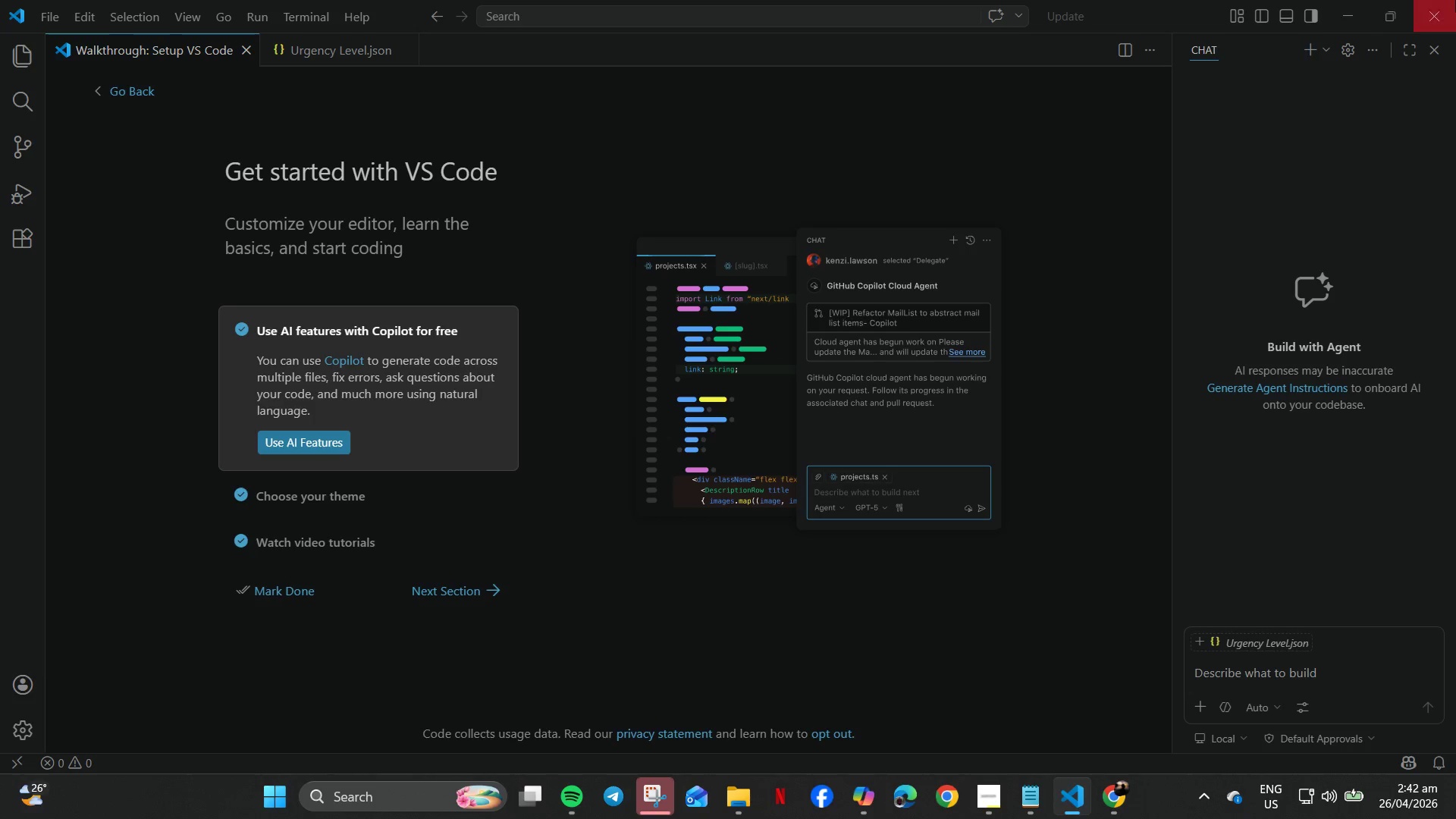 
left_click([1122, 814])
 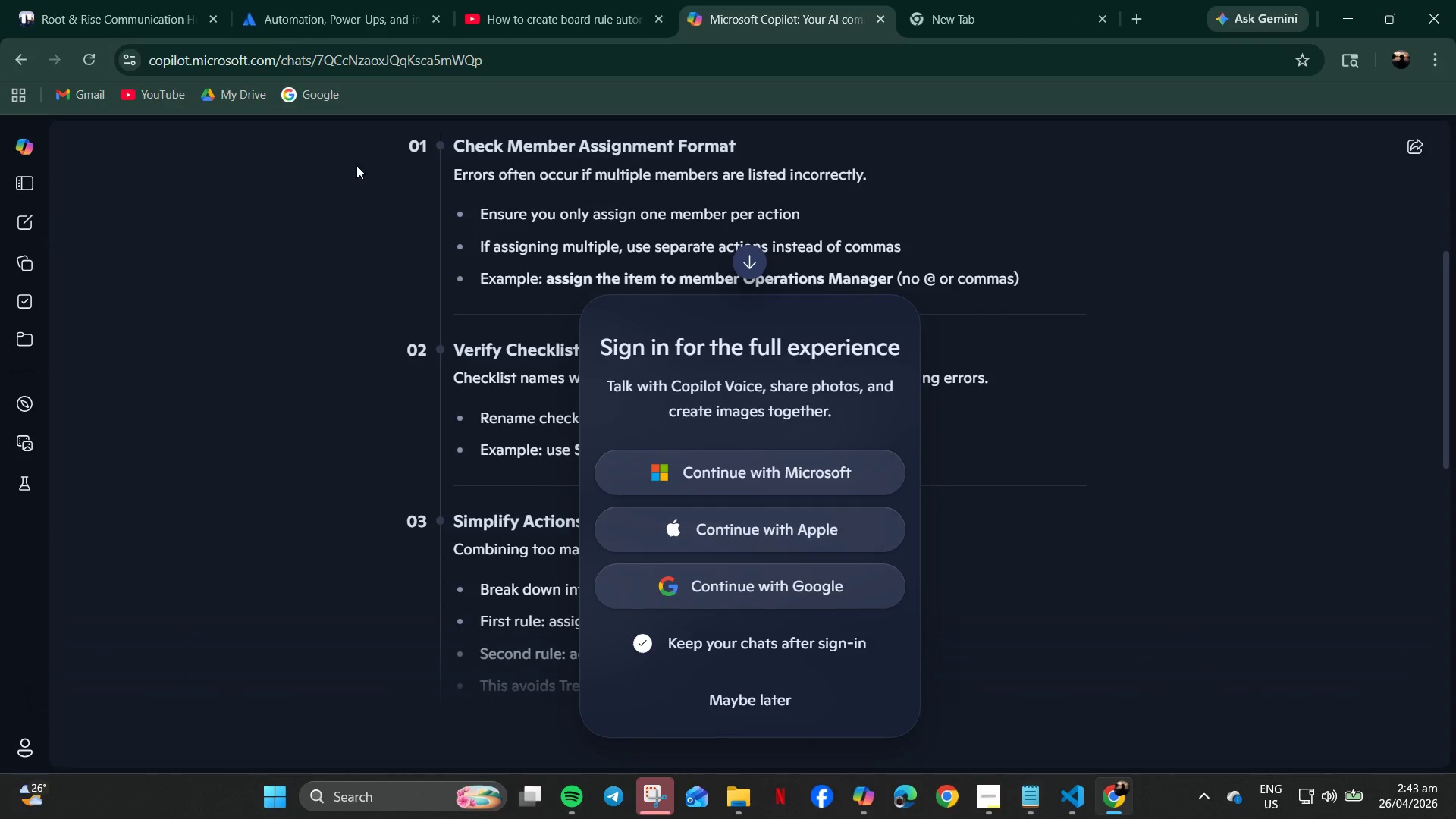 
left_click([114, 2])
 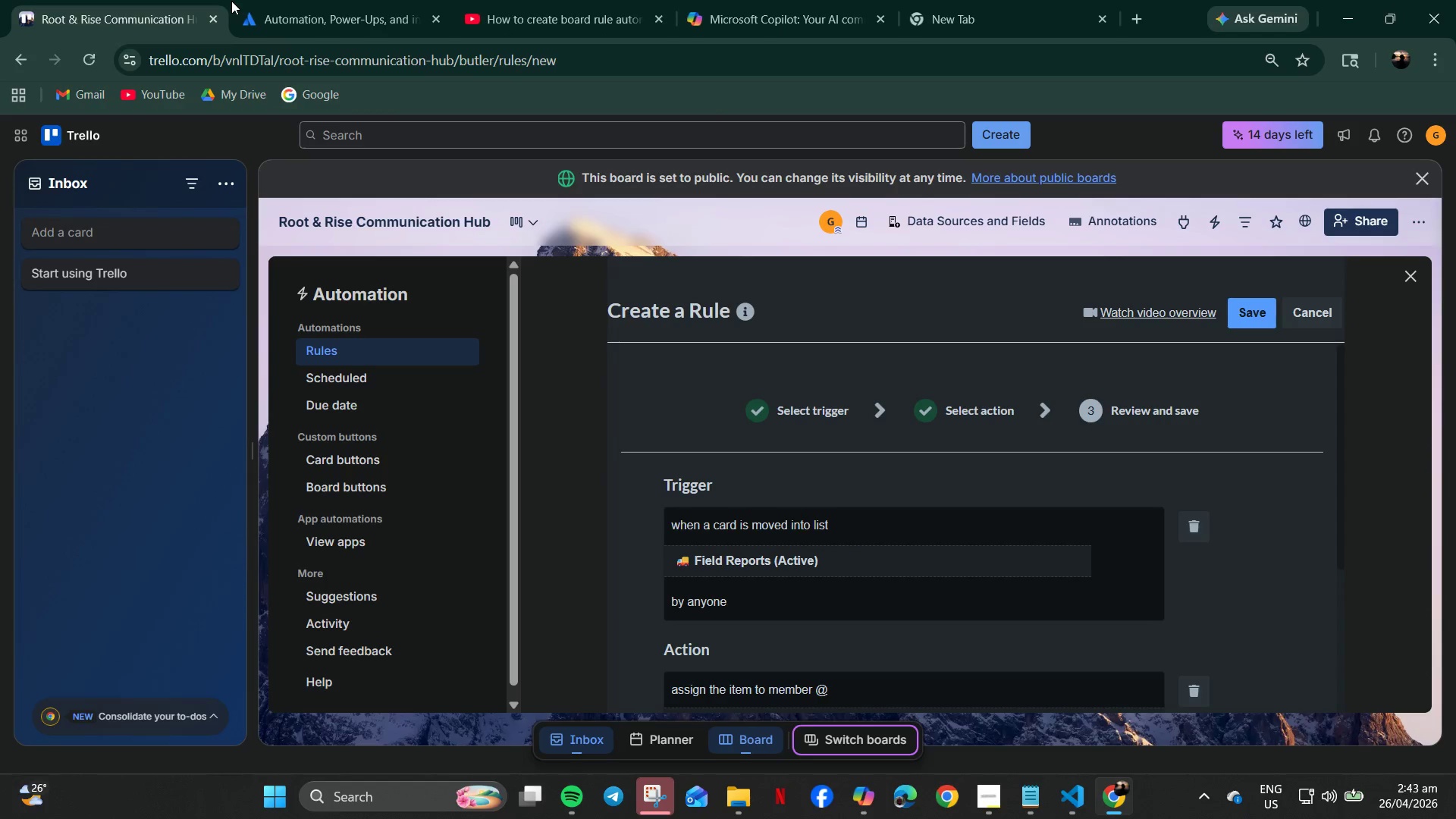 
left_click([303, 2])
 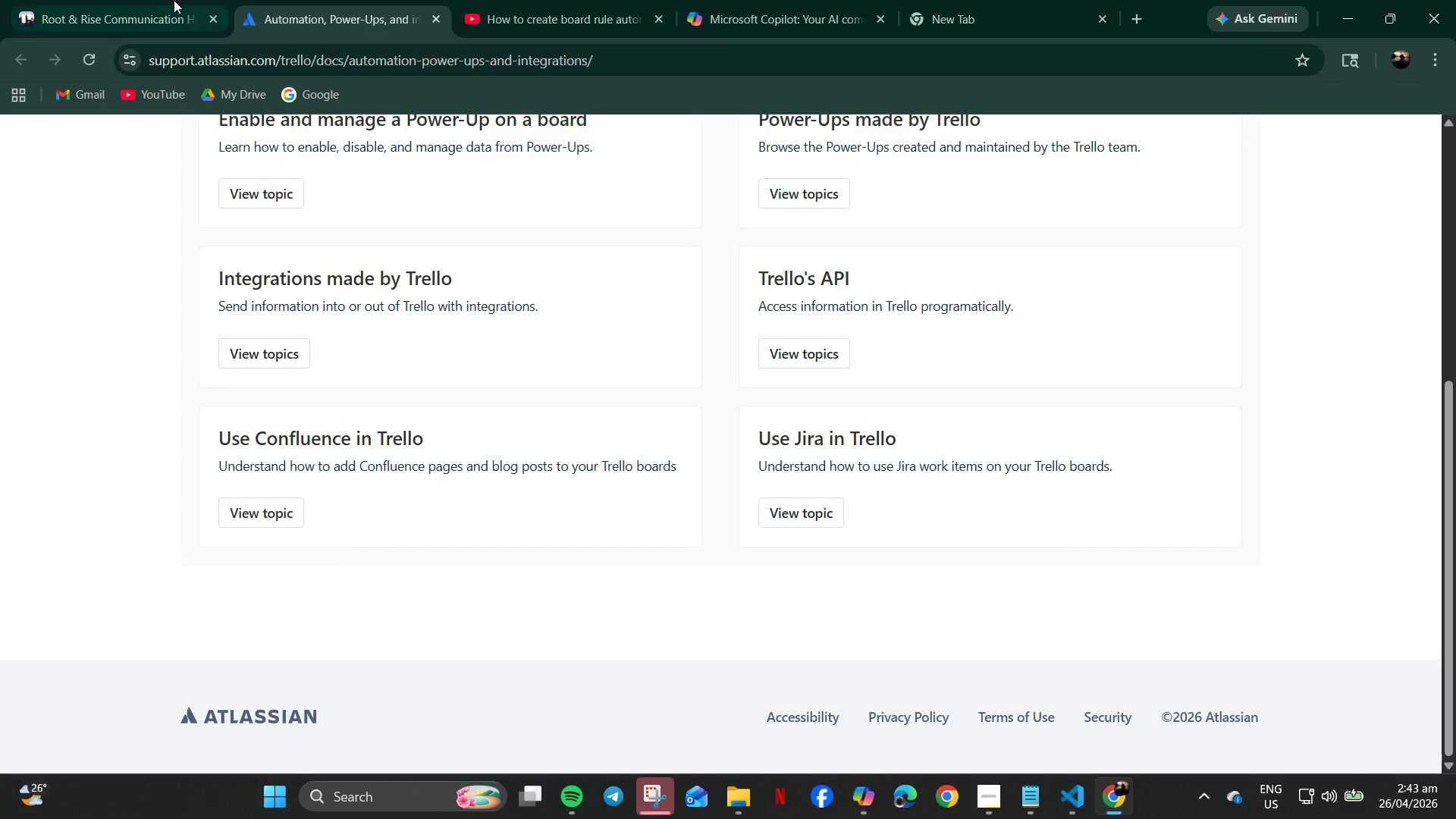 
left_click([167, 0])
 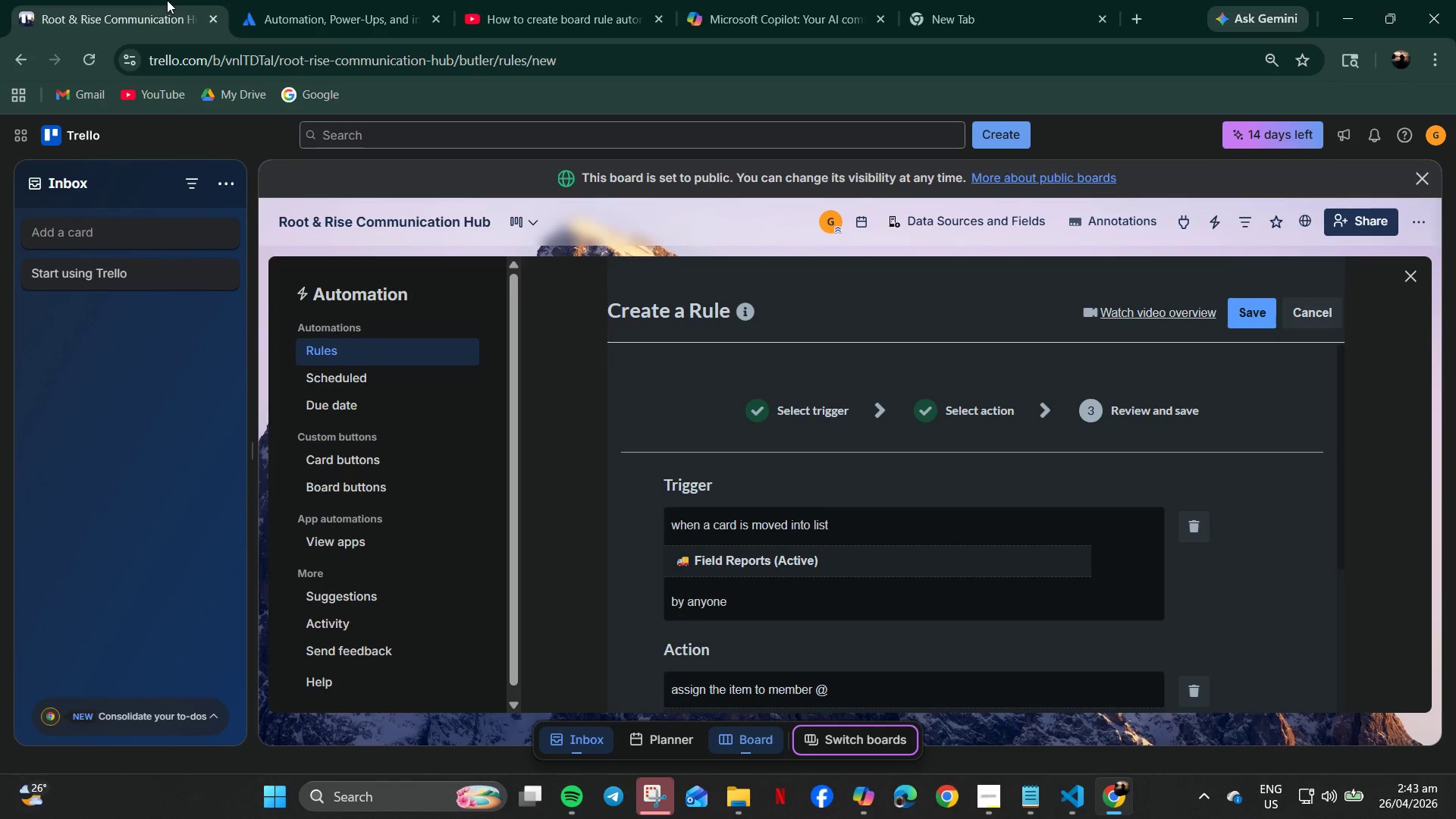 
right_click([166, 0])
 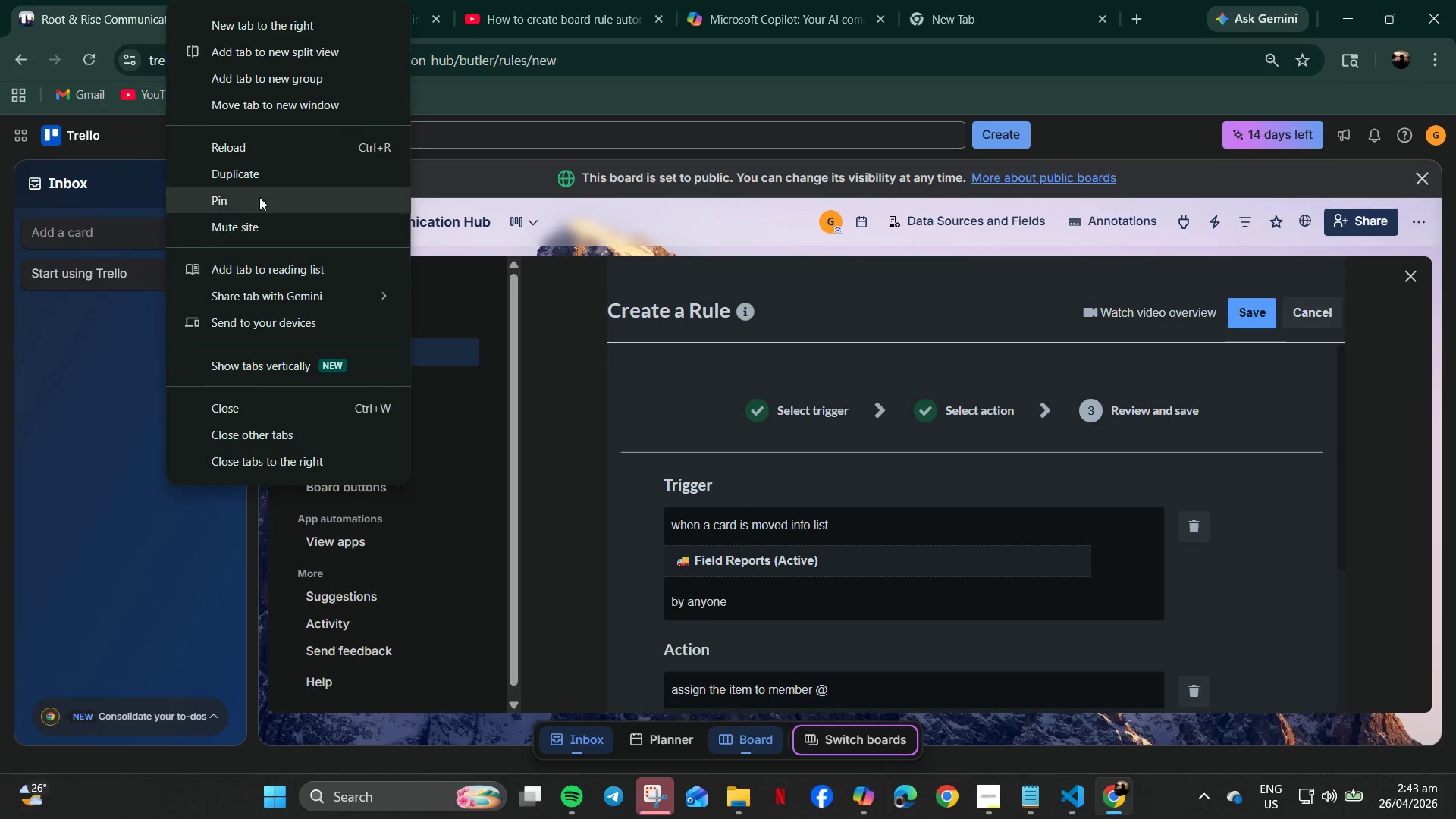 
left_click([257, 182])
 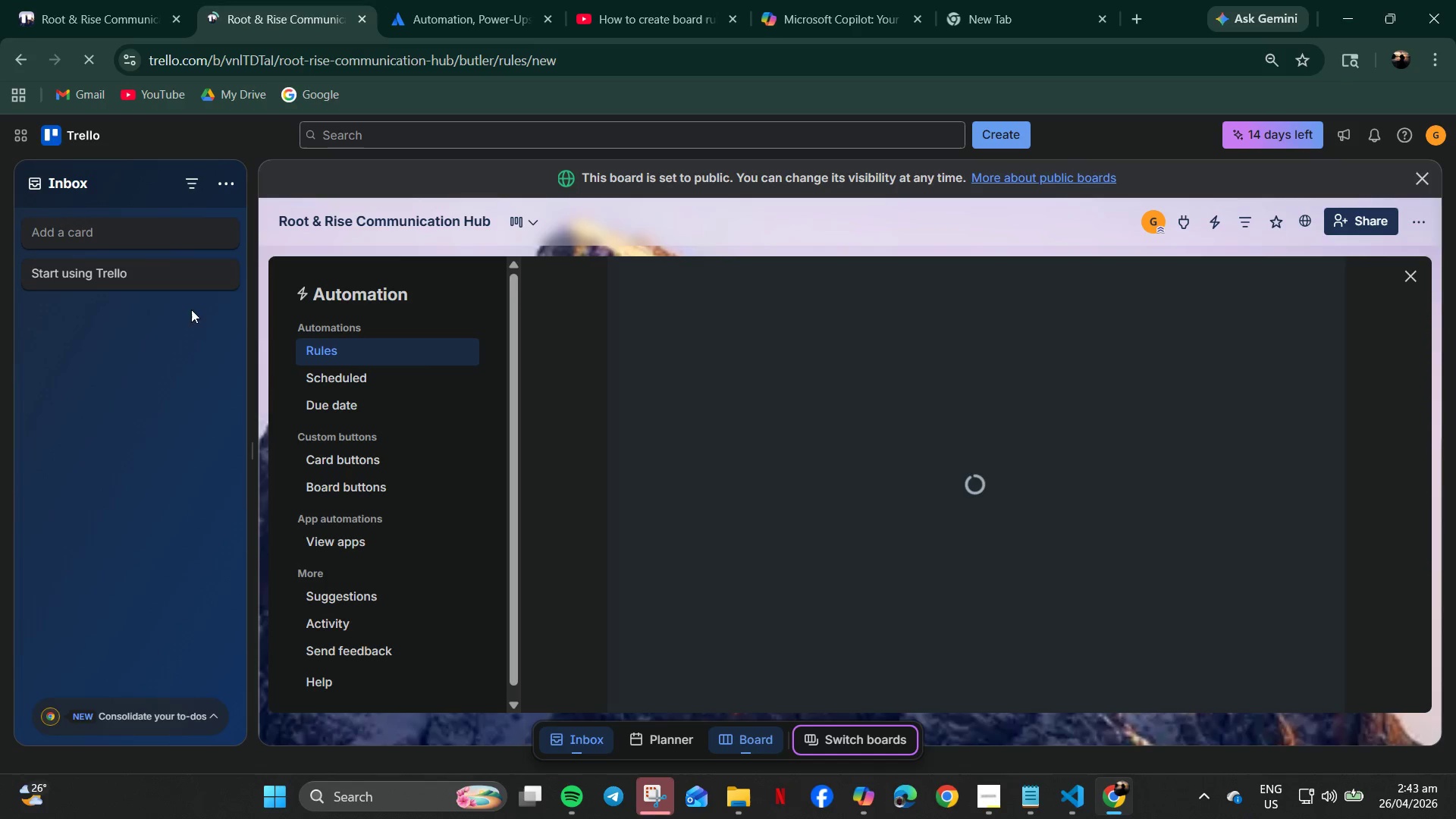 
wait(10.28)
 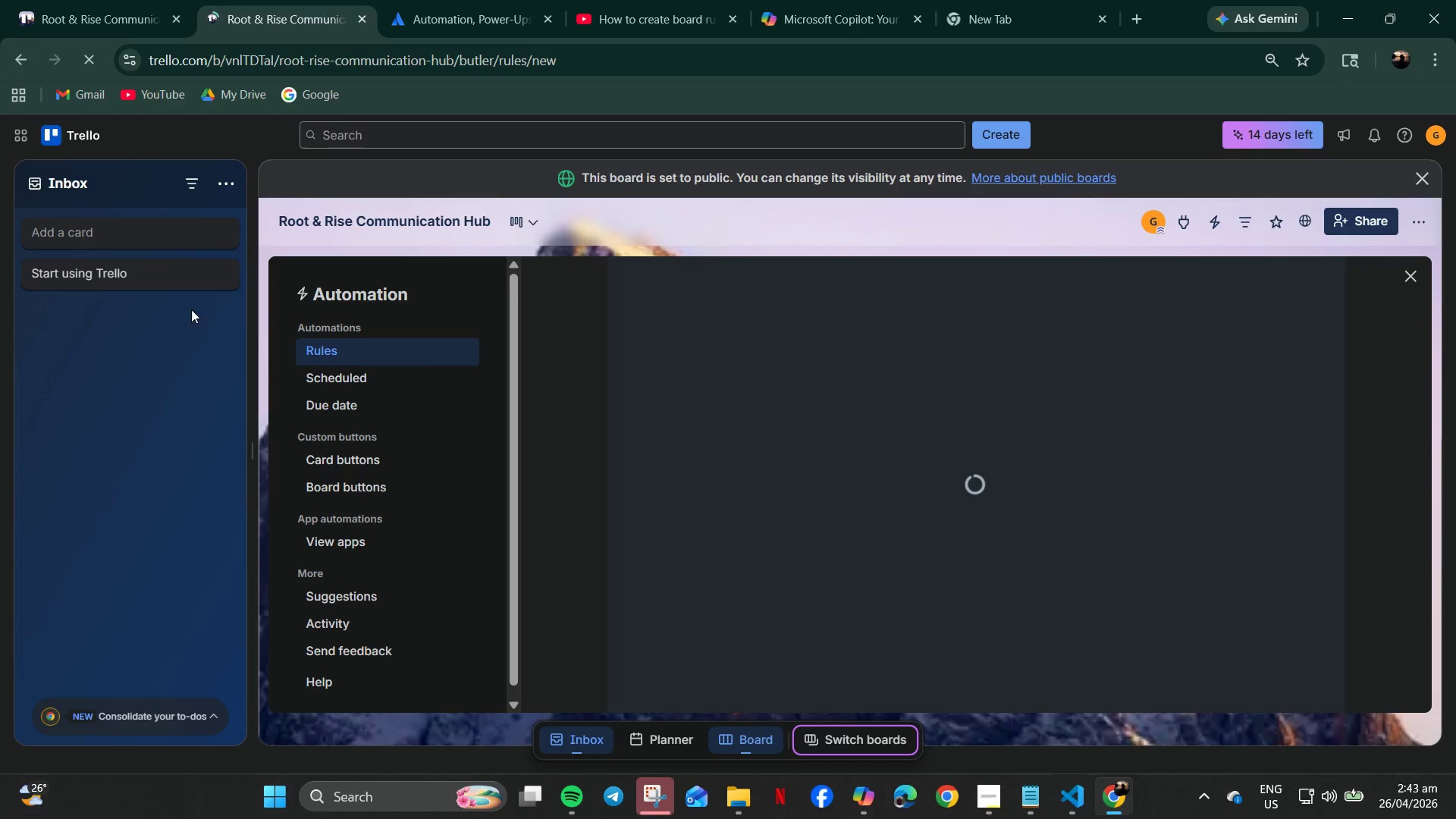 
left_click([74, 143])
 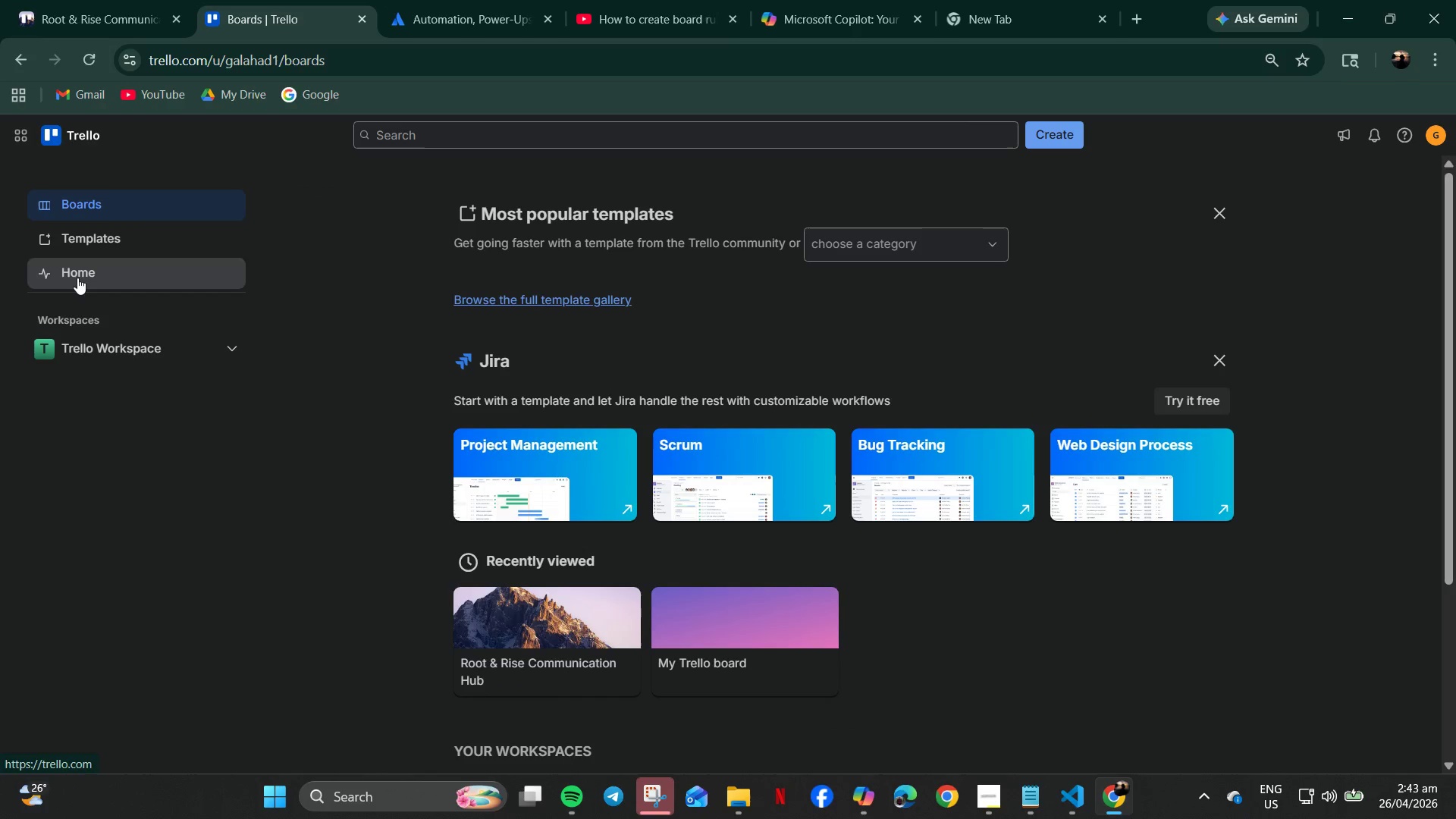 
left_click([77, 278])
 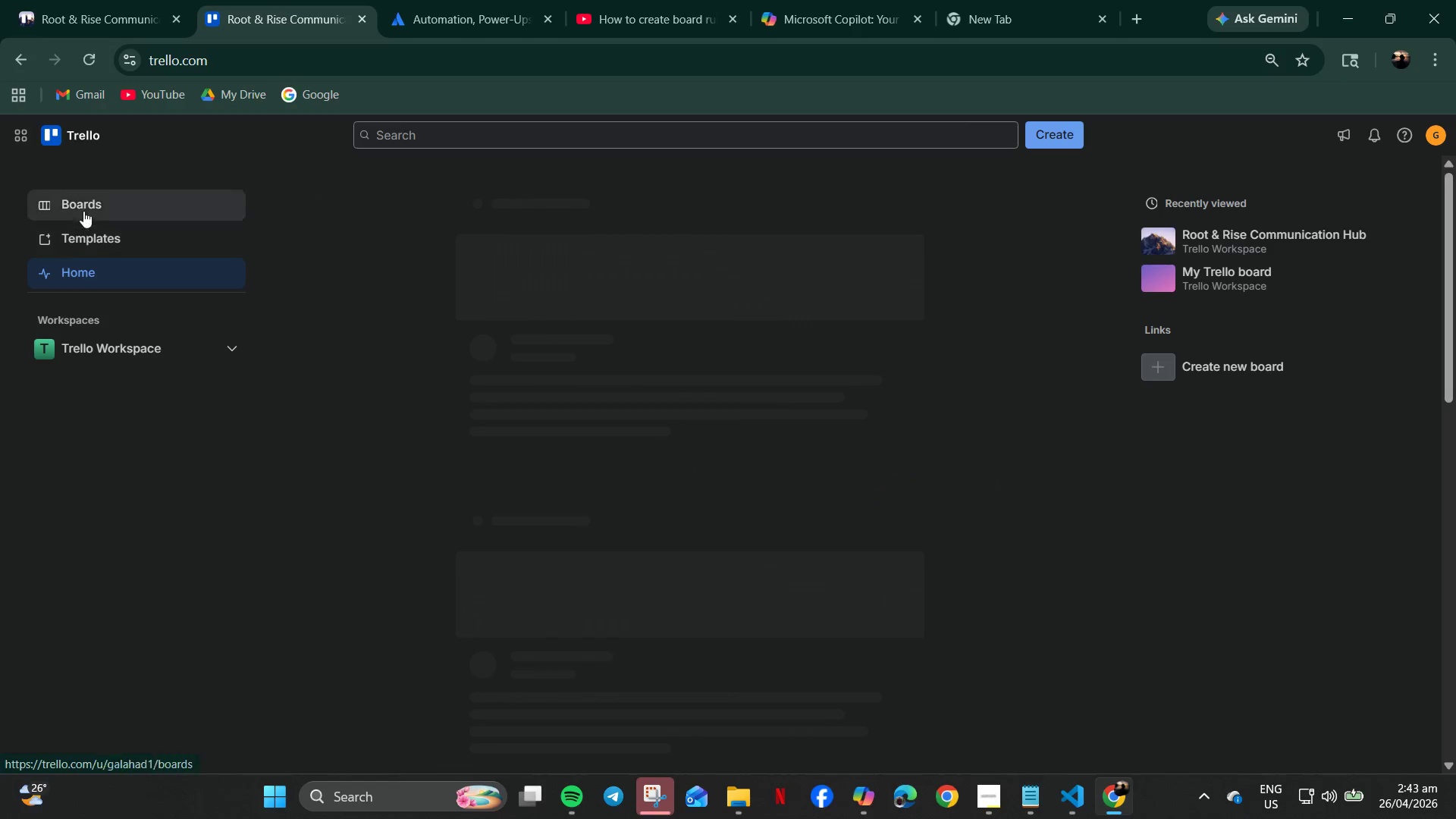 
left_click([92, 202])
 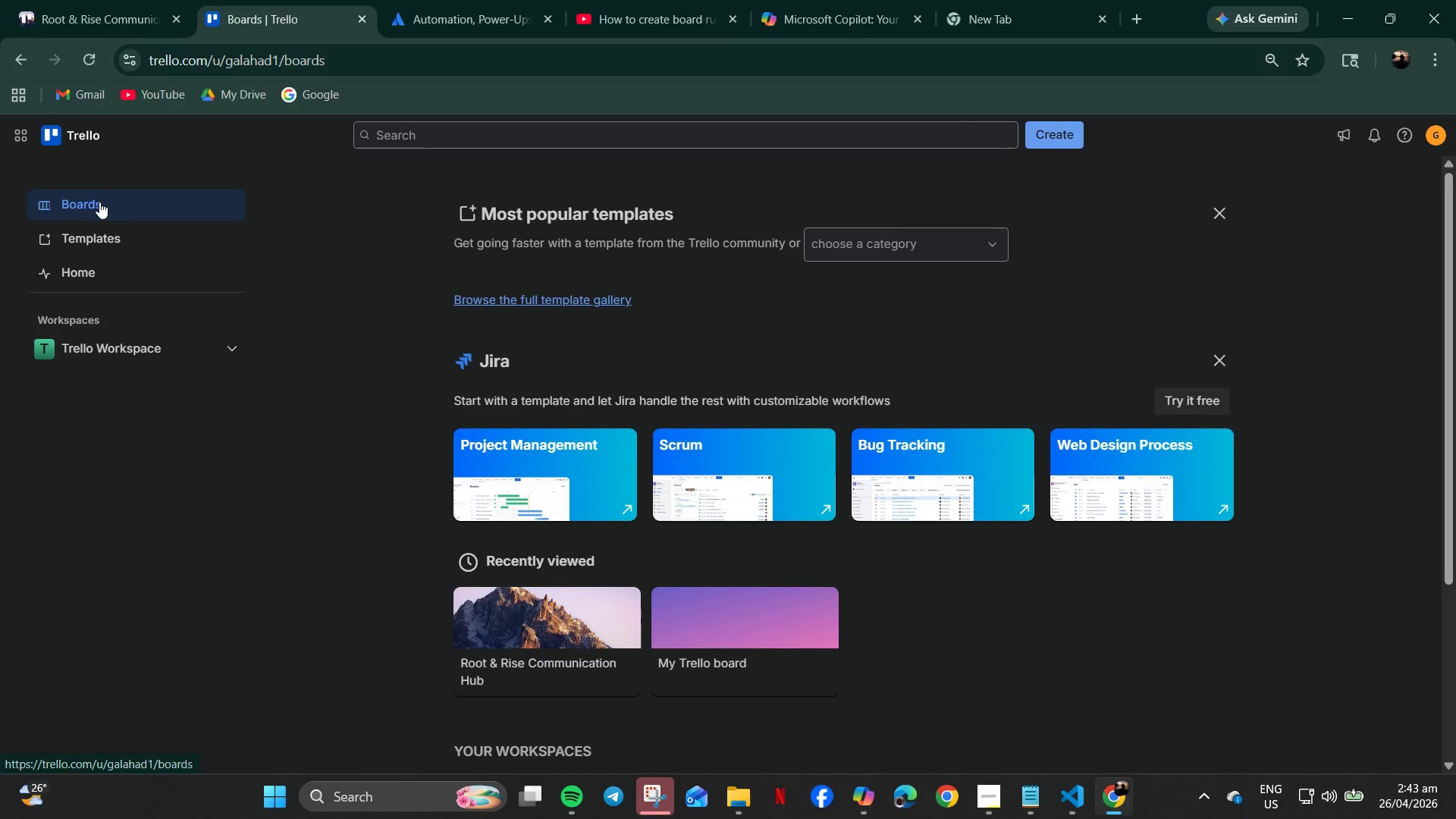 
left_click([102, 202])
 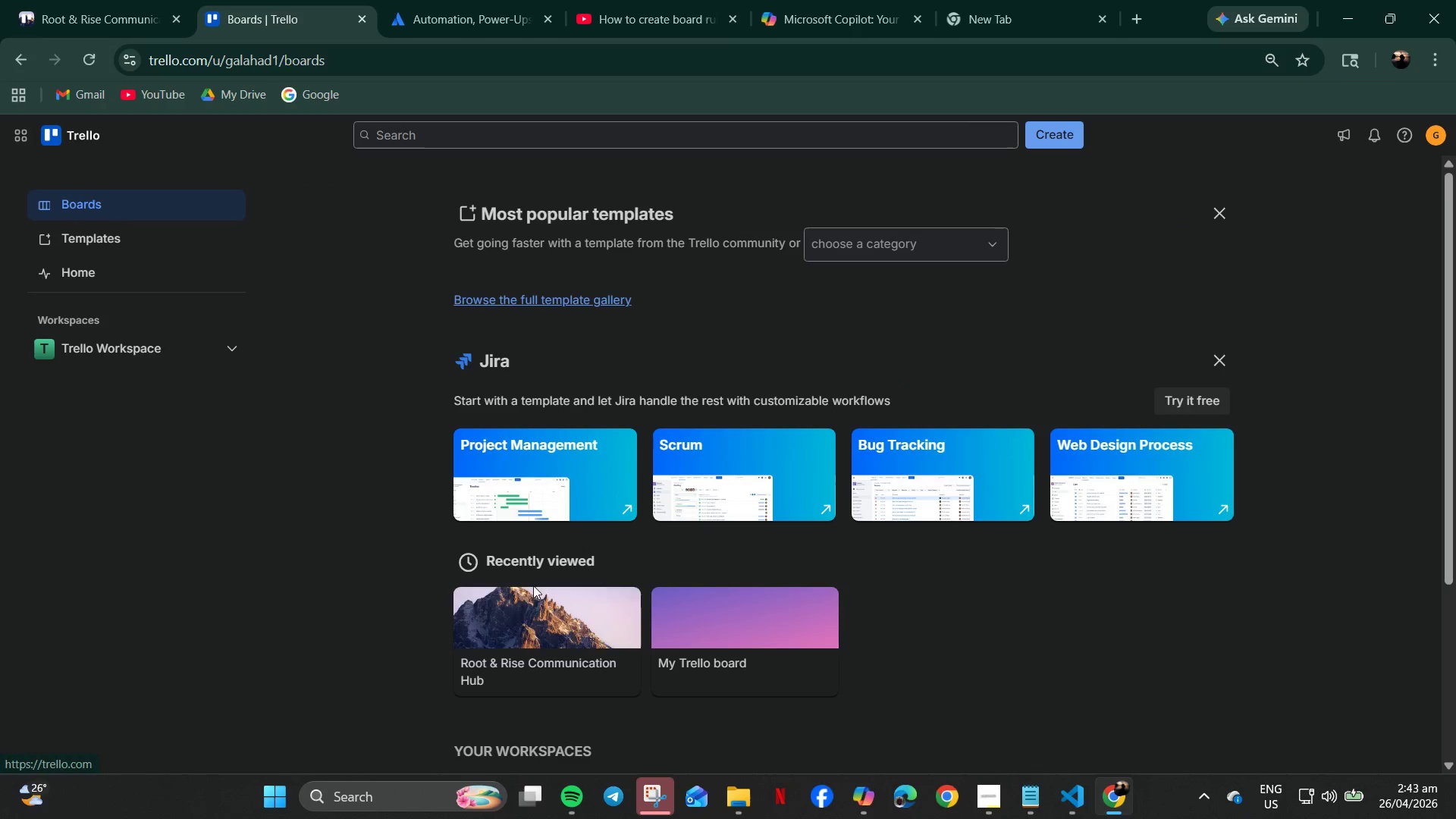 
left_click([549, 631])
 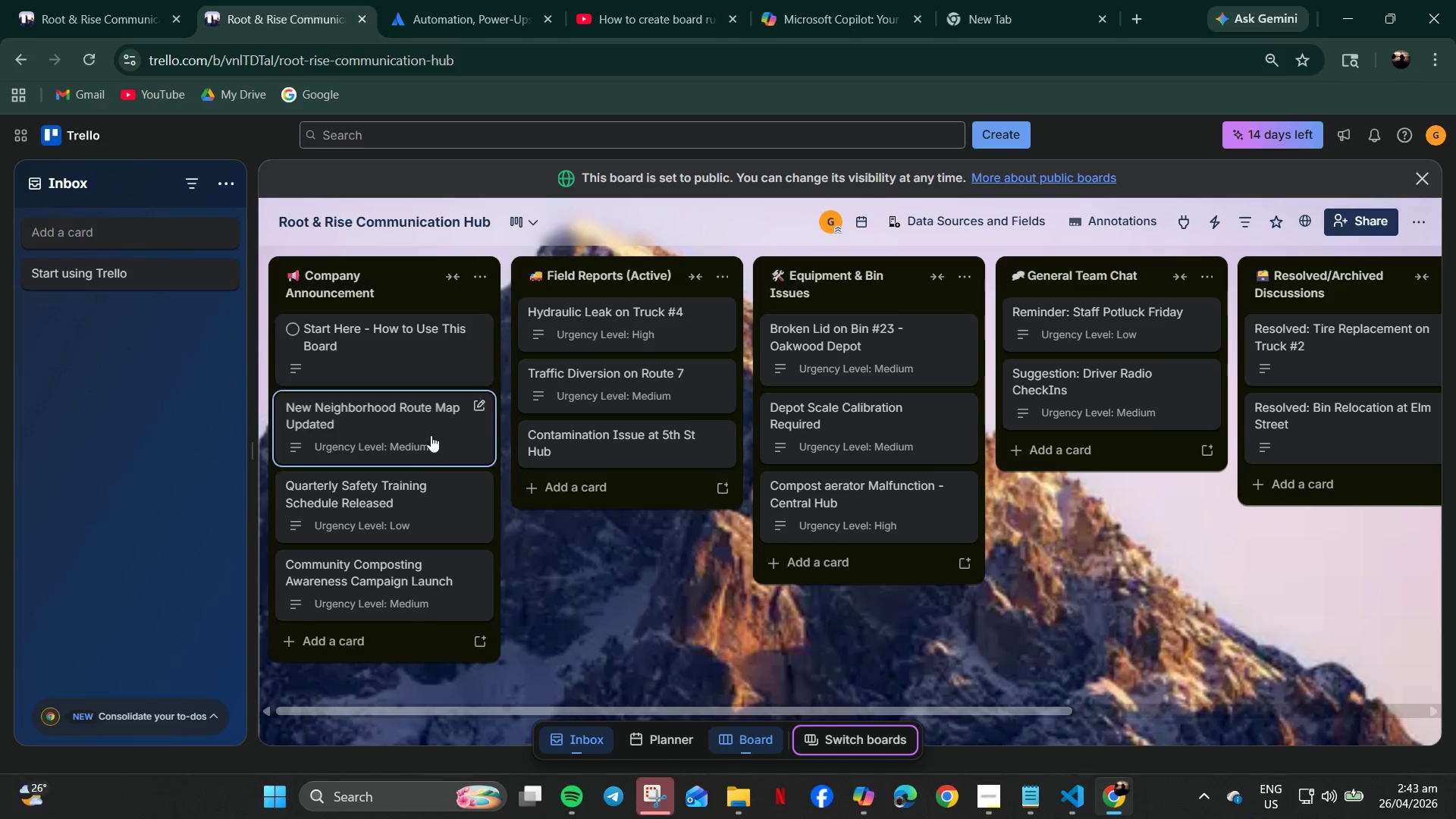 
wait(6.22)
 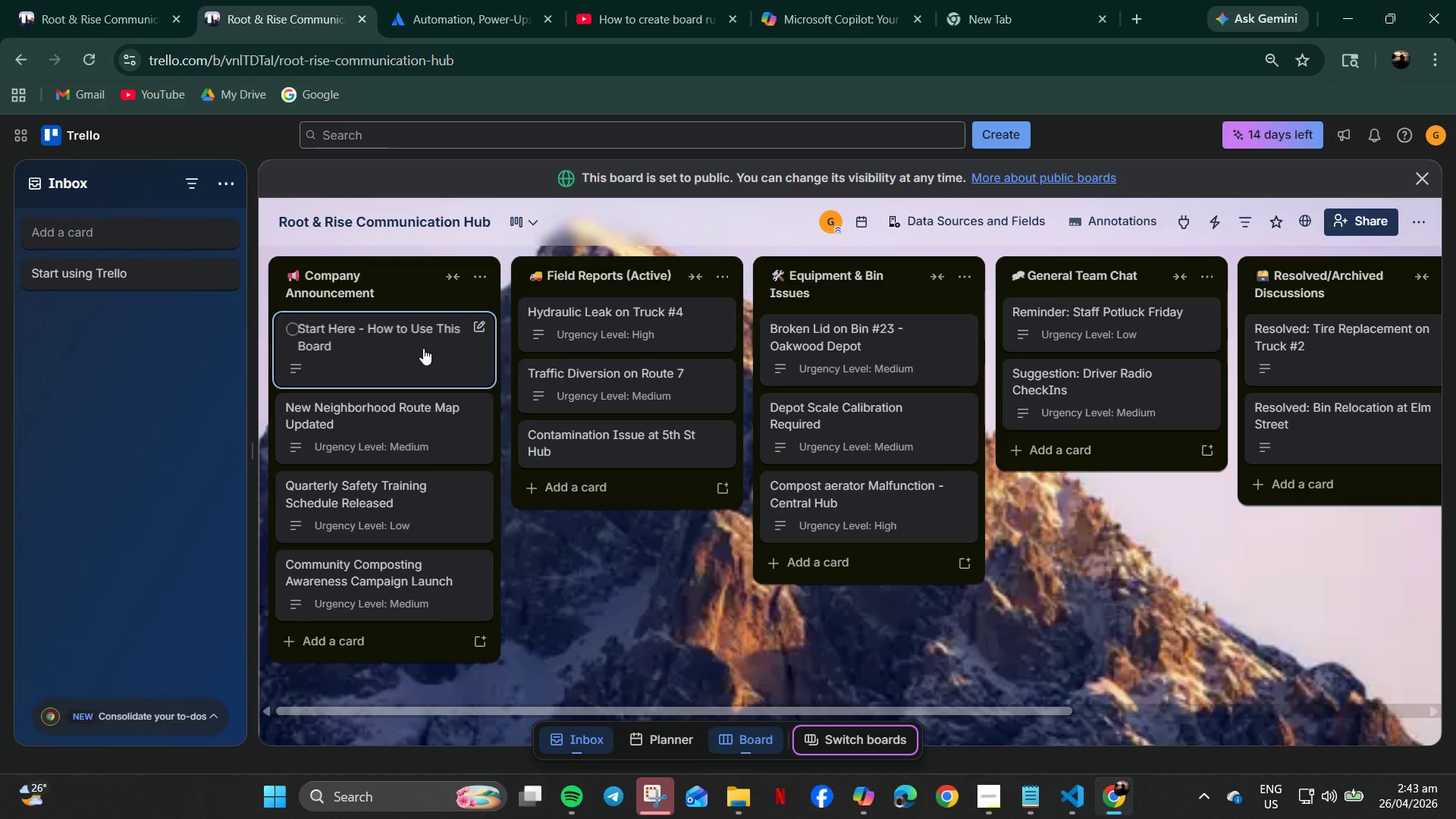 
left_click([435, 443])
 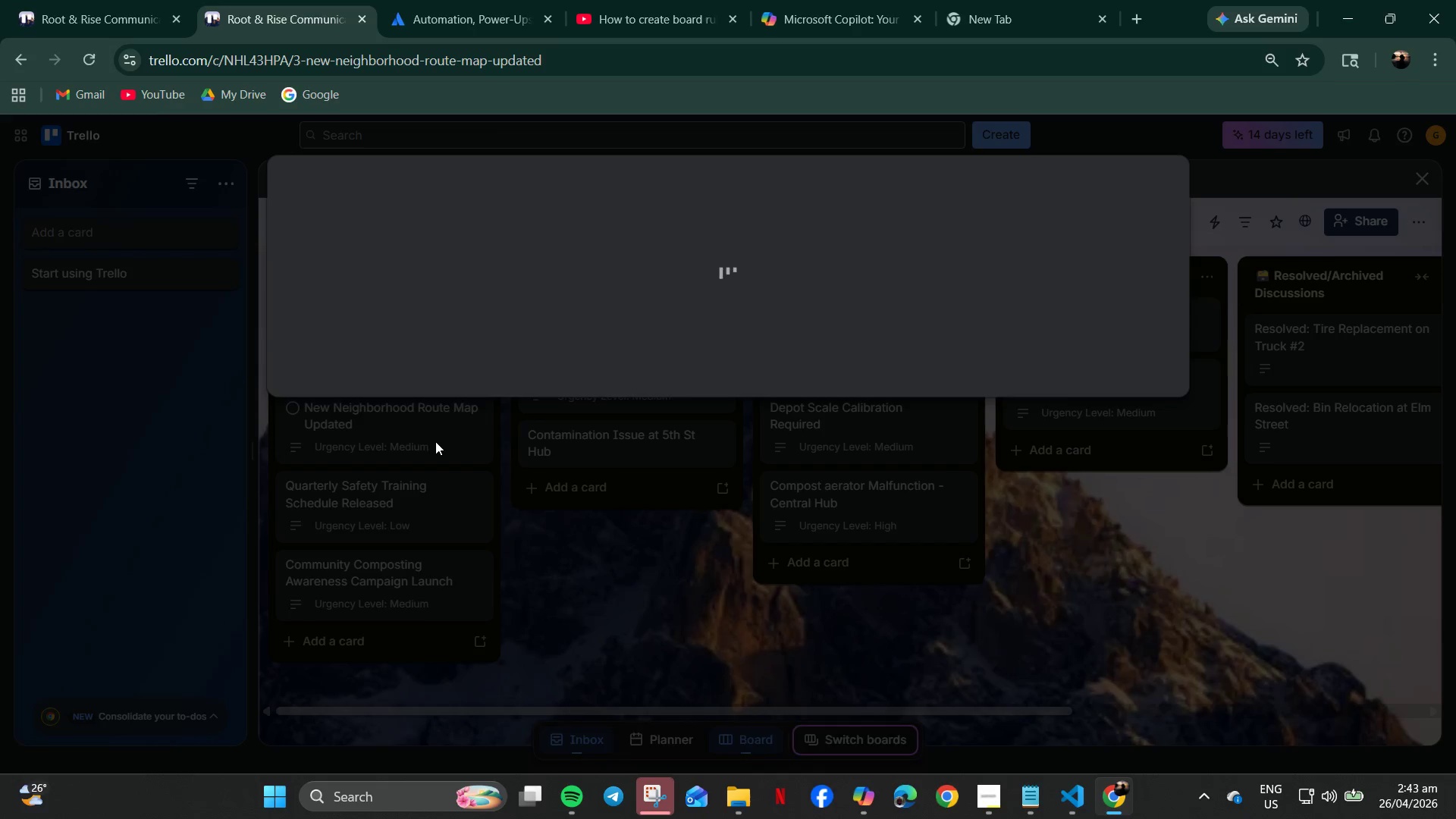 
mouse_move([430, 394])
 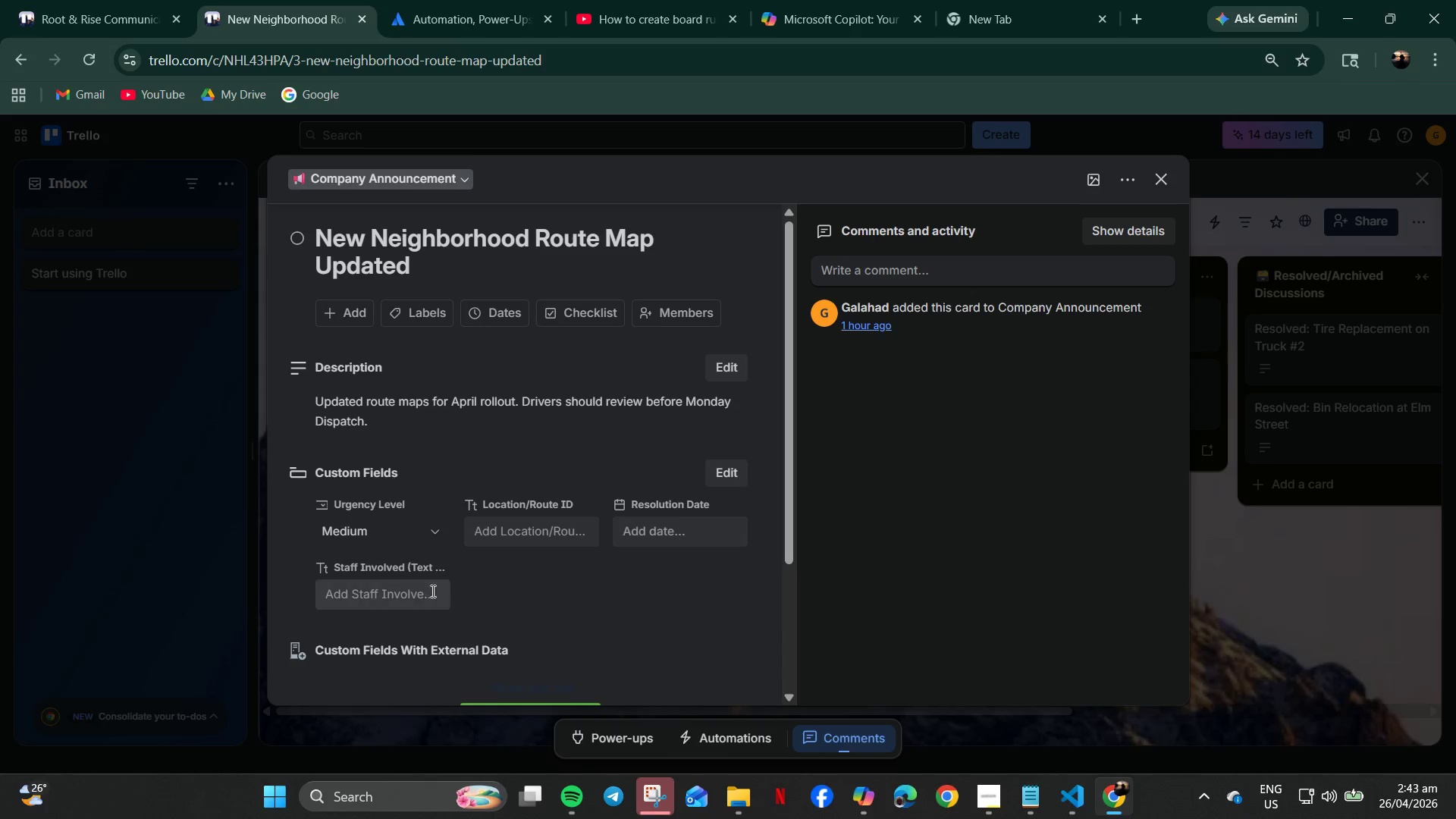 
left_click([379, 595])
 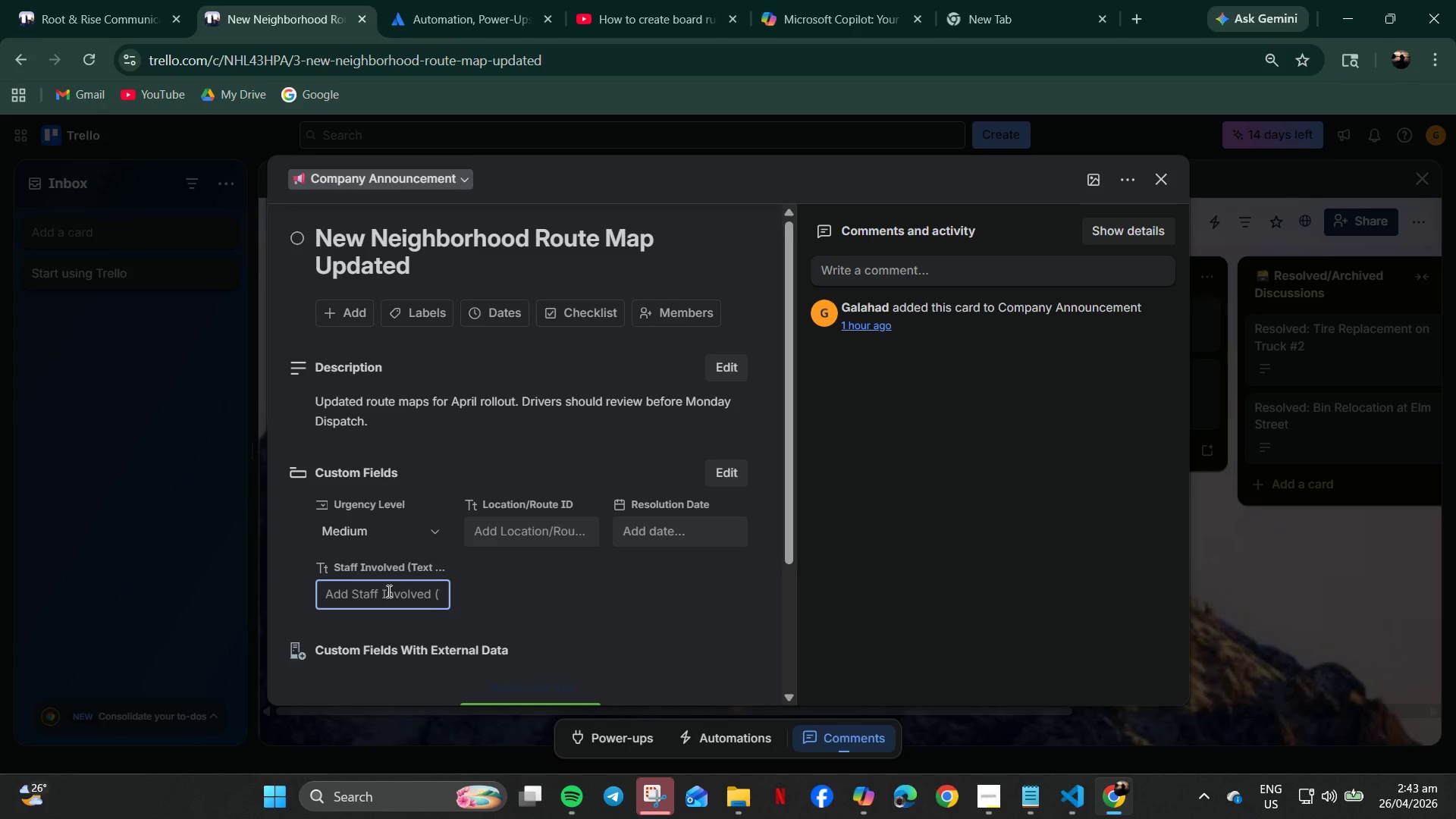 
wait(22.66)
 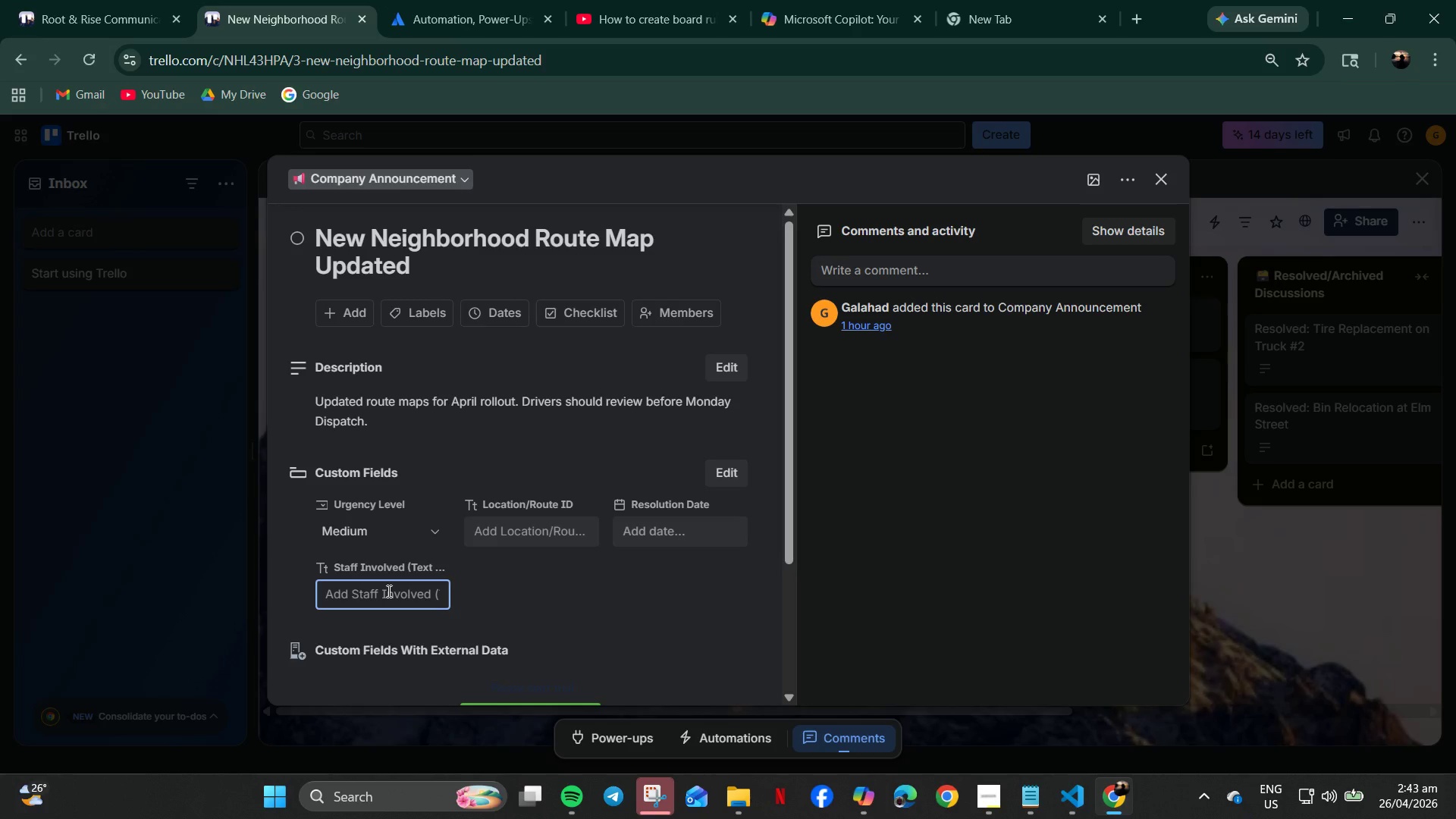 
left_click([666, 323])
 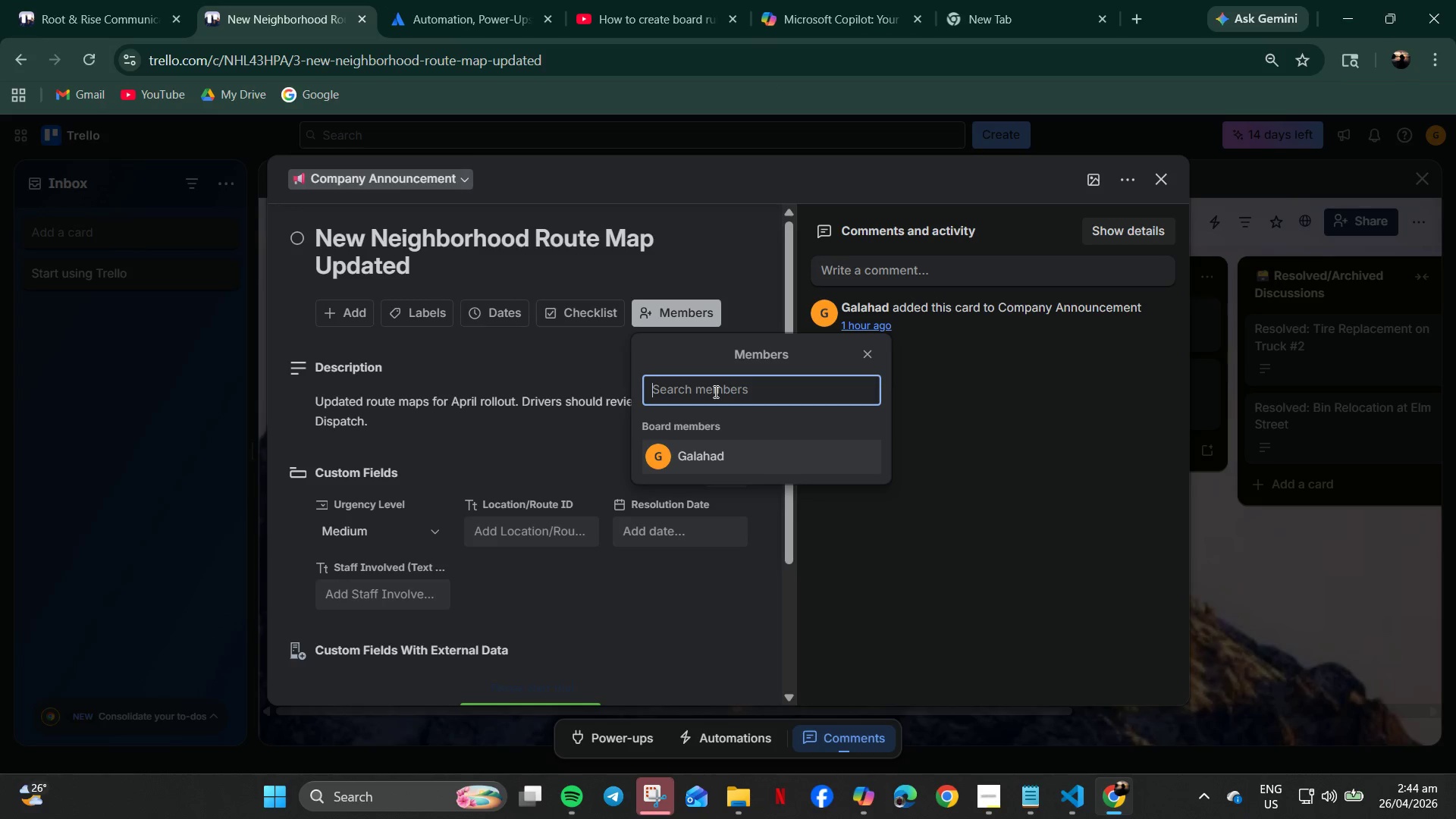 
type(Acc)
 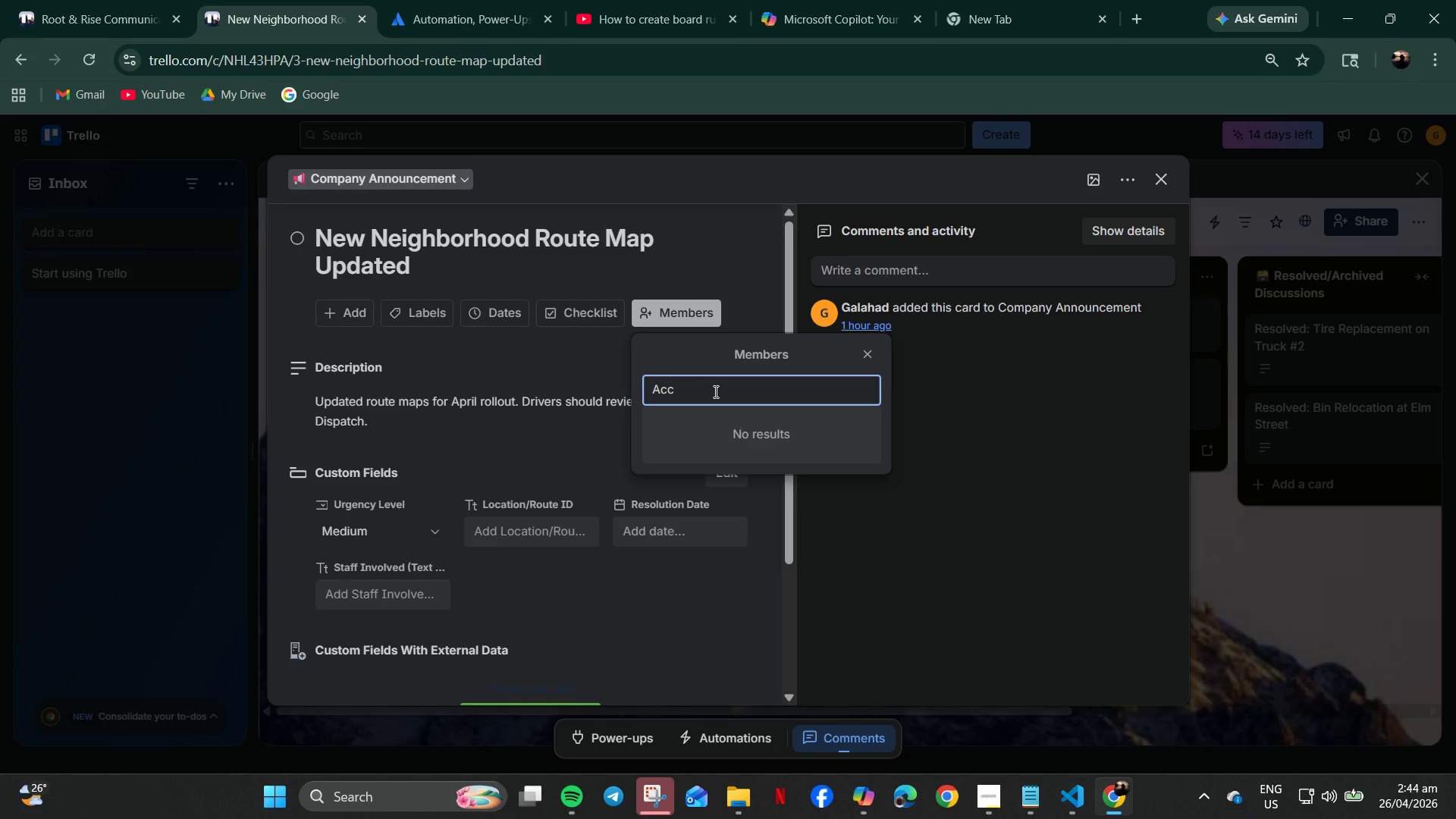 
key(Backspace)
key(Backspace)
key(Backspace)
type(Operations Manager)
 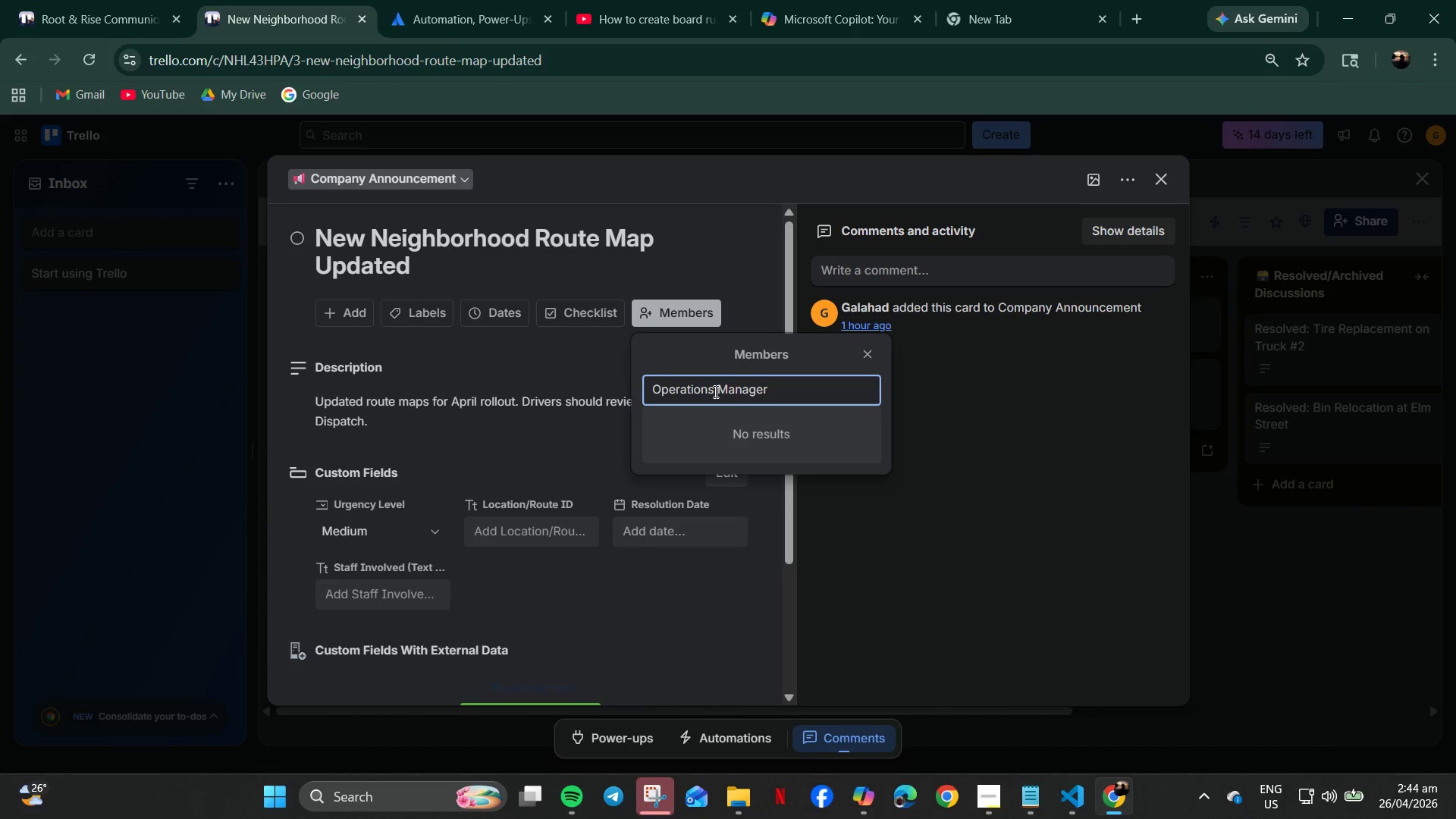 
left_click([865, 350])
 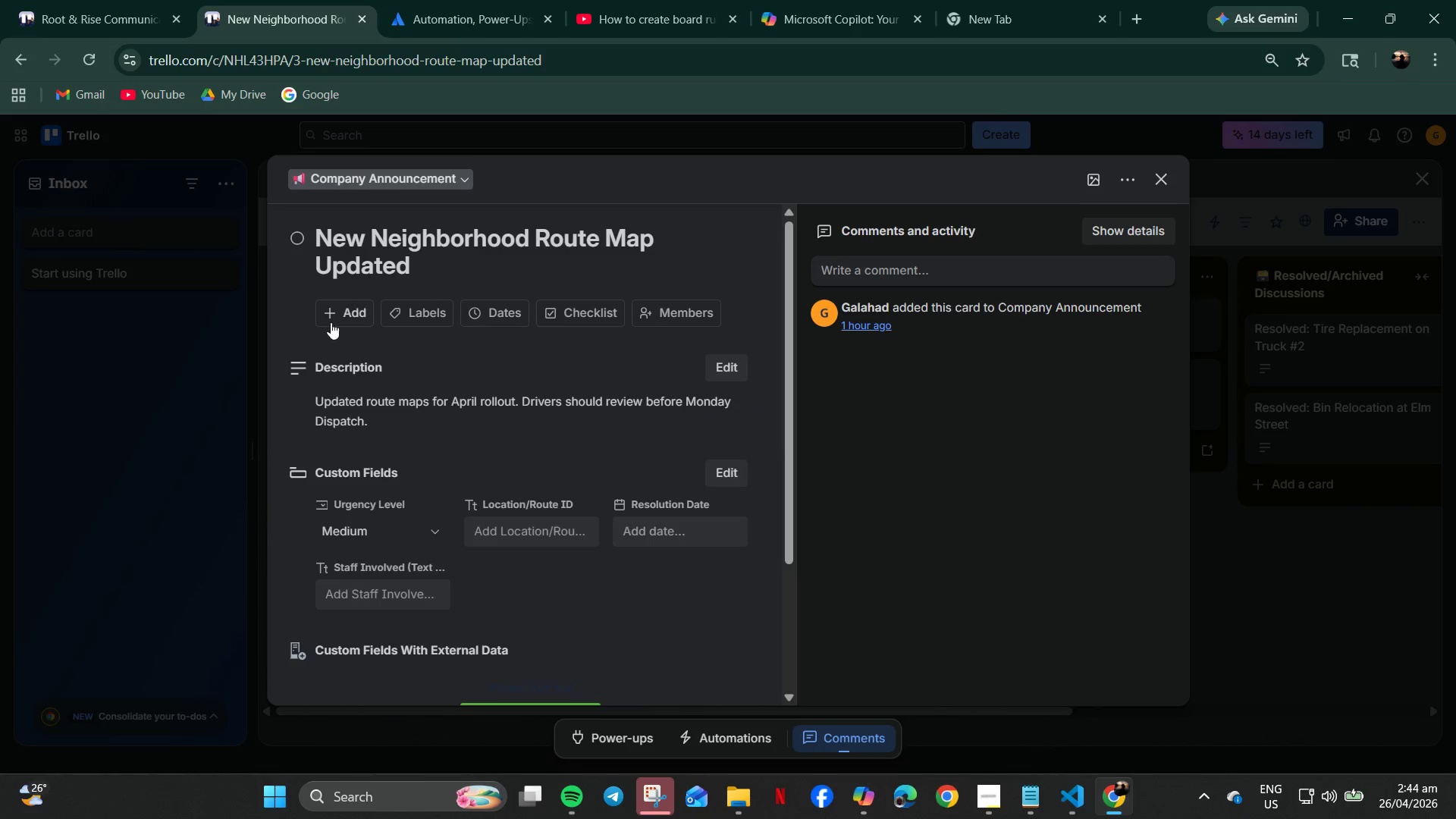 
left_click([345, 318])
 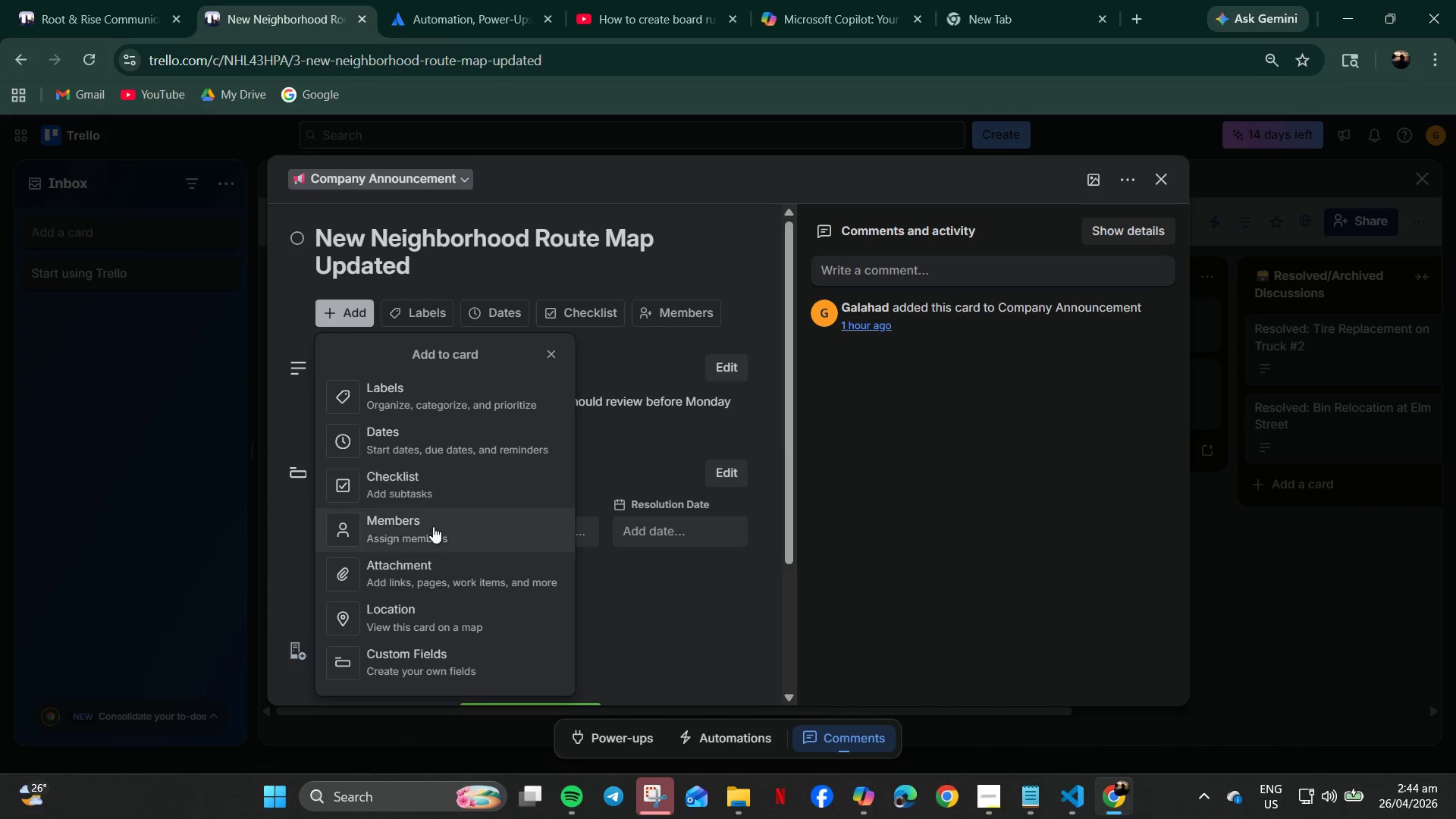 
left_click([422, 522])
 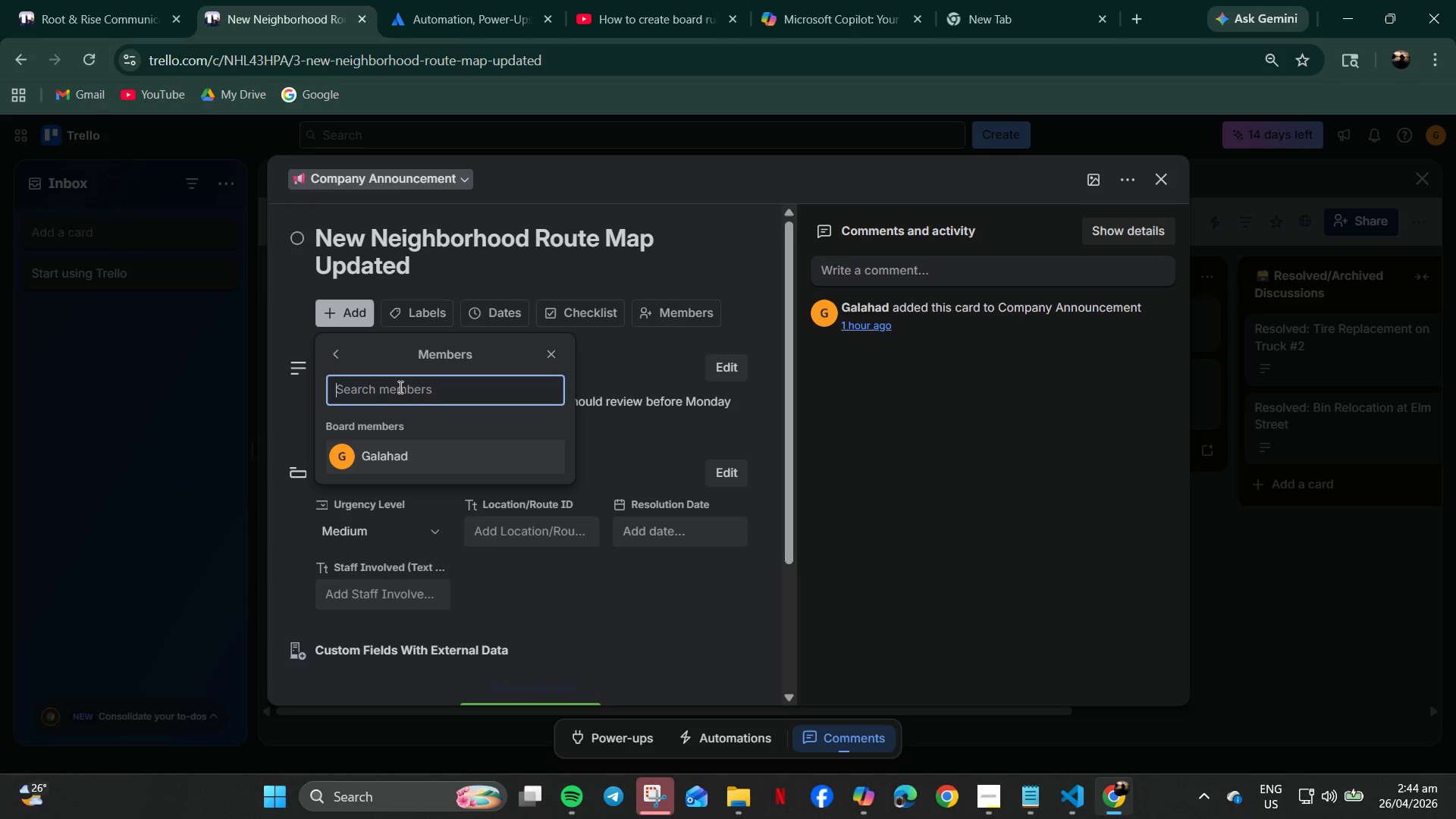 
key(Control+V)
 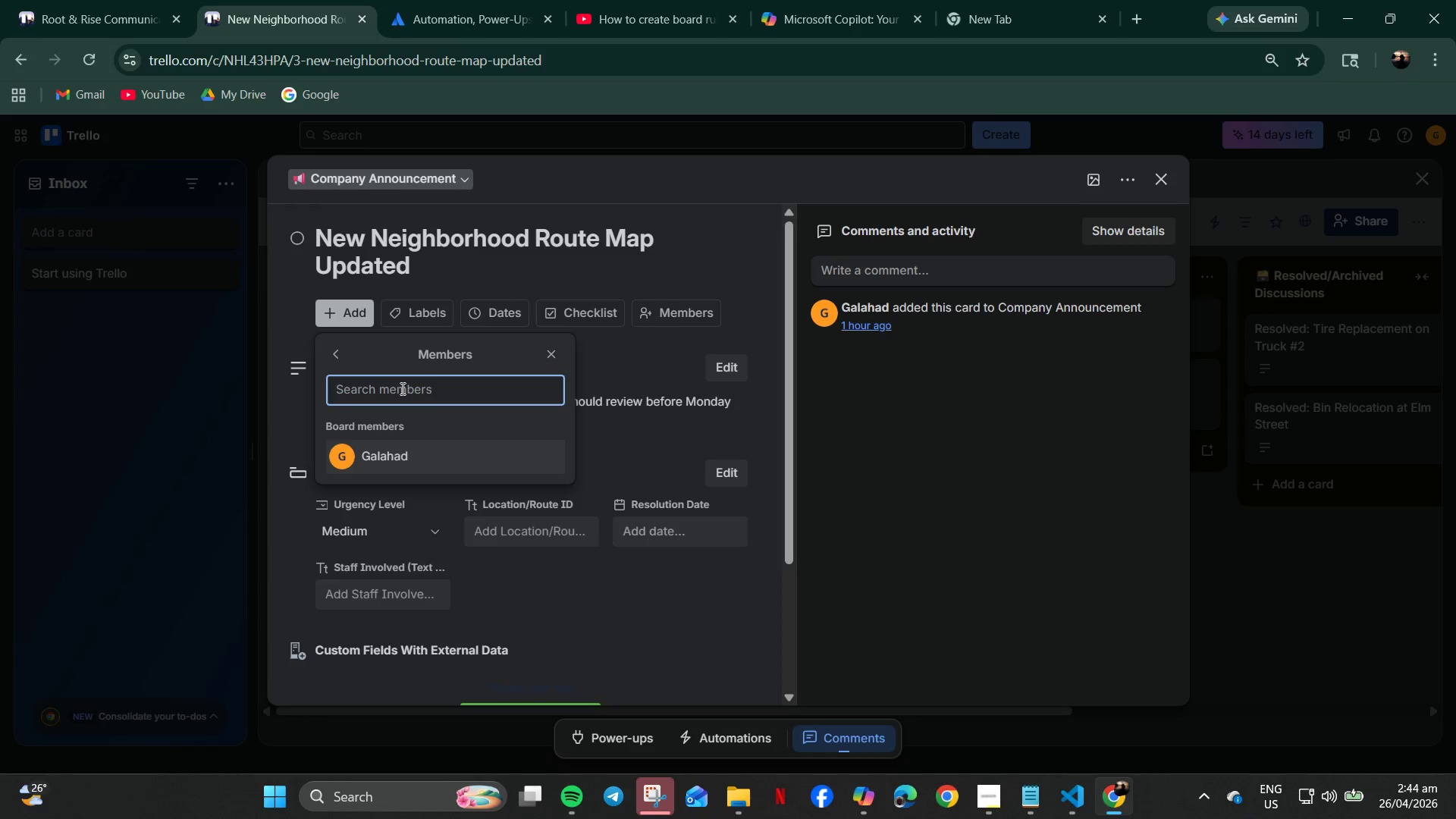 
type(Operations Manager)
 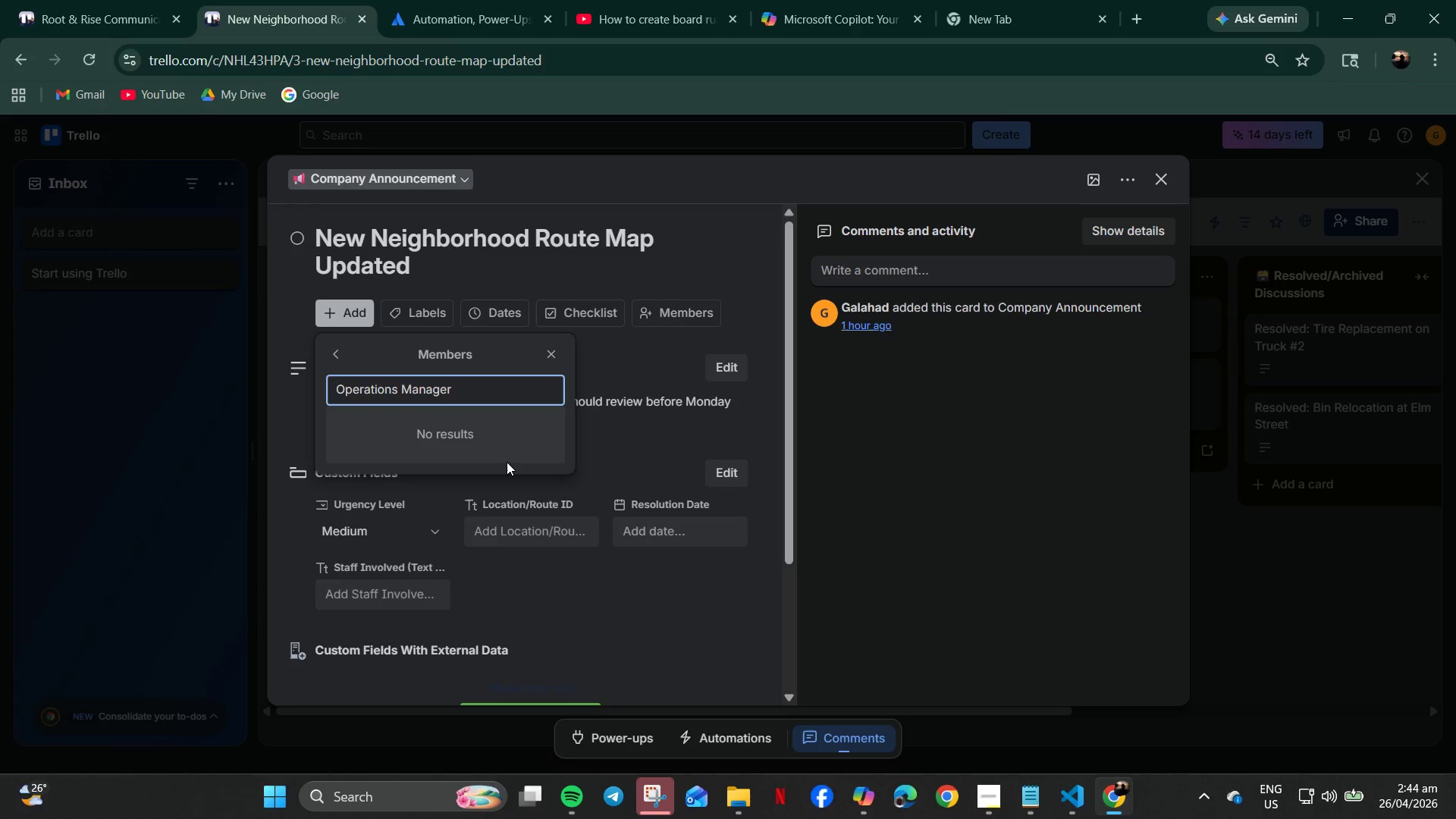 
left_click([472, 449])
 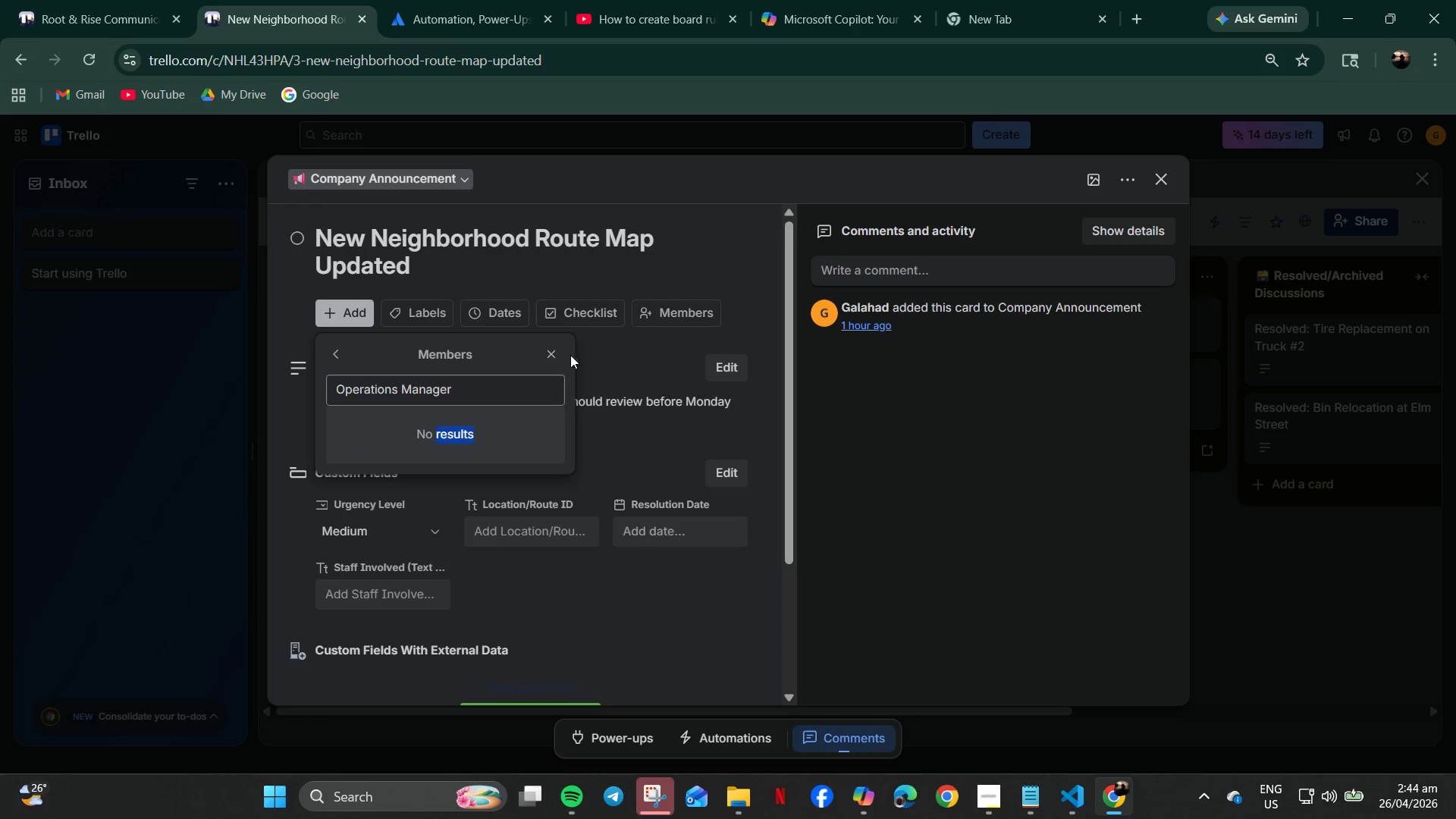 
left_click([546, 361])
 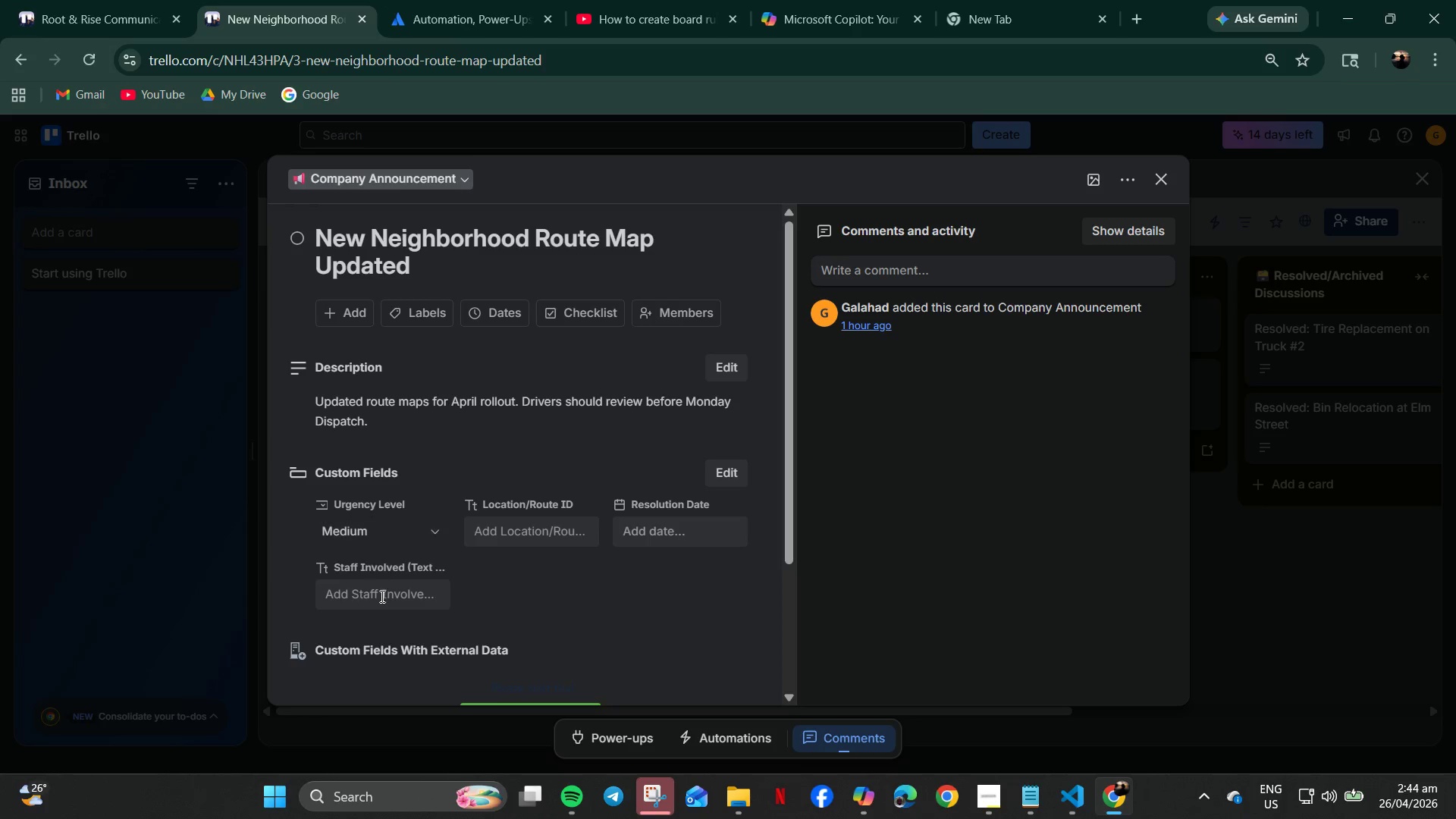 
left_click([380, 601])
 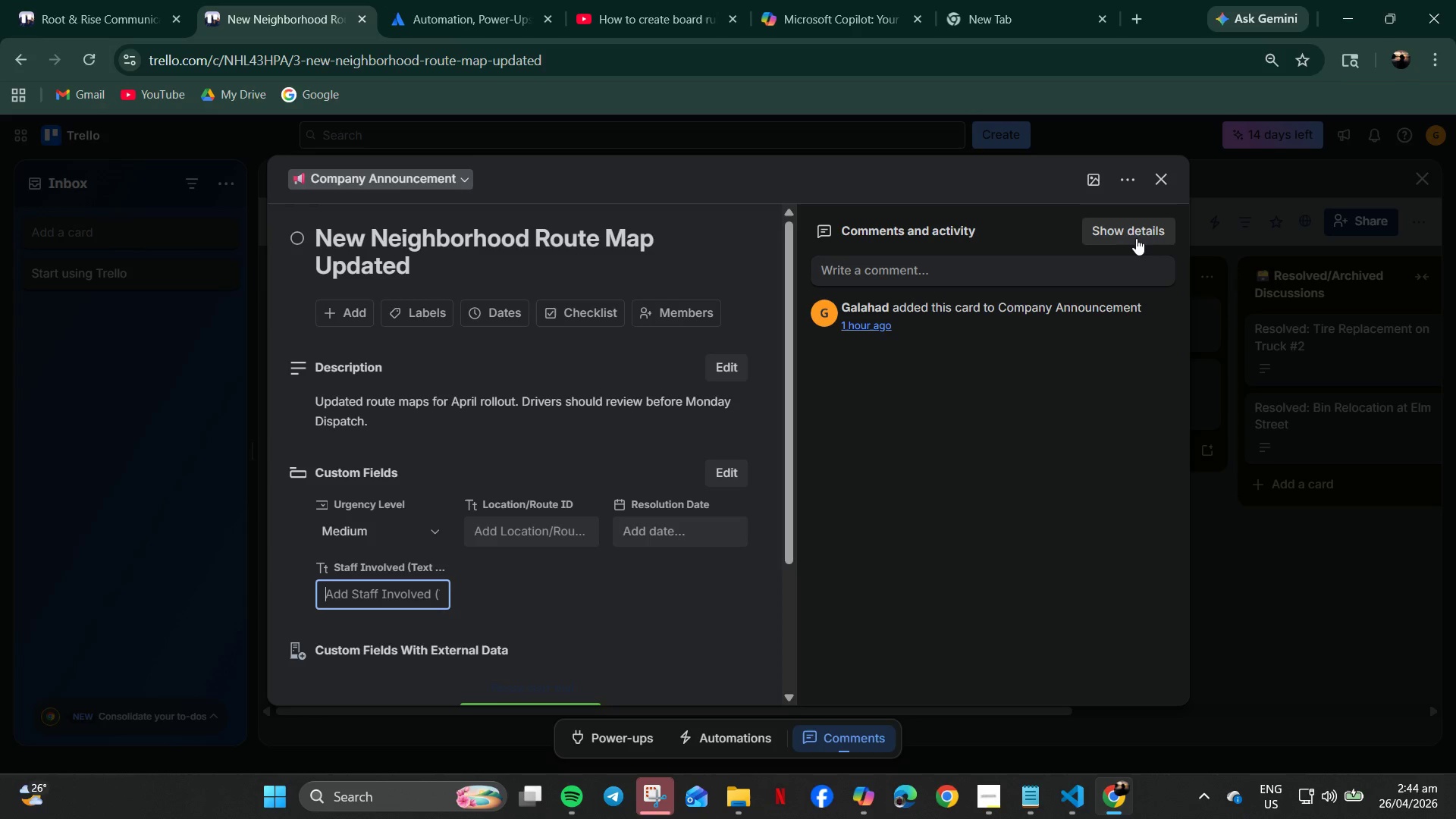 
left_click([1153, 181])
 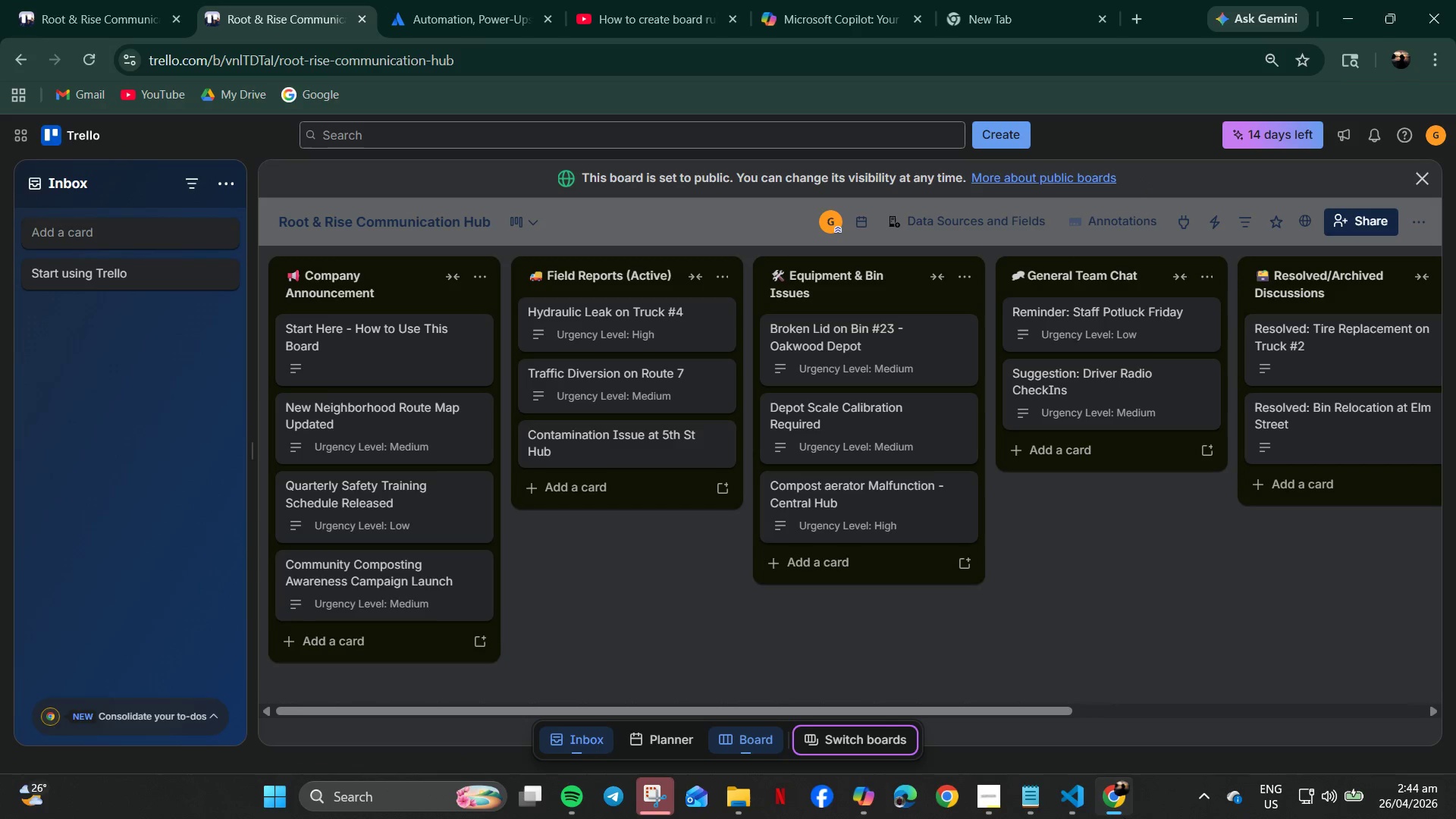 
left_click([1103, 804])
 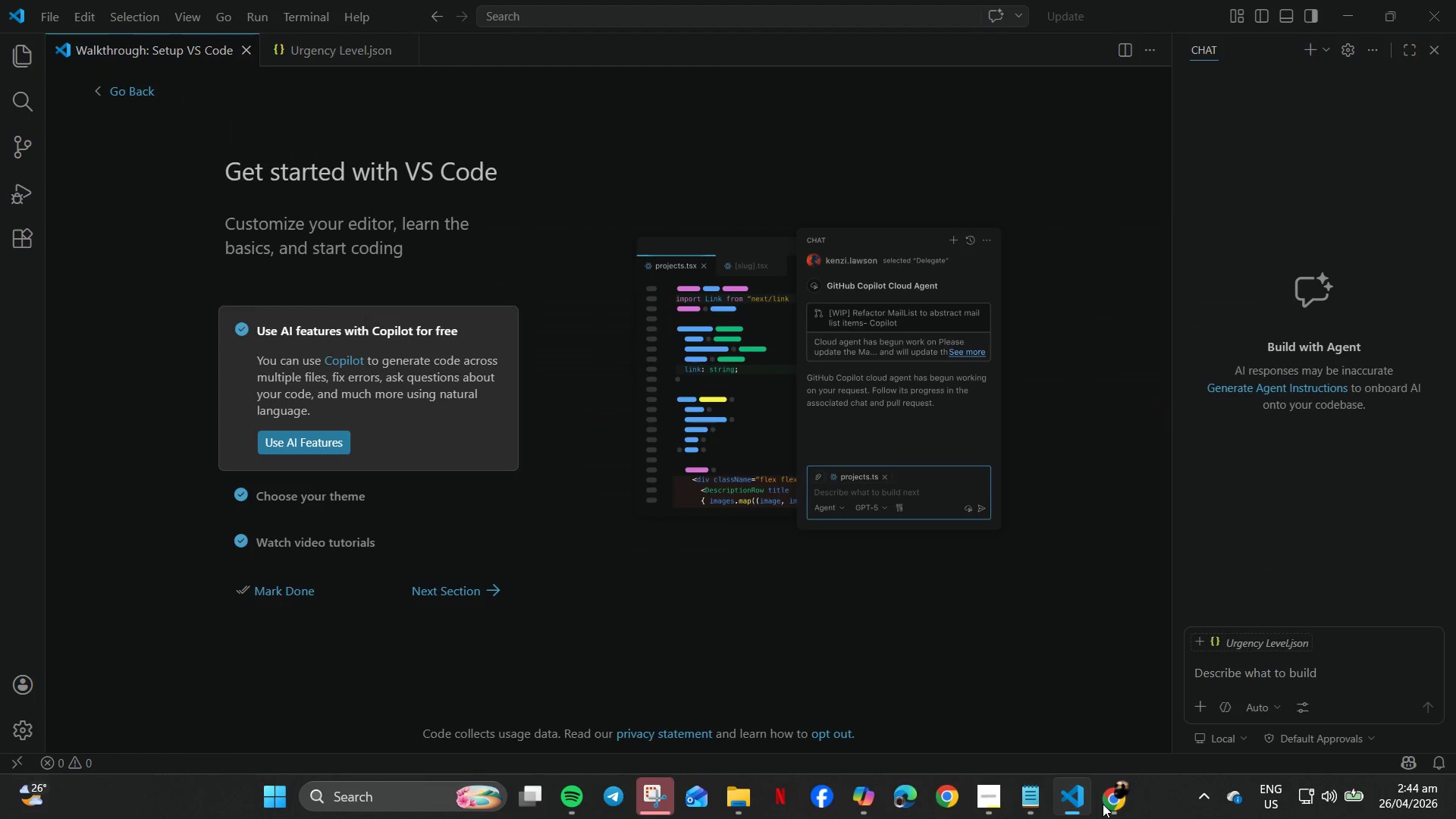 
left_click([1103, 804])
 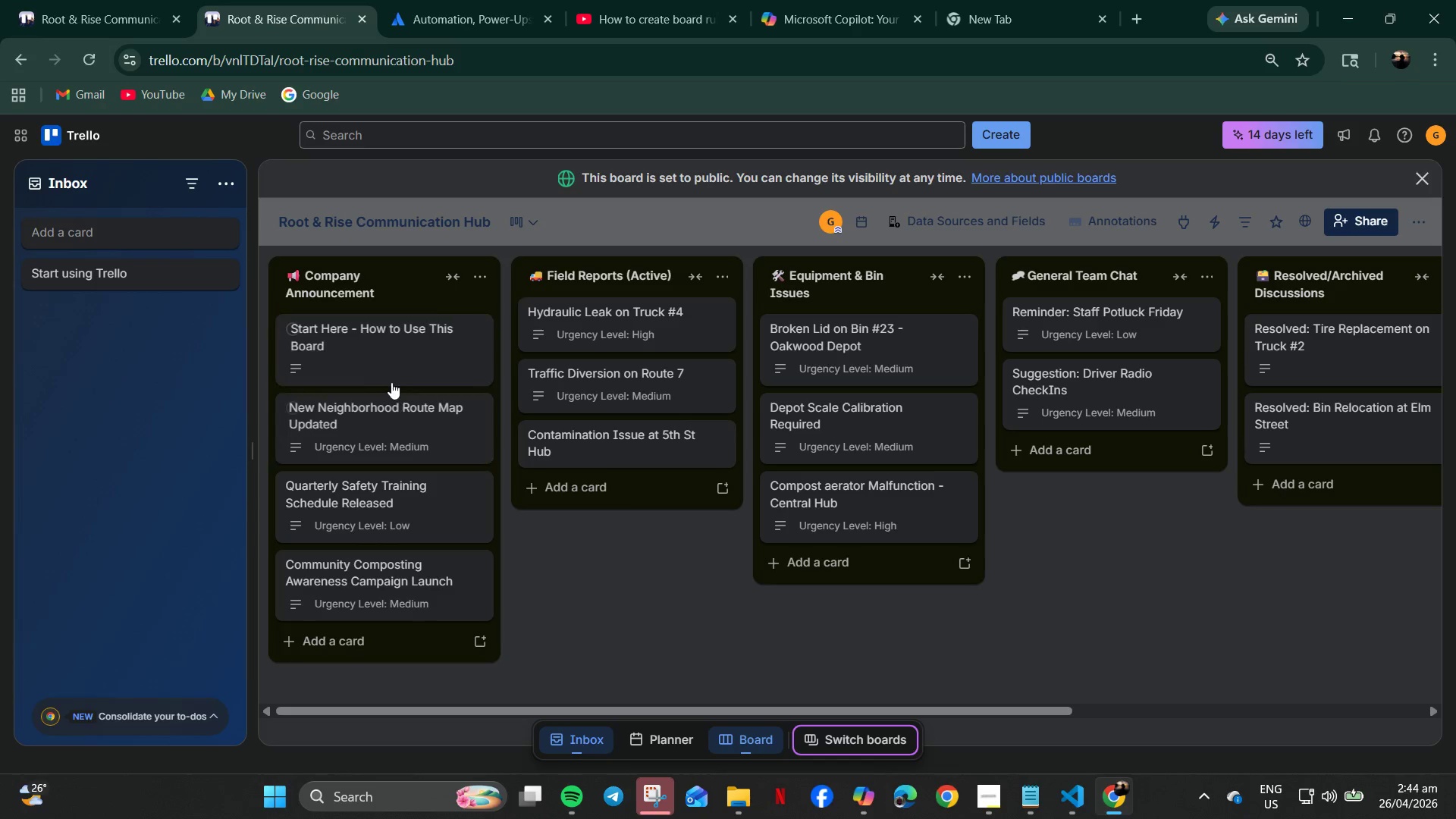 
left_click([391, 366])
 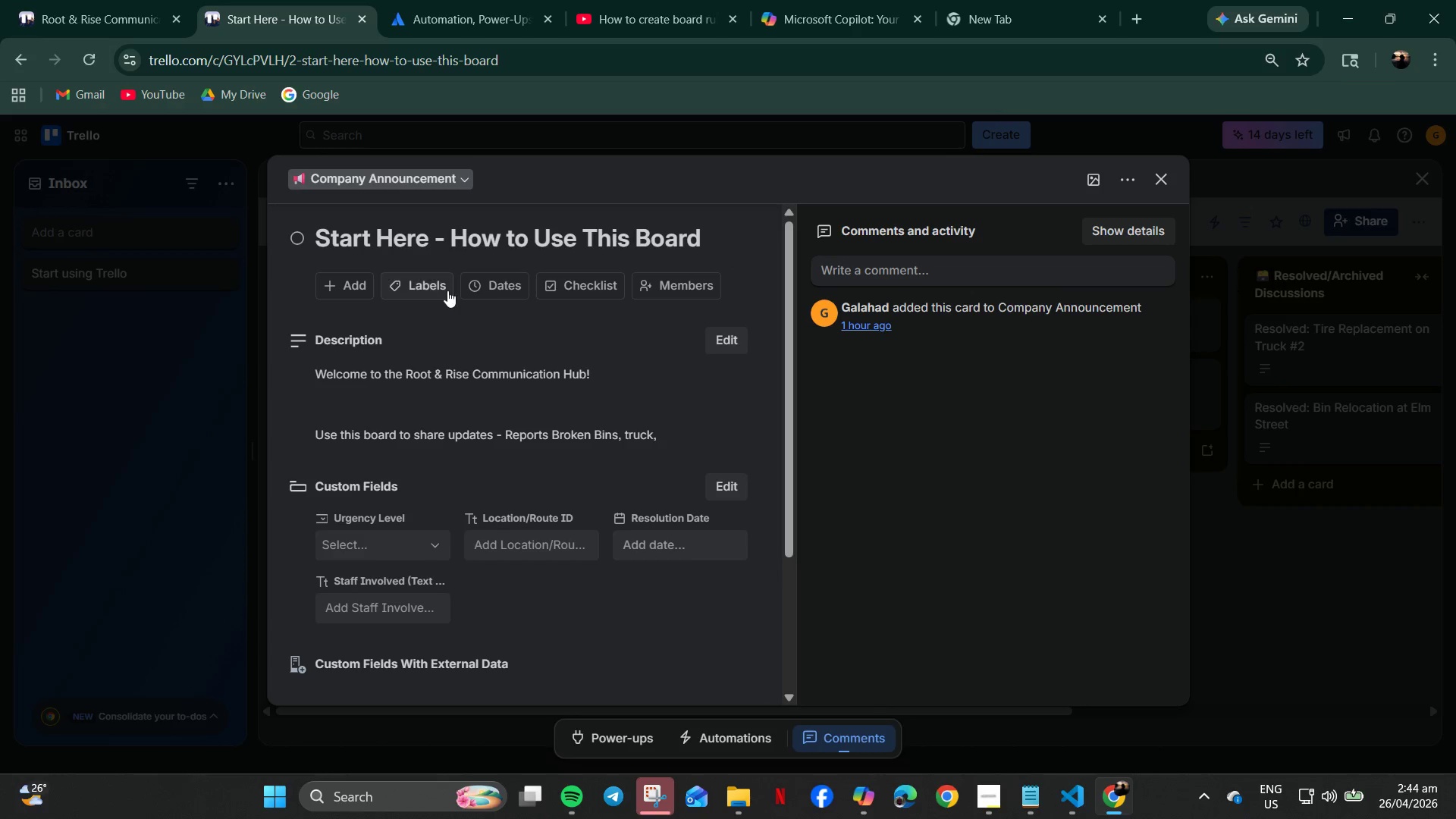 
left_click([661, 288])
 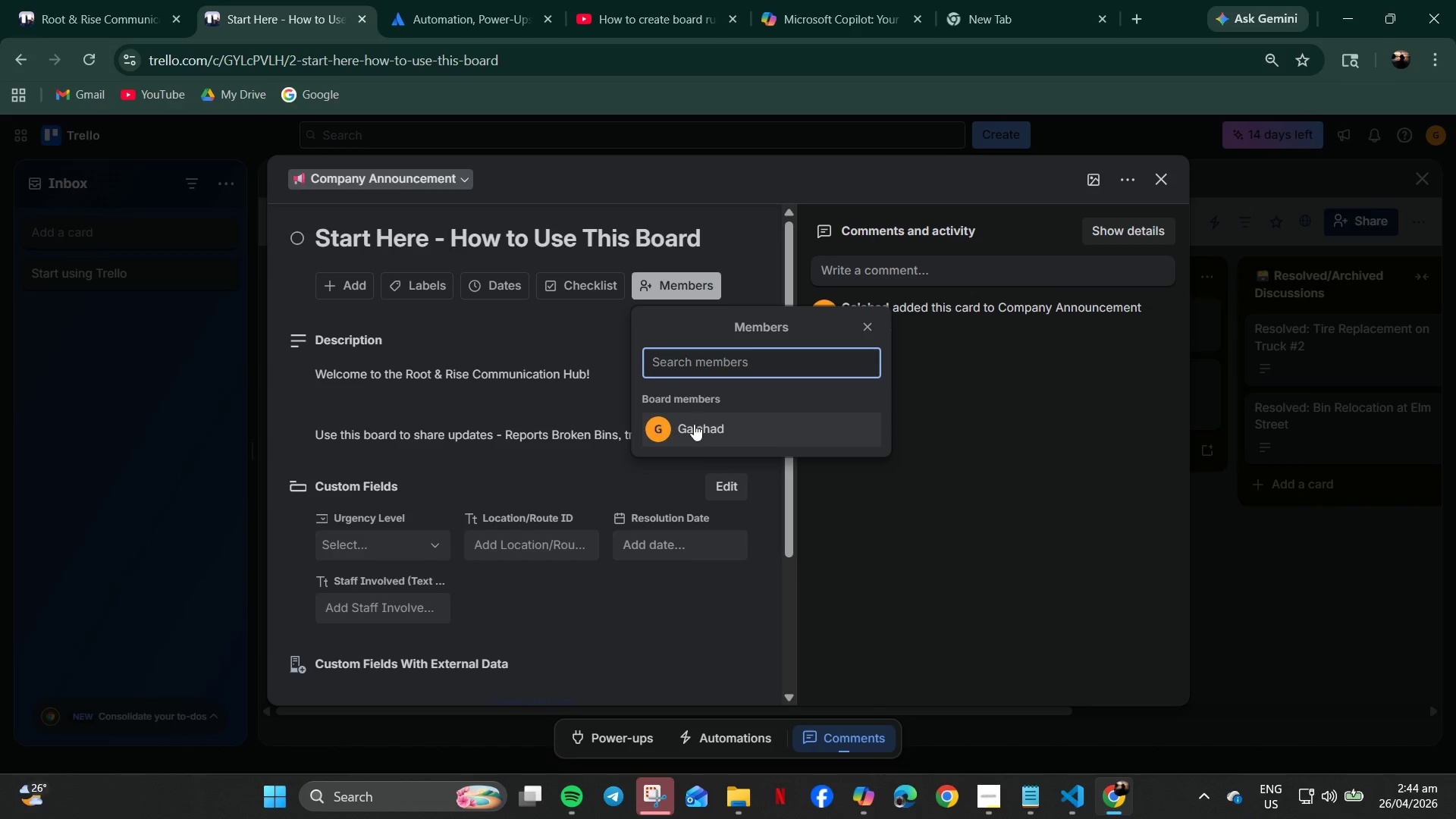 
left_click([696, 435])
 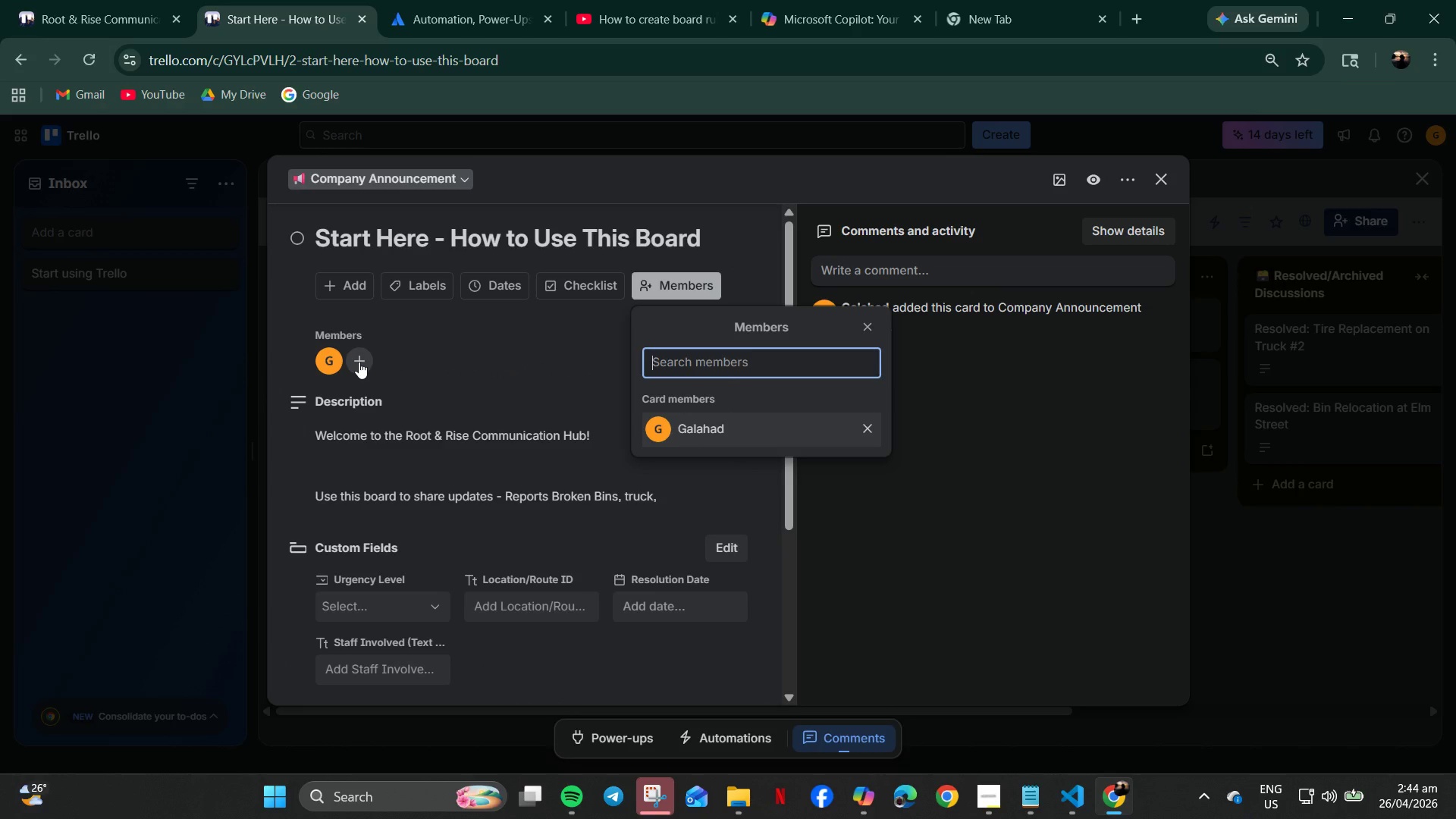 
left_click([359, 362])
 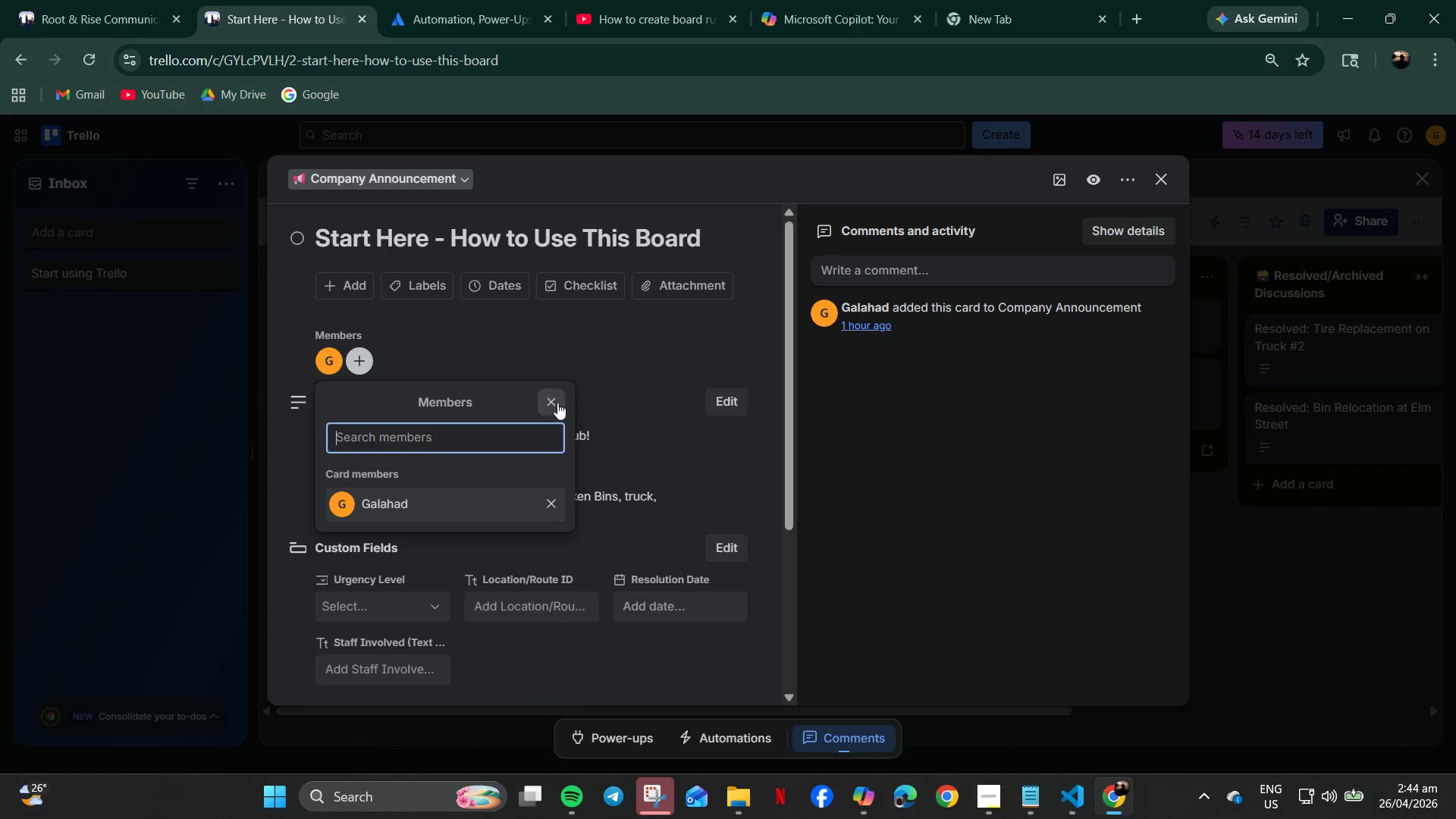 
left_click([551, 406])
 